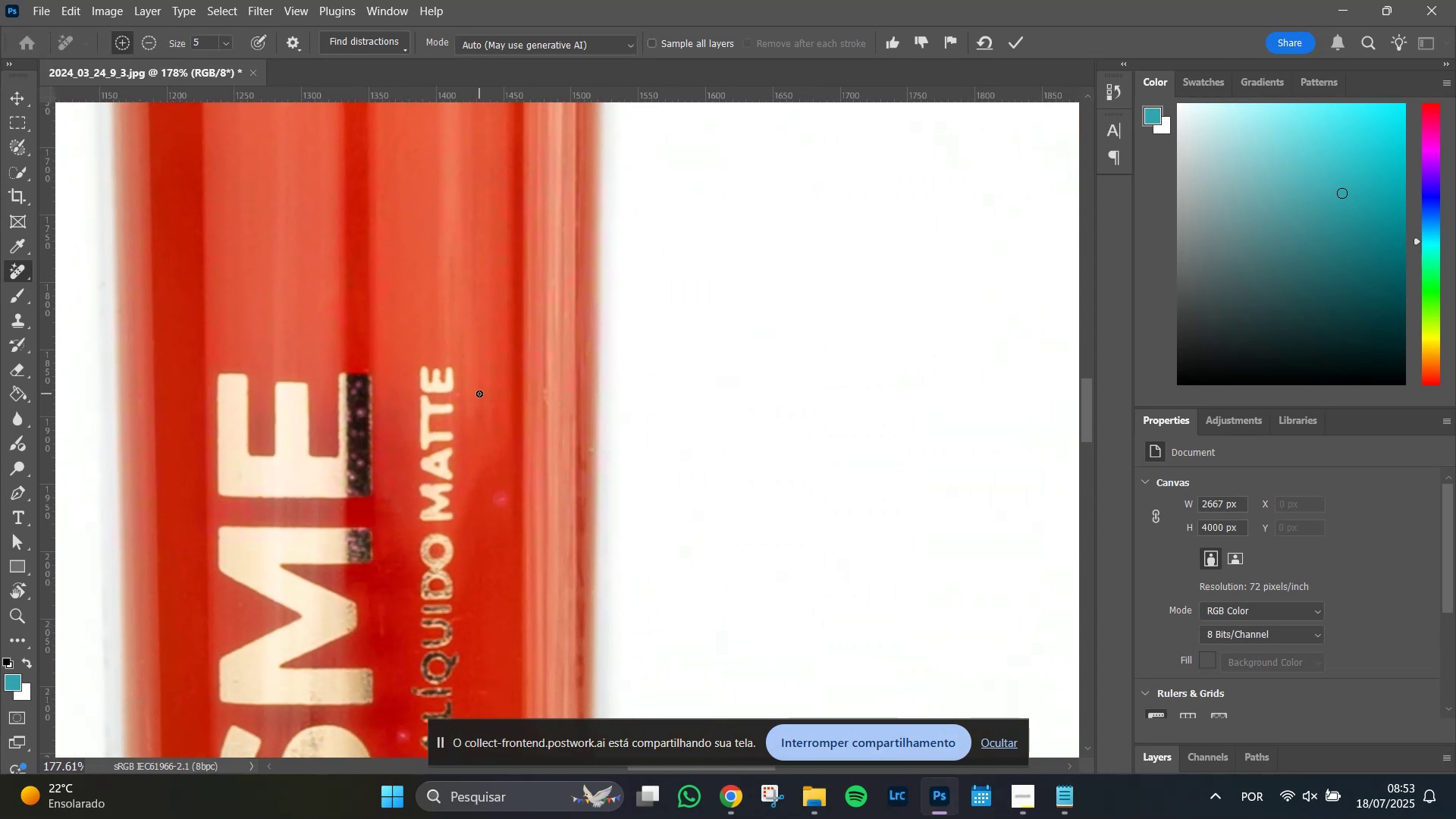 
hold_key(key=AltLeft, duration=1.37)
scroll: coordinate [484, 404], scroll_direction: up, amount: 11.0
 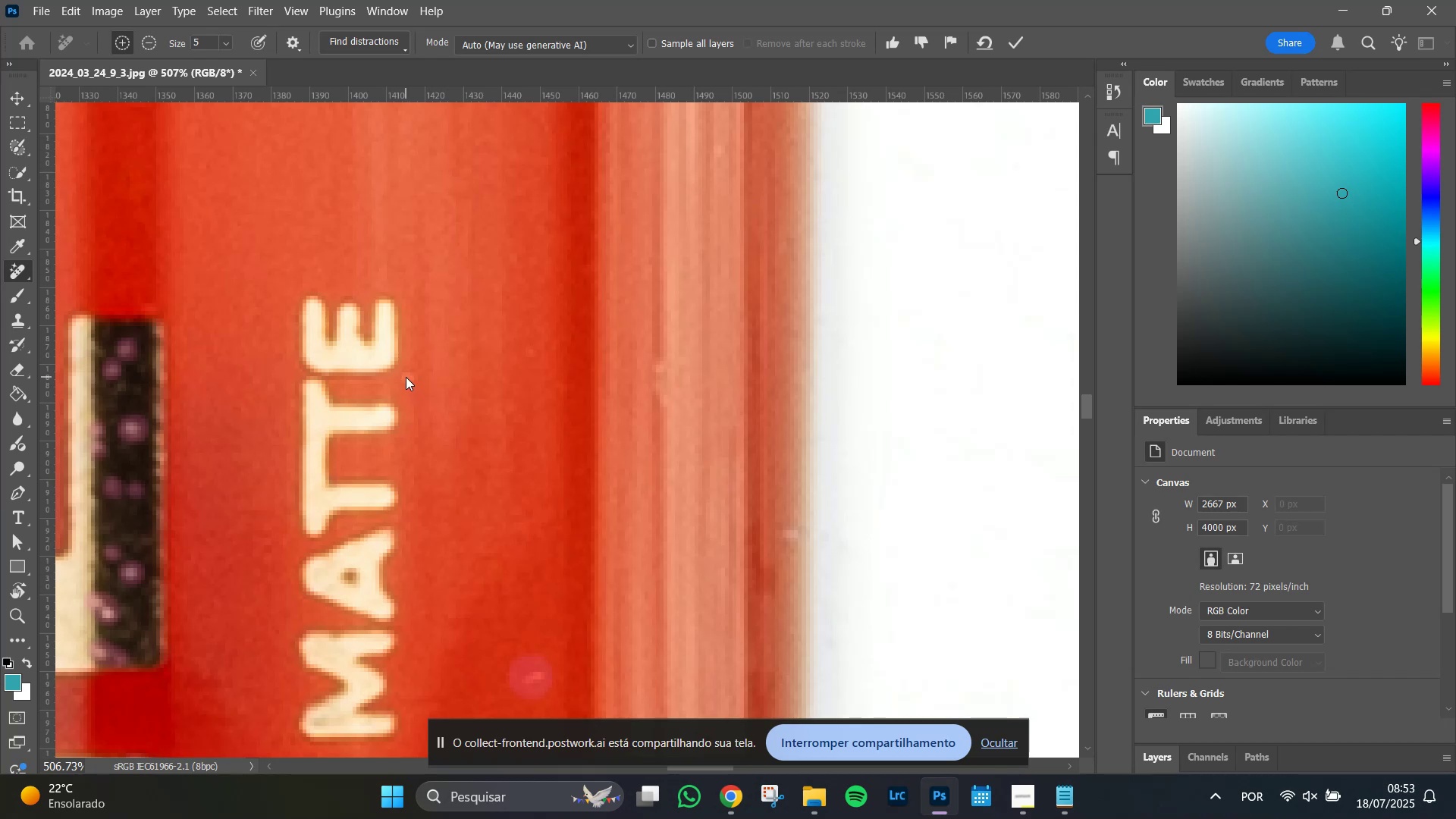 
left_click([416, 381])
 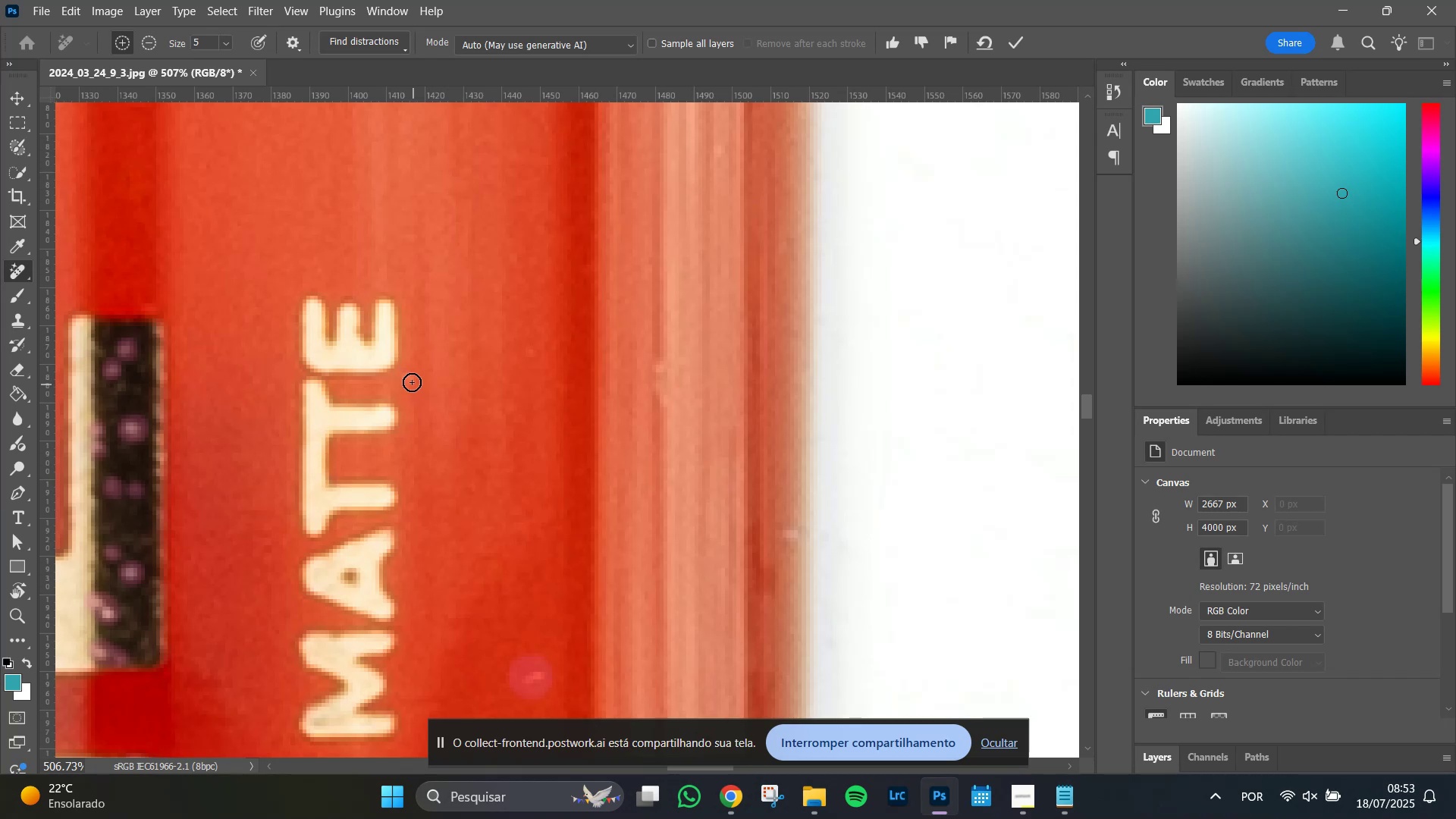 
left_click_drag(start_coordinate=[409, 380], to_coordinate=[413, 382])
 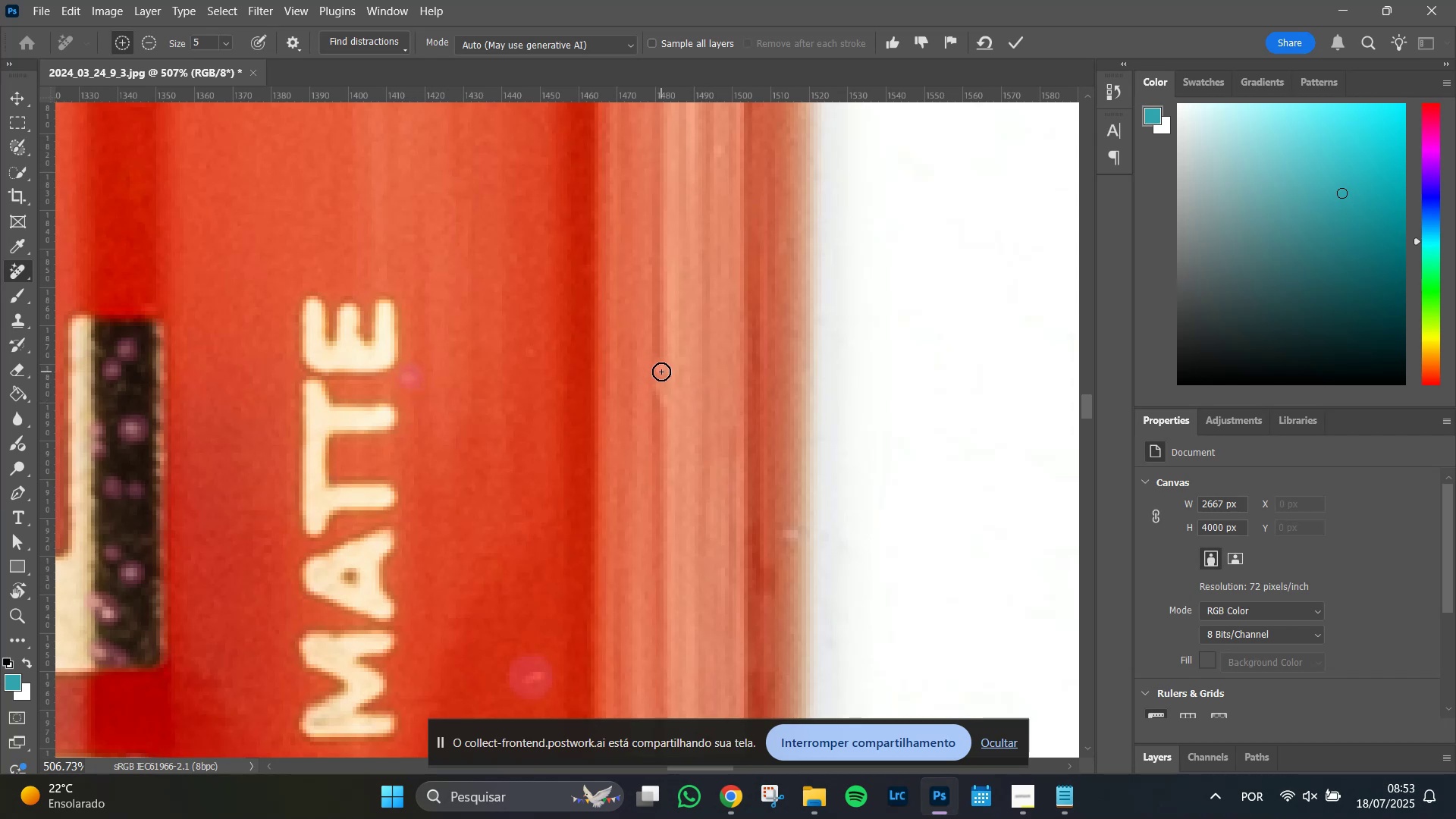 
left_click_drag(start_coordinate=[658, 364], to_coordinate=[660, 371])
 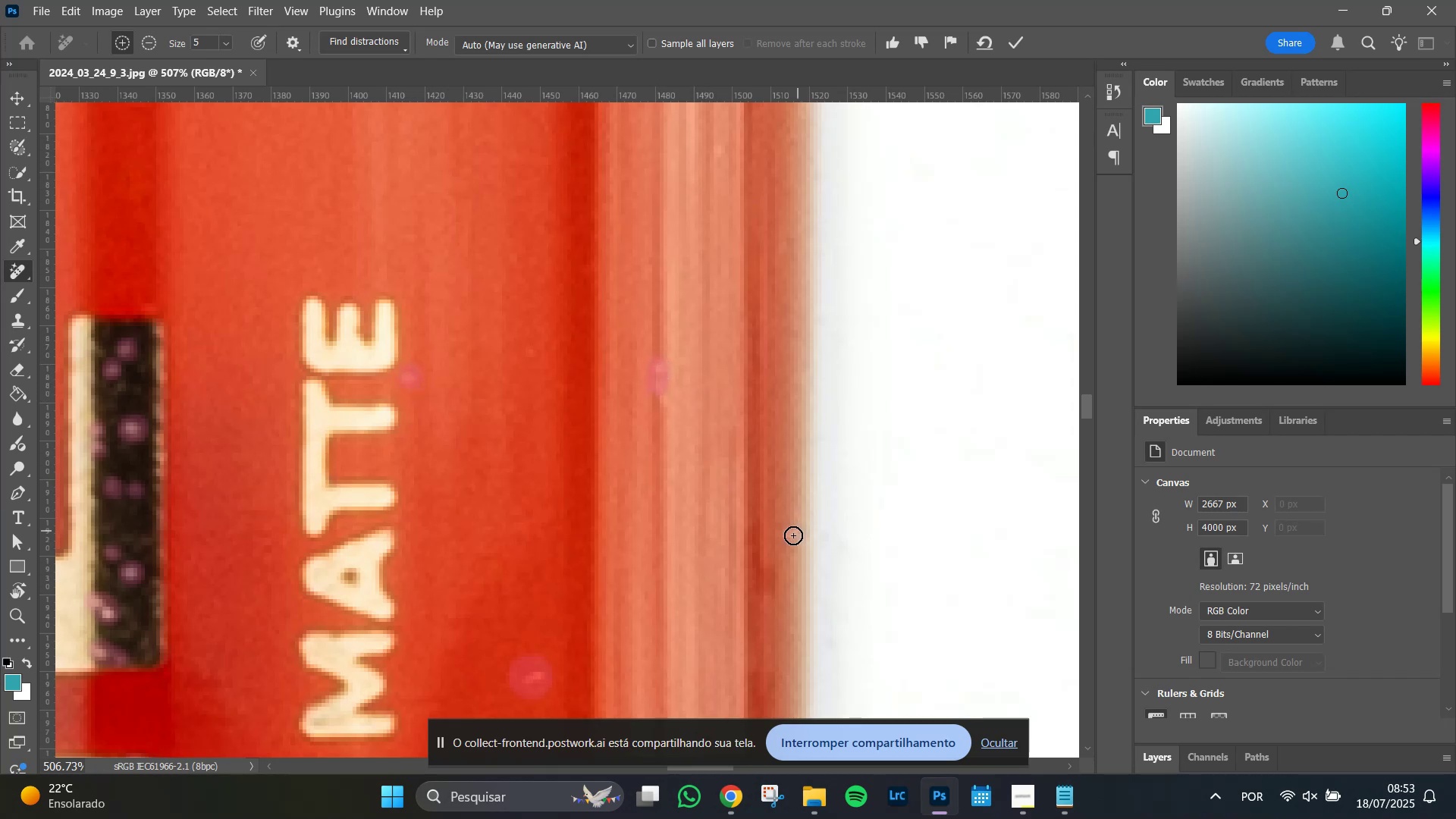 
left_click_drag(start_coordinate=[792, 537], to_coordinate=[794, 532])
 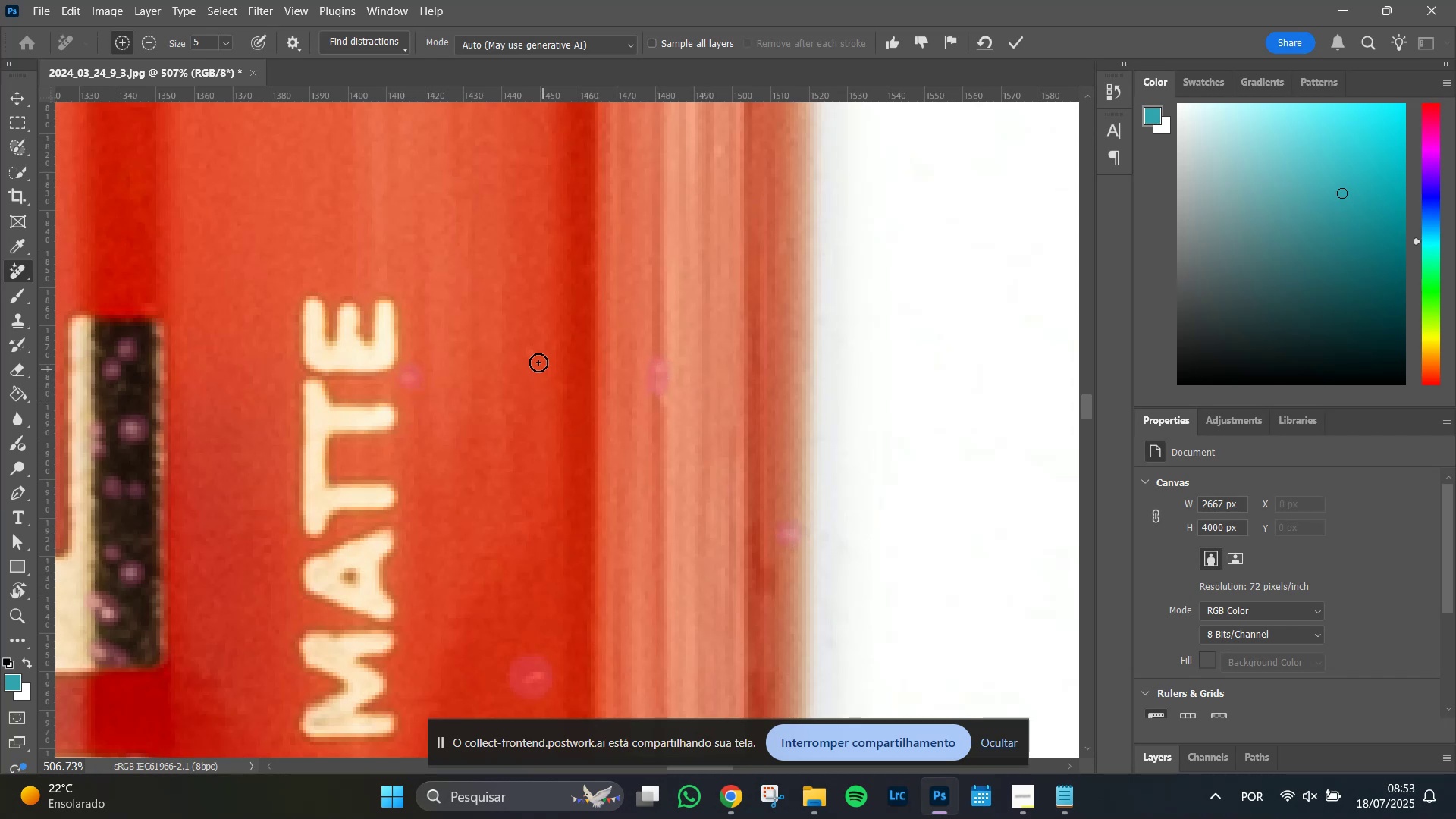 
left_click_drag(start_coordinate=[533, 355], to_coordinate=[531, 348])
 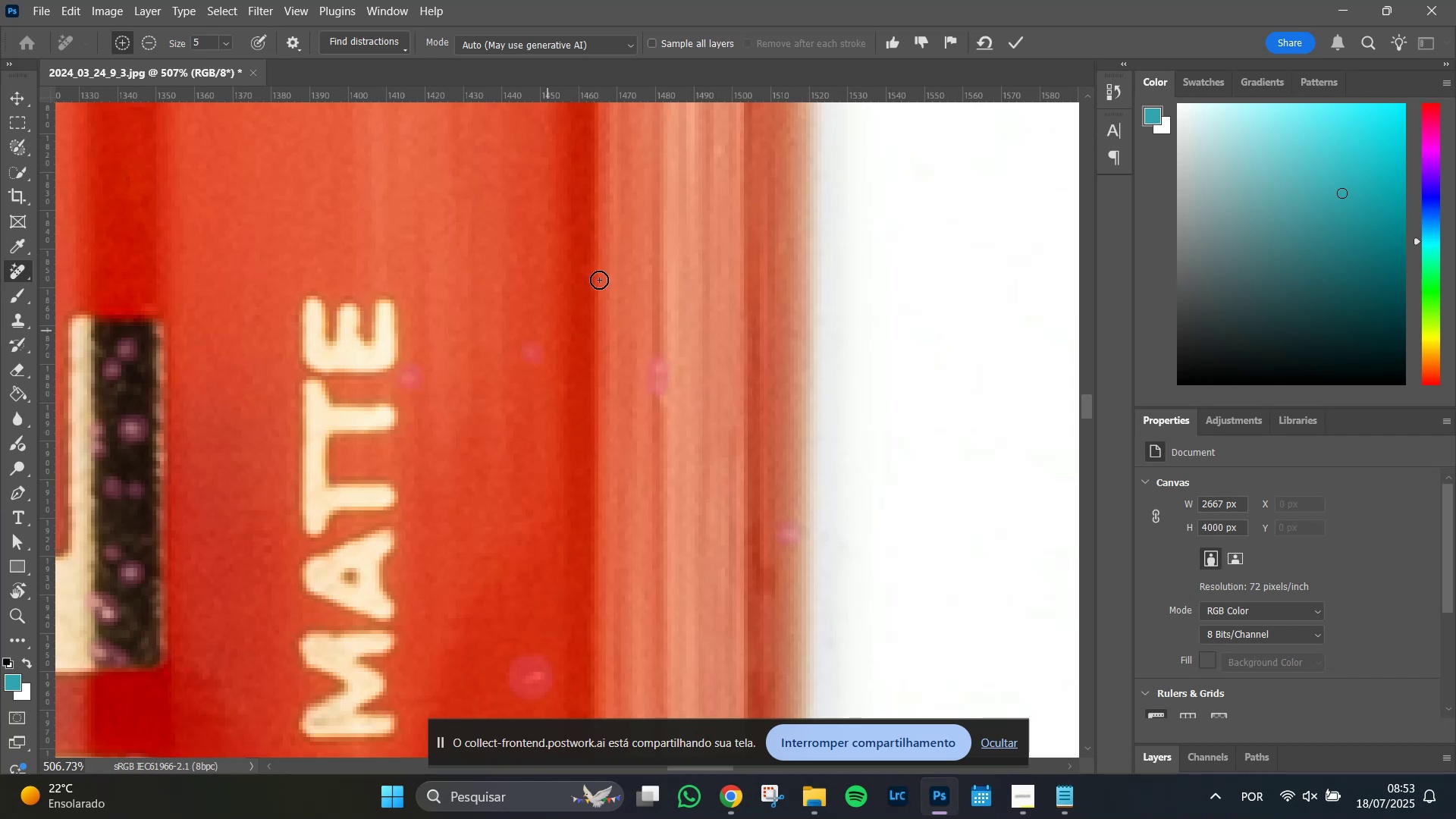 
hold_key(key=Space, duration=1.51)
 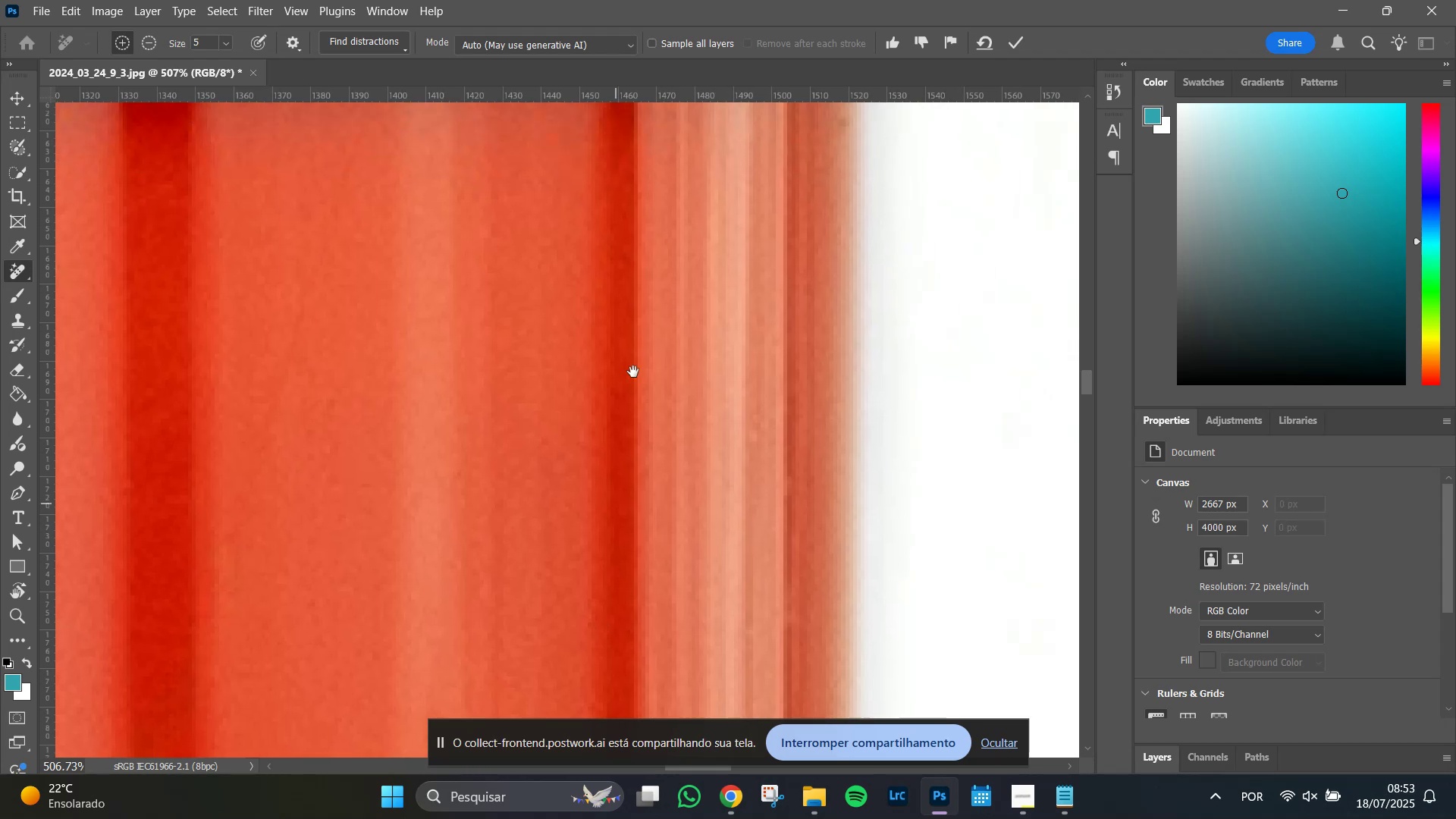 
left_click_drag(start_coordinate=[632, 215], to_coordinate=[645, 554])
 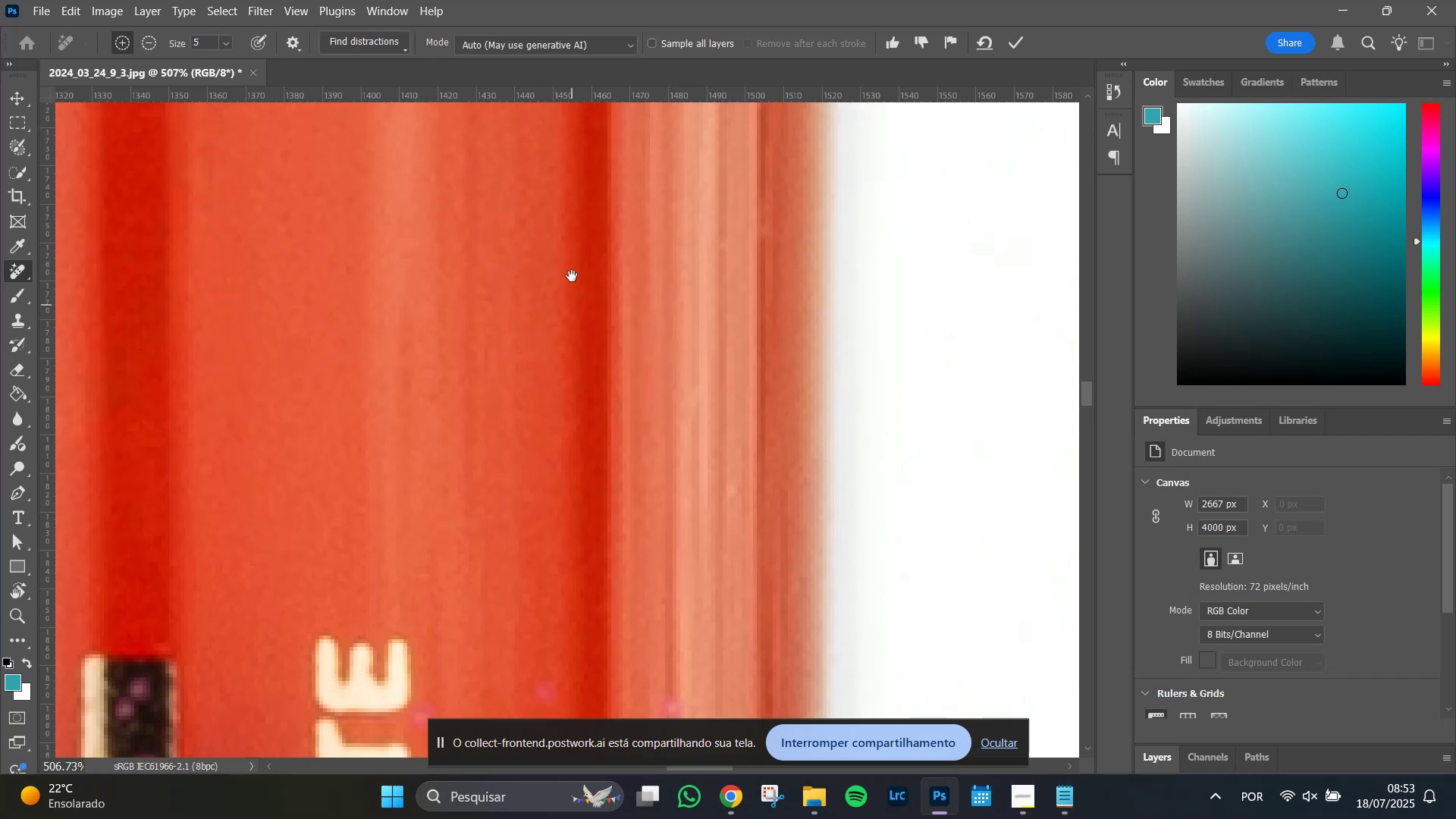 
left_click_drag(start_coordinate=[569, 265], to_coordinate=[592, 568])
 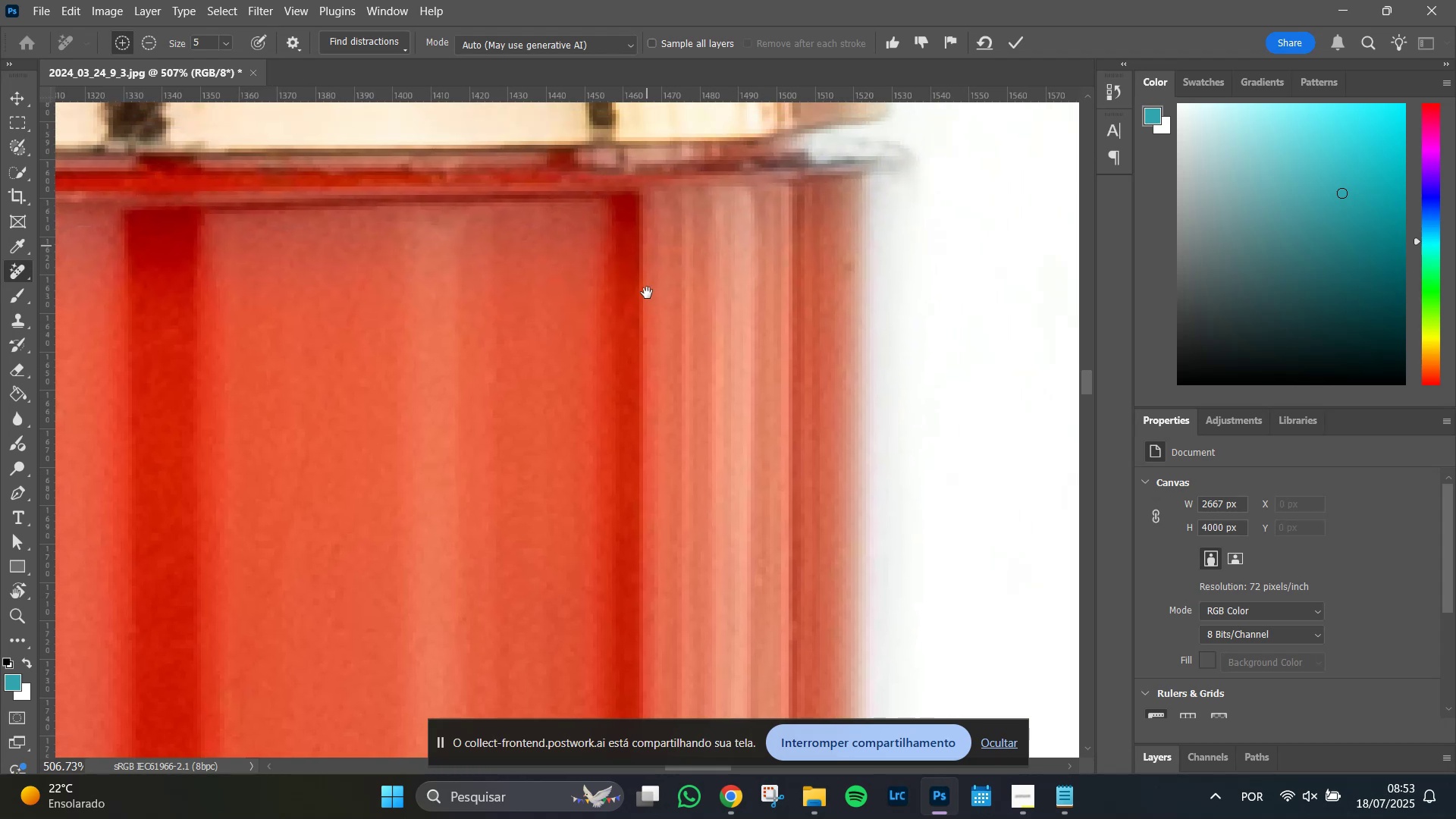 
hold_key(key=Space, duration=1.51)
 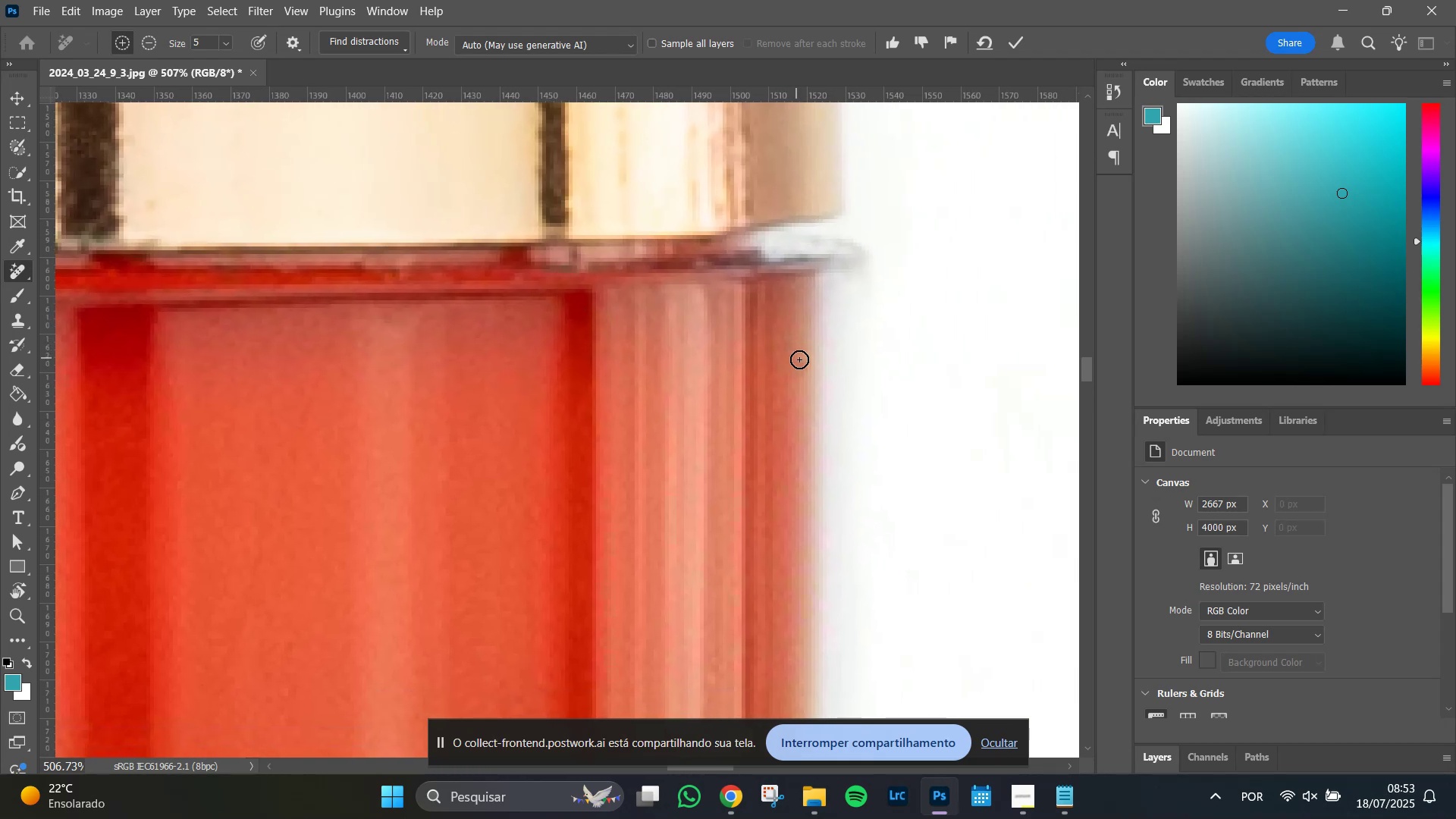 
left_click_drag(start_coordinate=[647, 239], to_coordinate=[603, 327])
 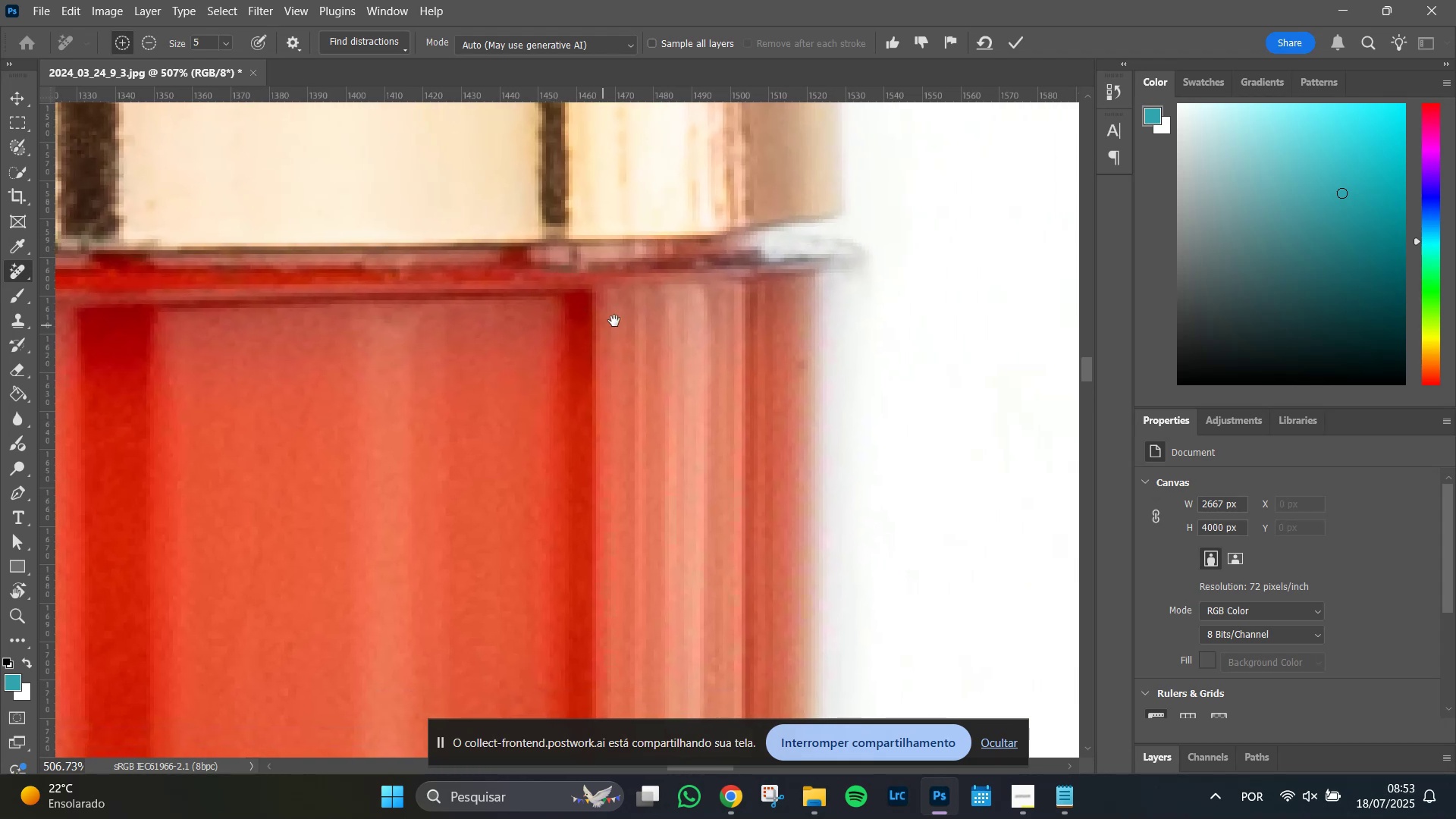 
key(Space)
 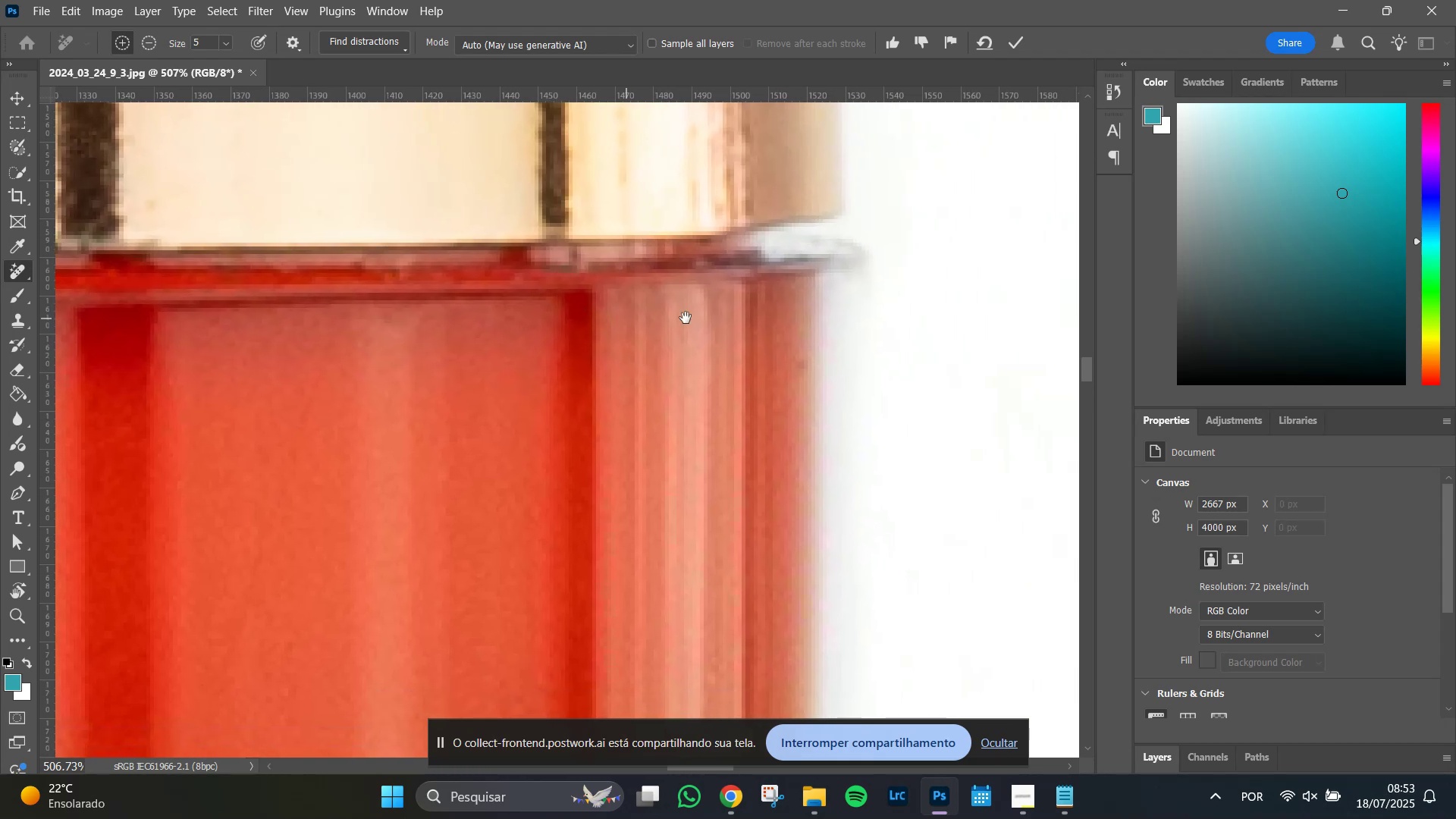 
key(Space)
 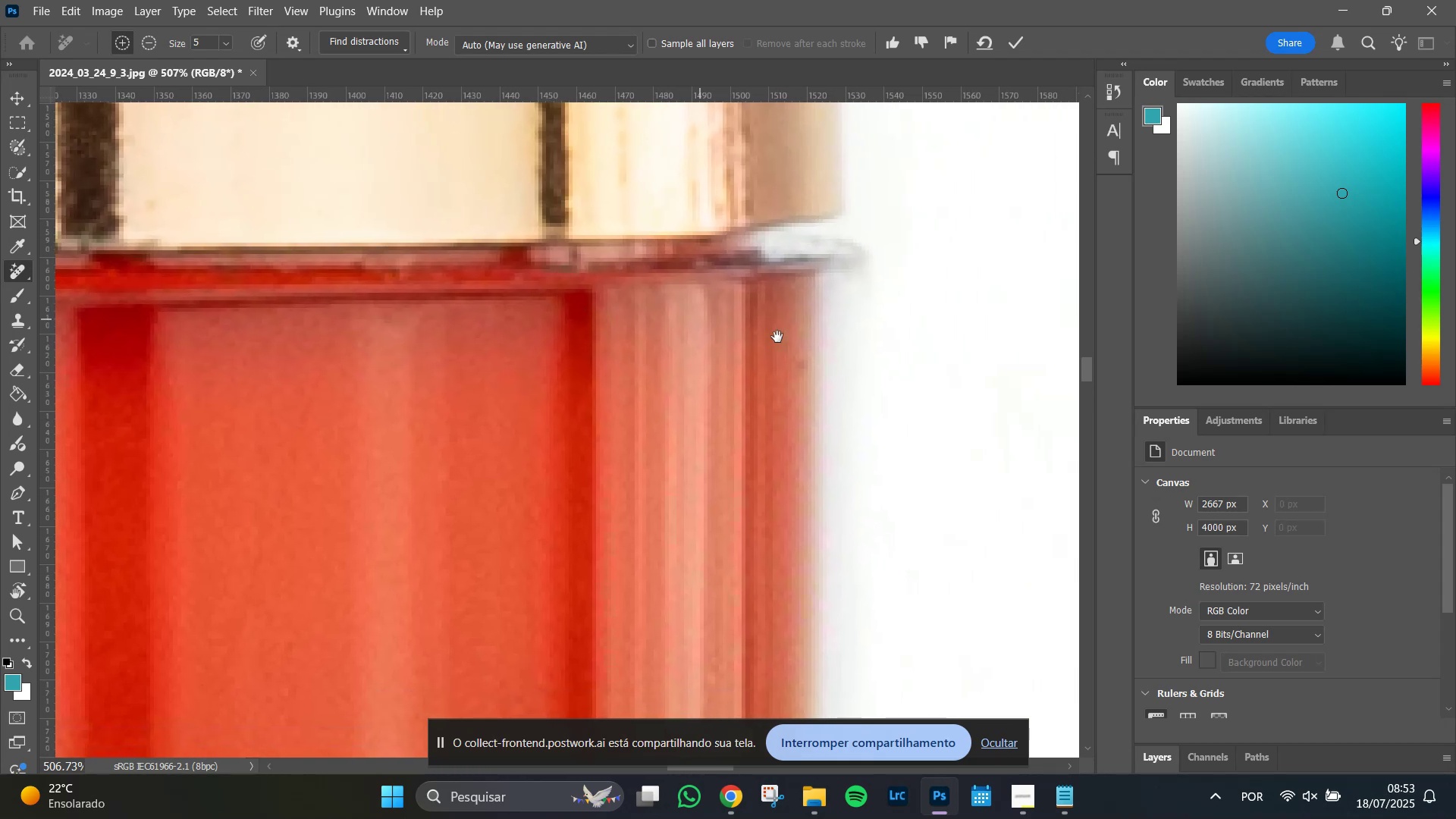 
key(Space)
 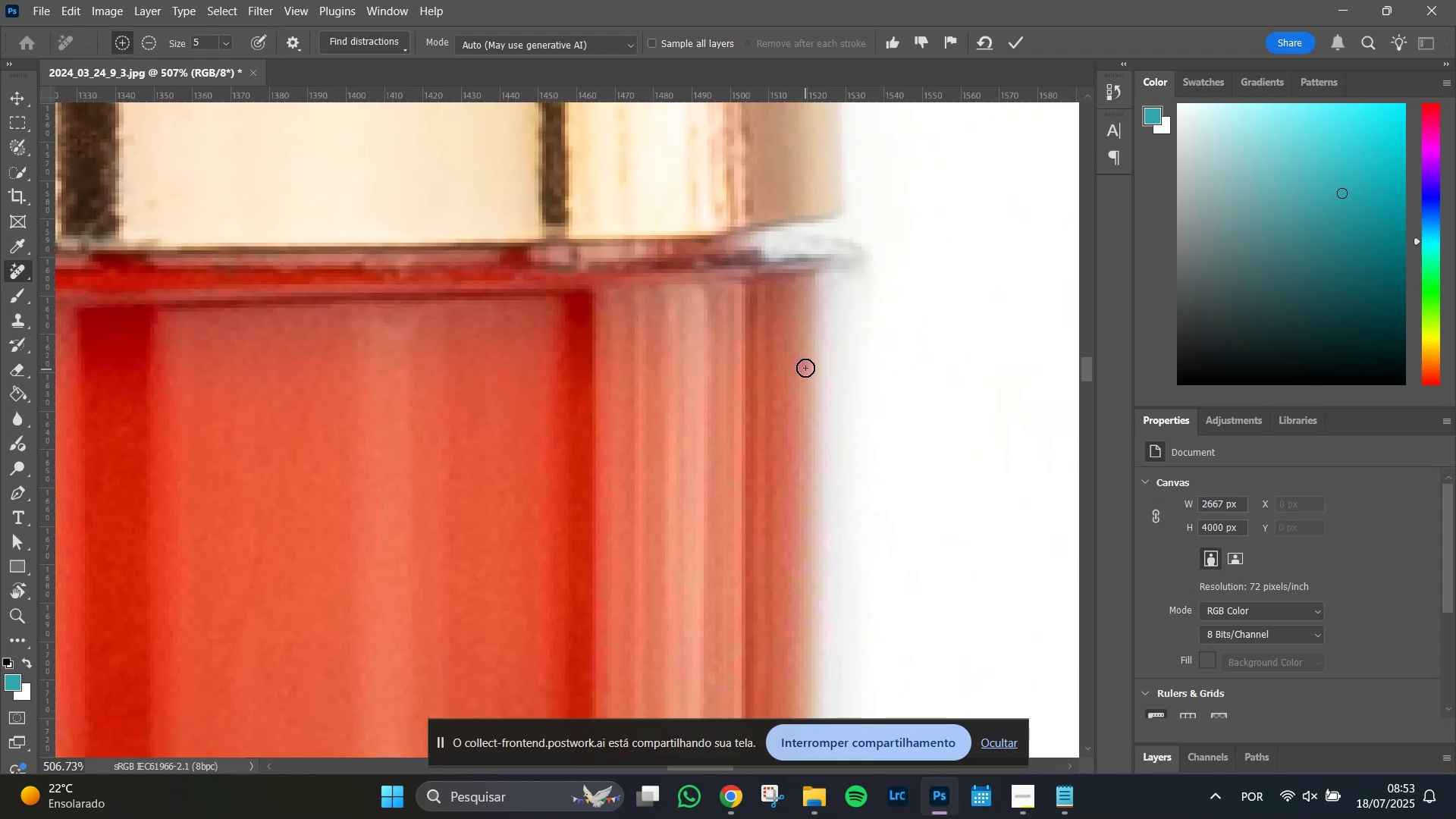 
hold_key(key=Space, duration=1.51)
 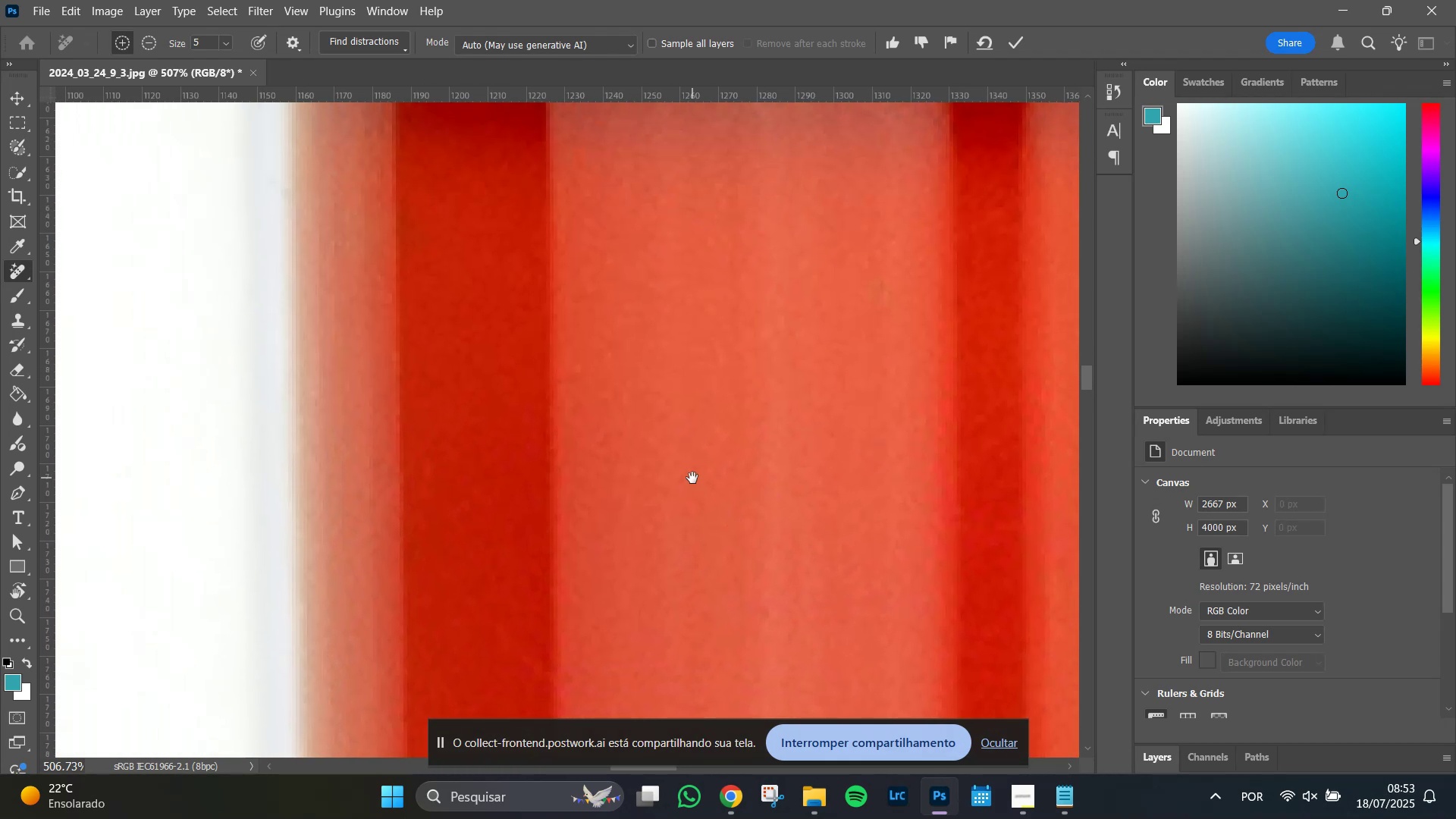 
left_click_drag(start_coordinate=[331, 427], to_coordinate=[821, 246])
 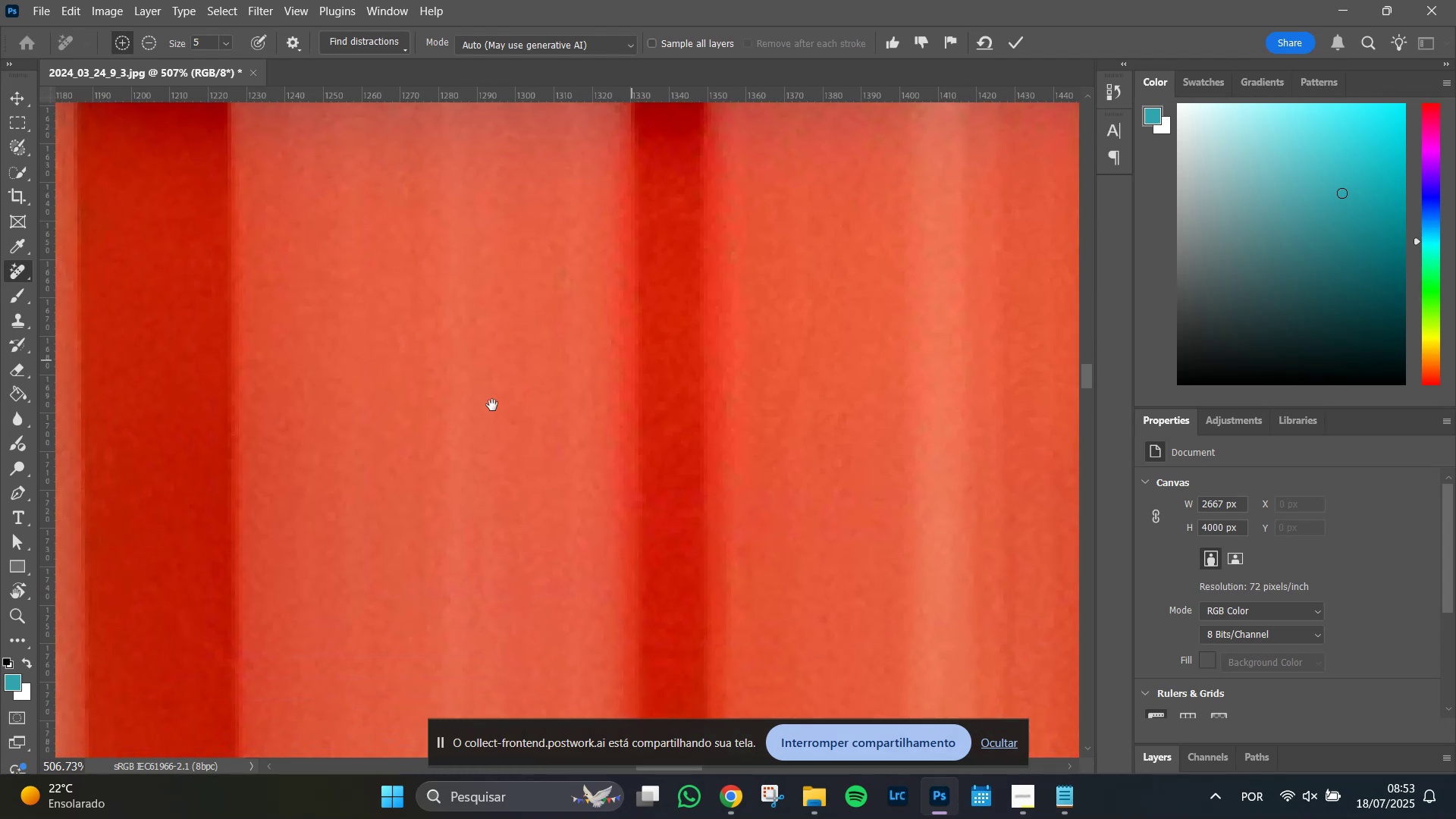 
left_click_drag(start_coordinate=[427, 426], to_coordinate=[616, 230])
 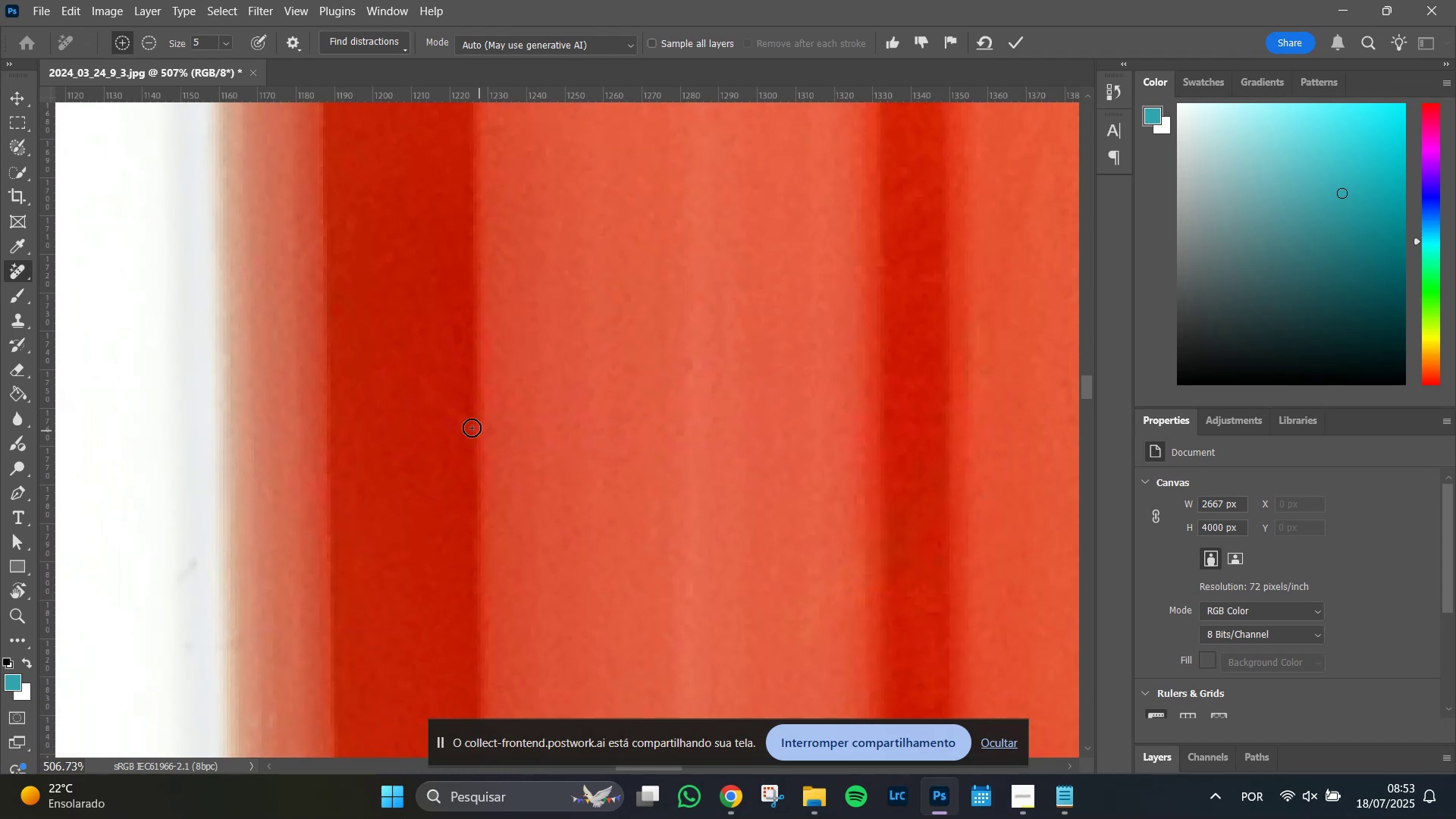 
hold_key(key=Space, duration=1.39)
 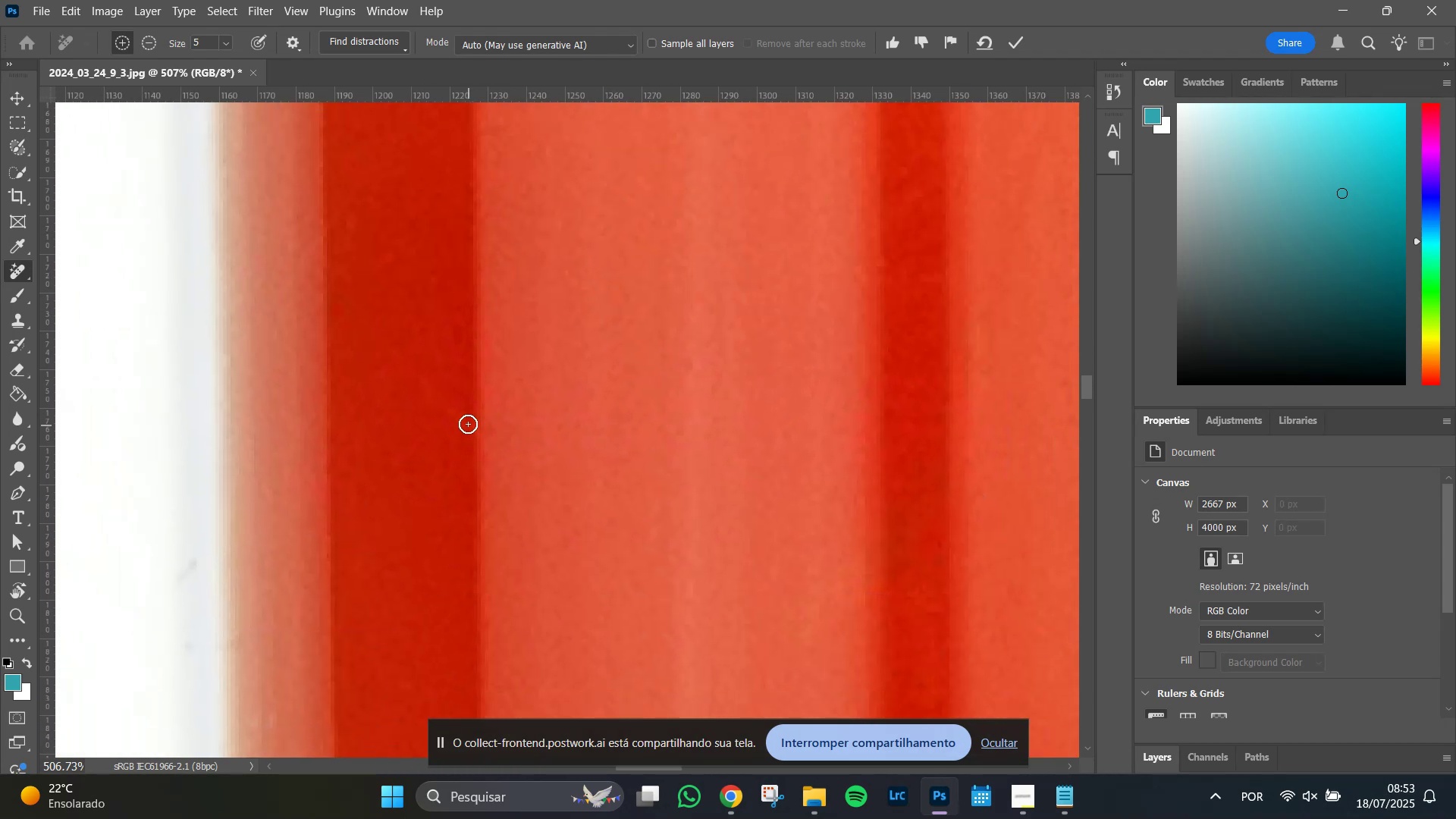 
hold_key(key=AltLeft, duration=0.67)
 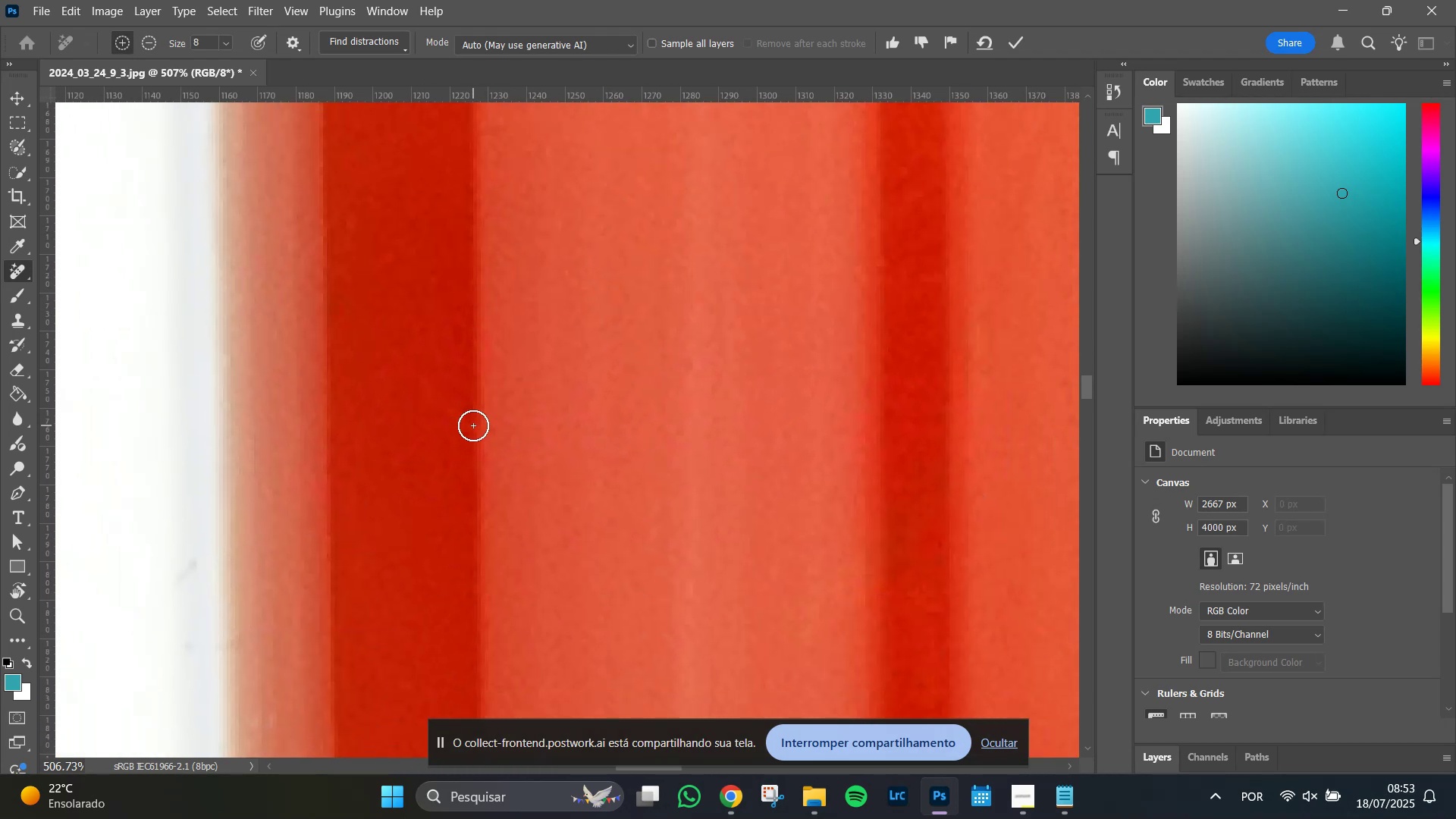 
left_click_drag(start_coordinate=[469, 425], to_coordinate=[350, 288])
 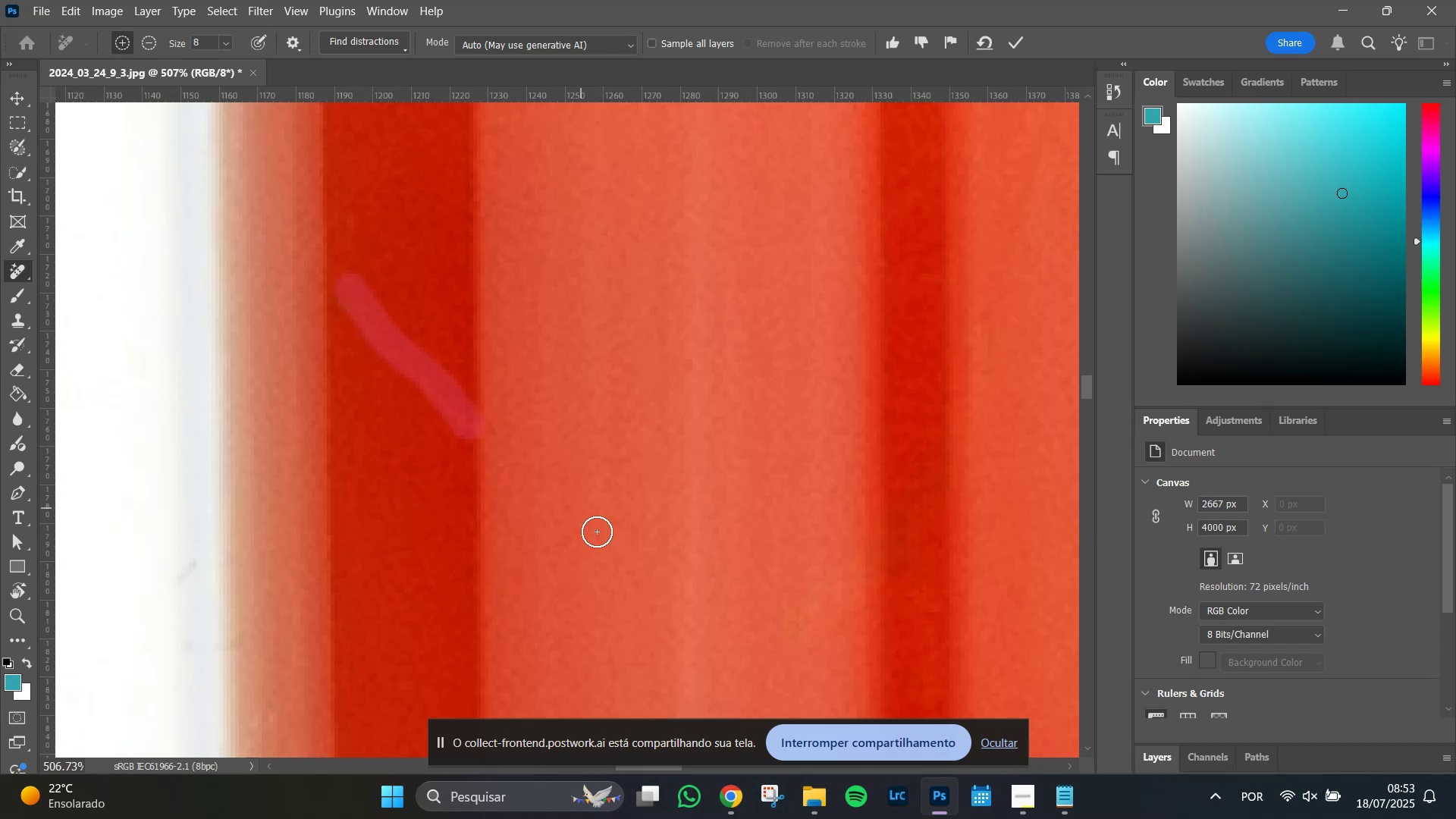 
hold_key(key=Space, duration=0.85)
 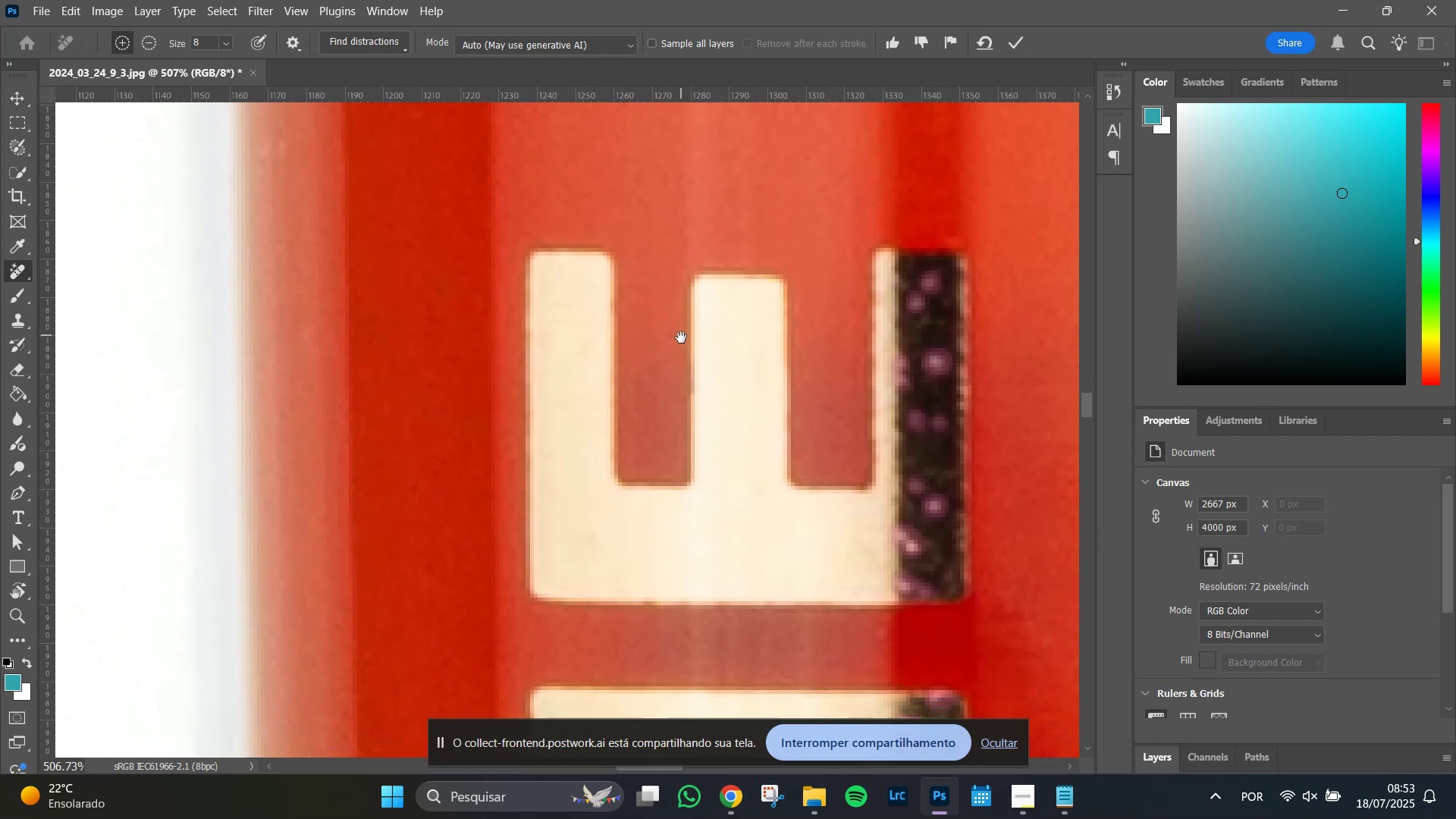 
left_click_drag(start_coordinate=[636, 566], to_coordinate=[622, 103])
 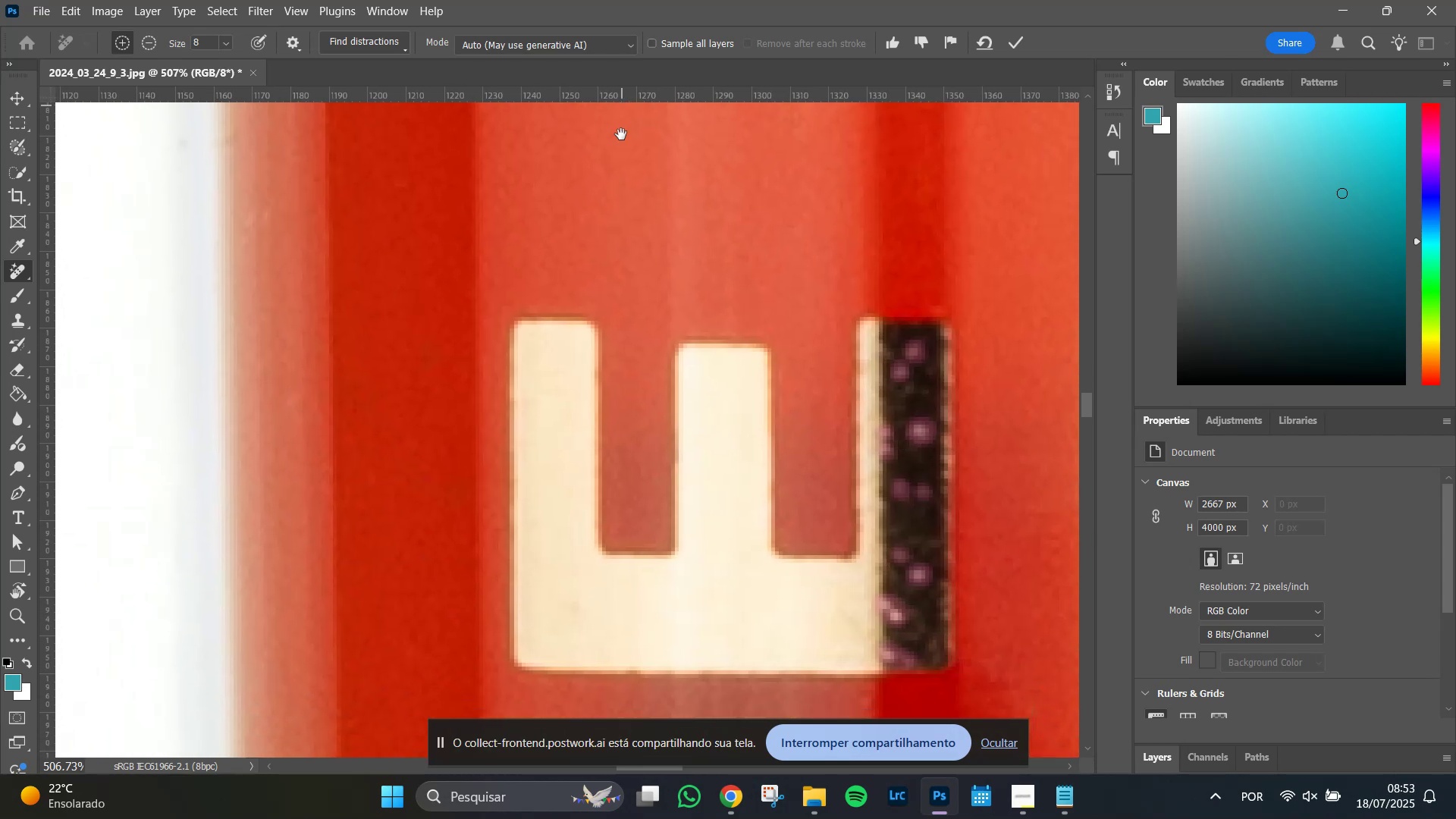 
hold_key(key=AltLeft, duration=0.95)
scroll: coordinate [699, 418], scroll_direction: down, amount: 6.0
 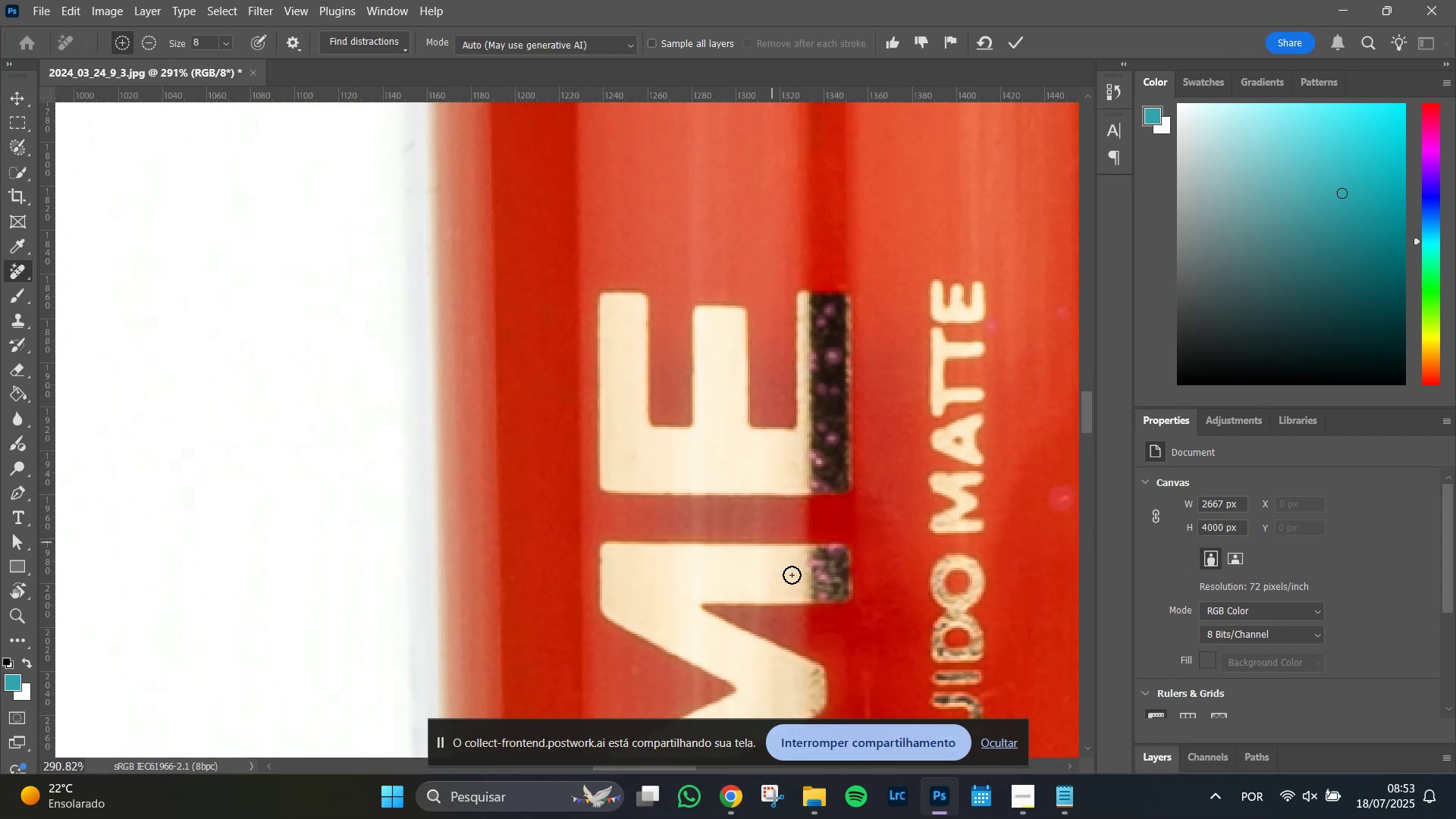 
hold_key(key=Space, duration=1.41)
 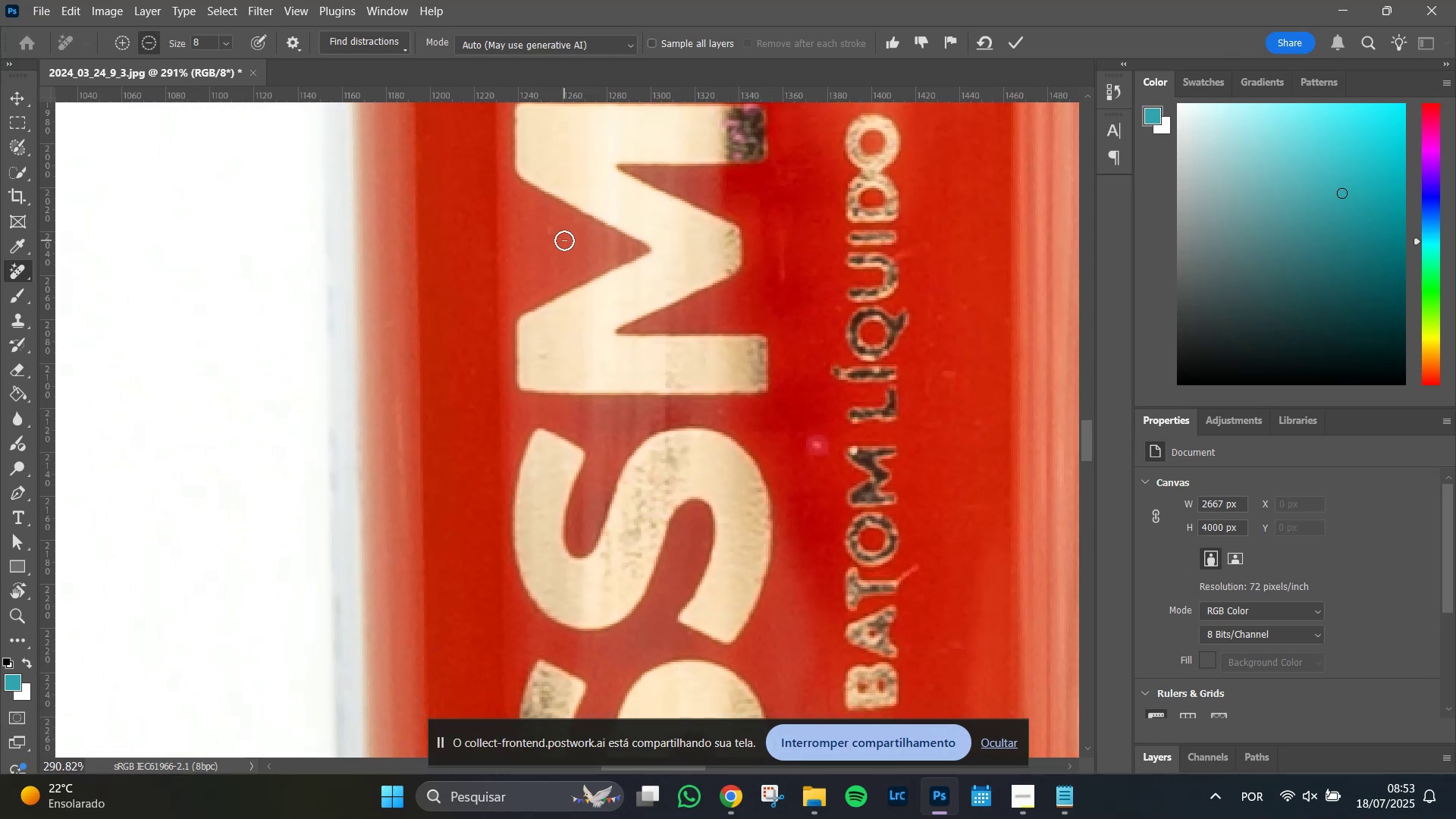 
left_click_drag(start_coordinate=[825, 600], to_coordinate=[740, 160])
 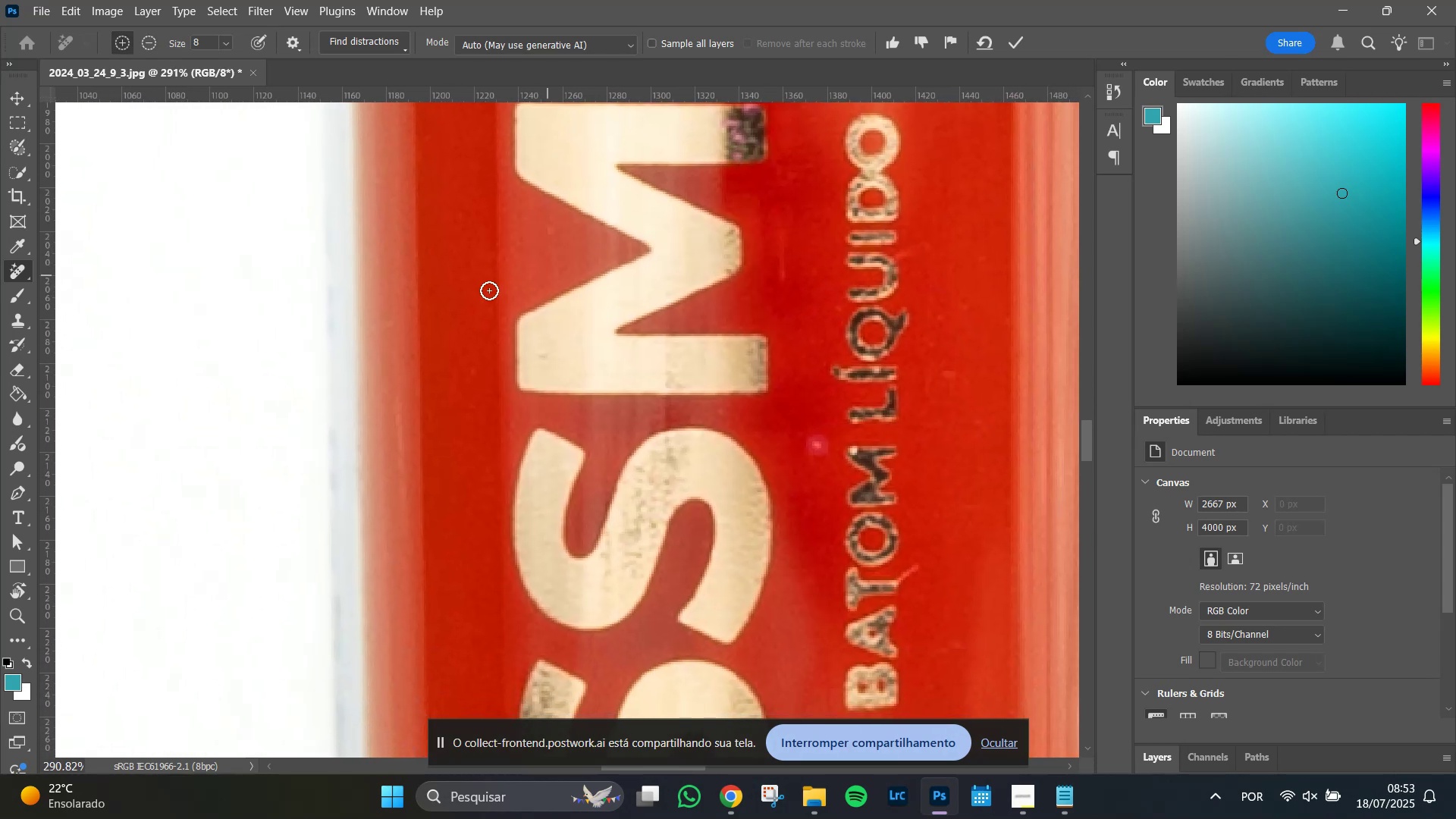 
hold_key(key=AltLeft, duration=0.66)
scroll: coordinate [564, 240], scroll_direction: up, amount: 4.0
 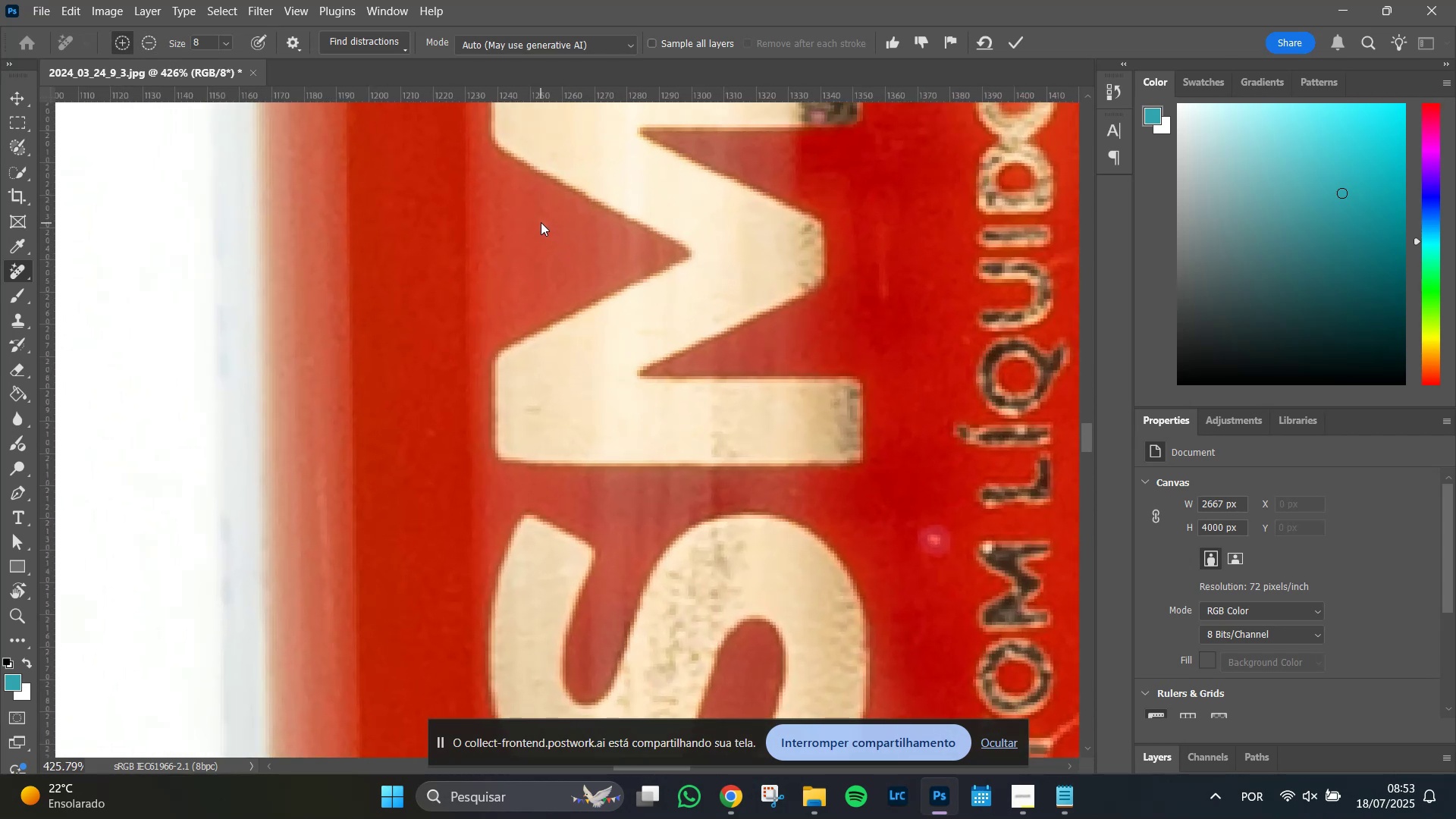 
key(Alt+AltLeft)
 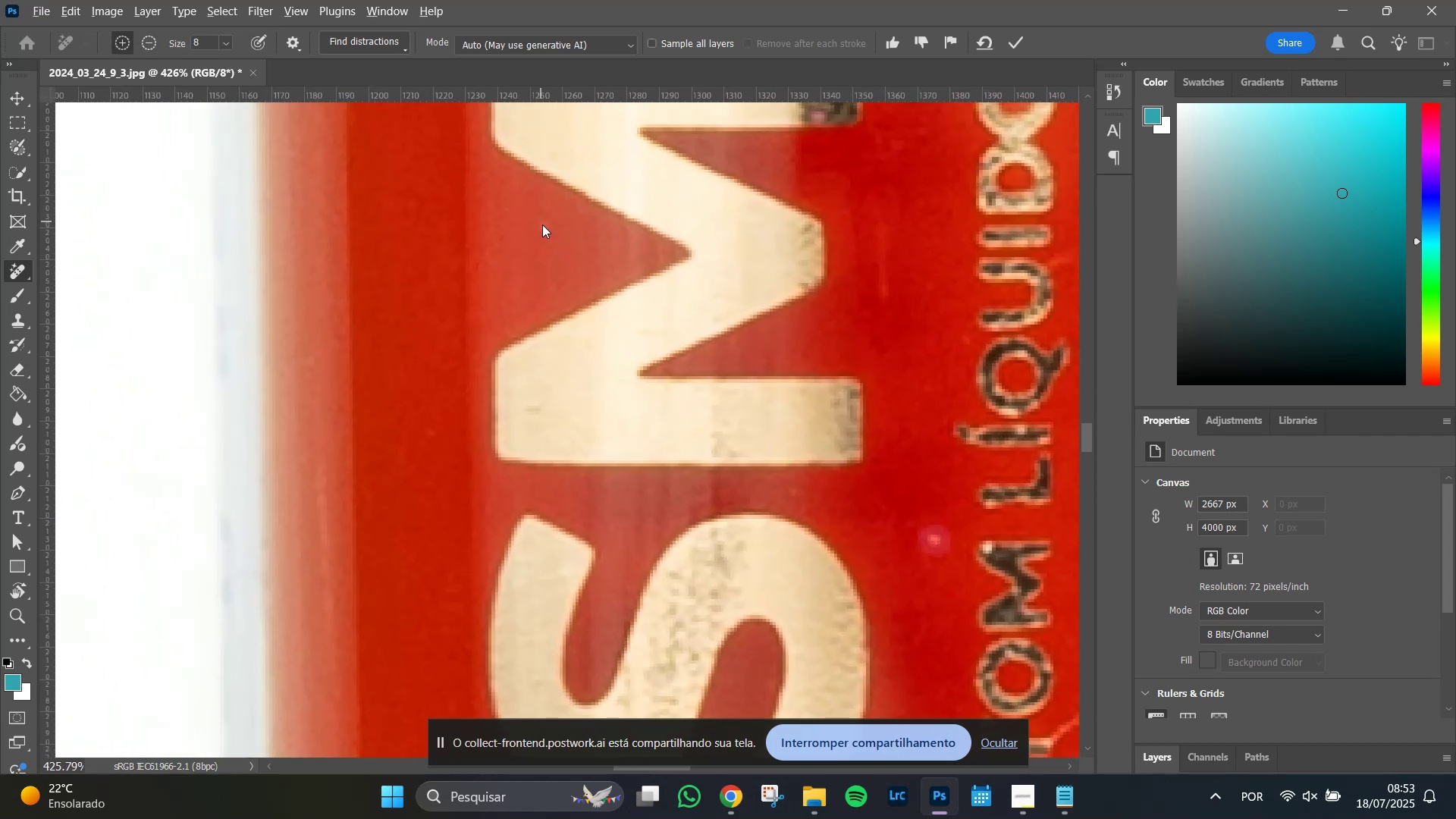 
left_click([542, 224])
 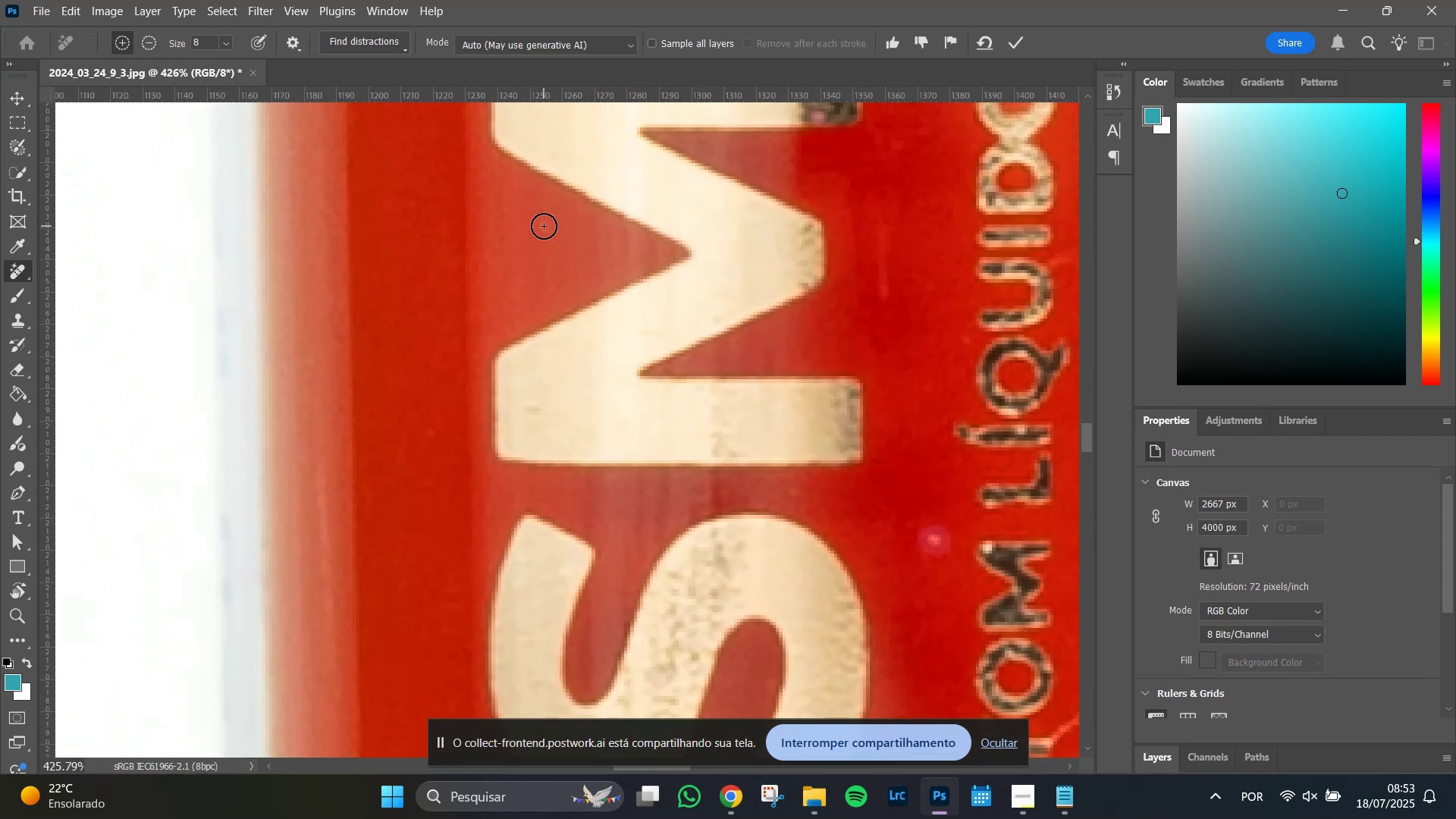 
left_click([543, 226])
 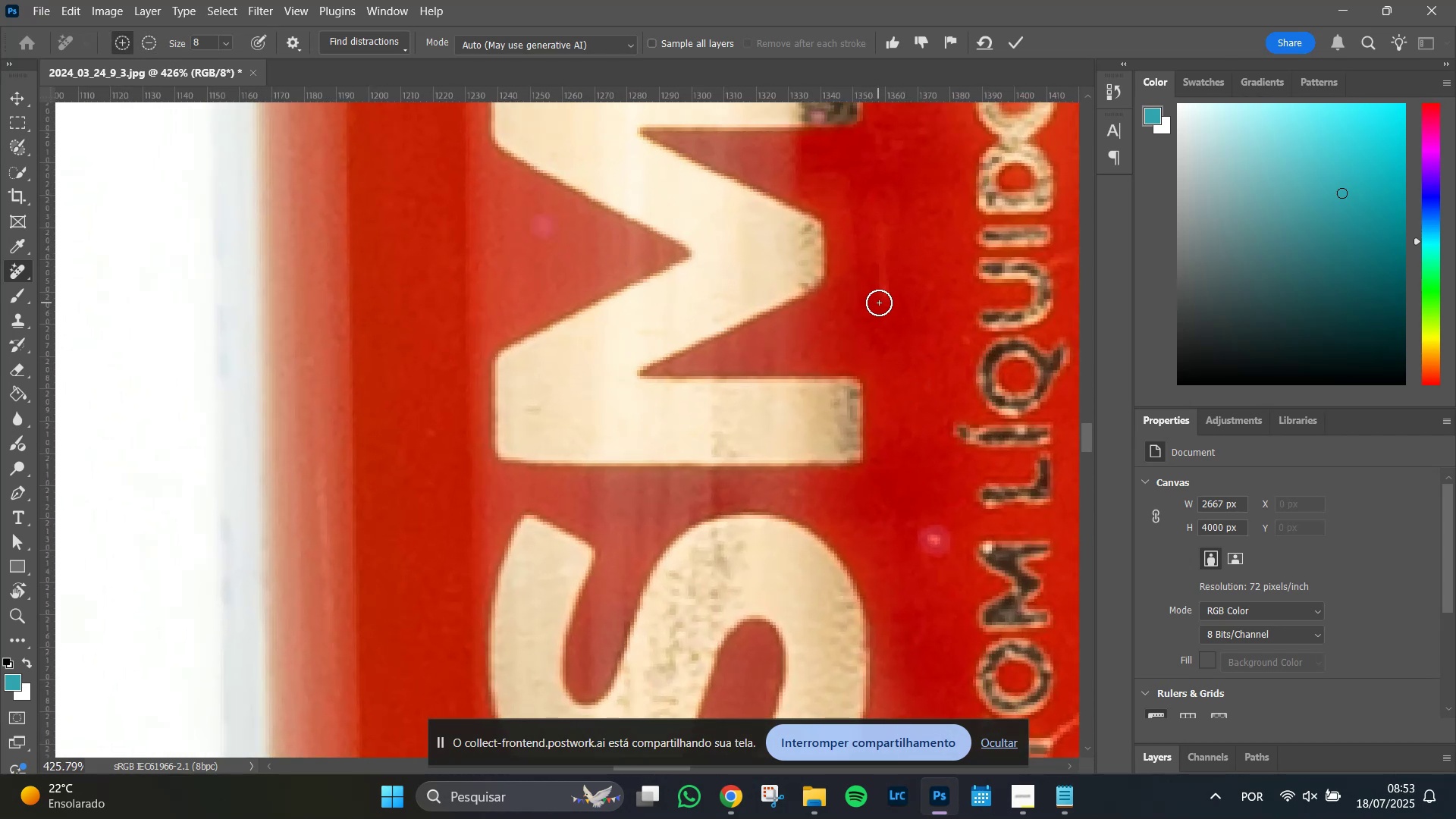 
left_click_drag(start_coordinate=[880, 298], to_coordinate=[884, 300])
 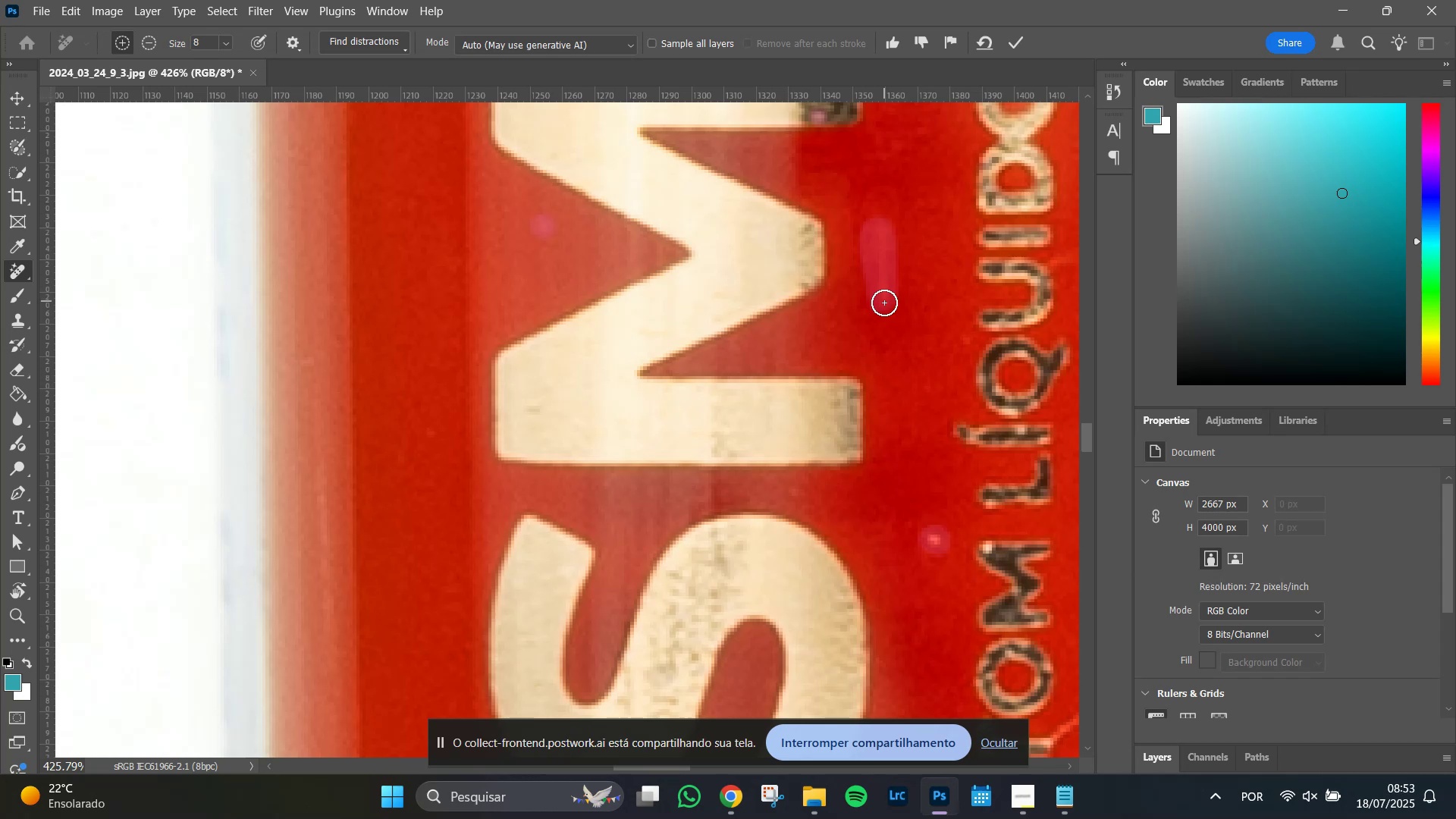 
hold_key(key=Space, duration=1.34)
 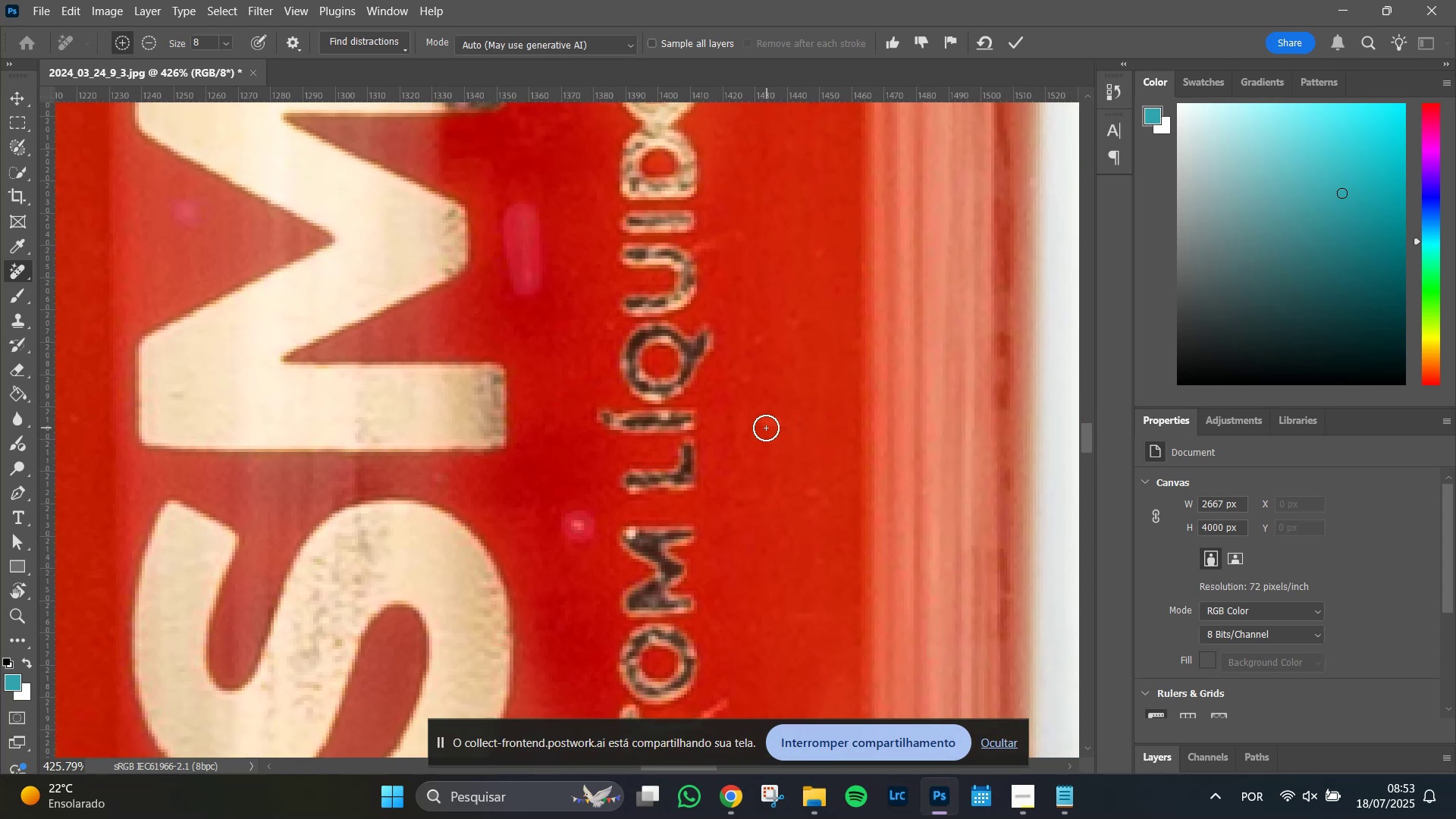 
left_click_drag(start_coordinate=[950, 403], to_coordinate=[624, 378])
 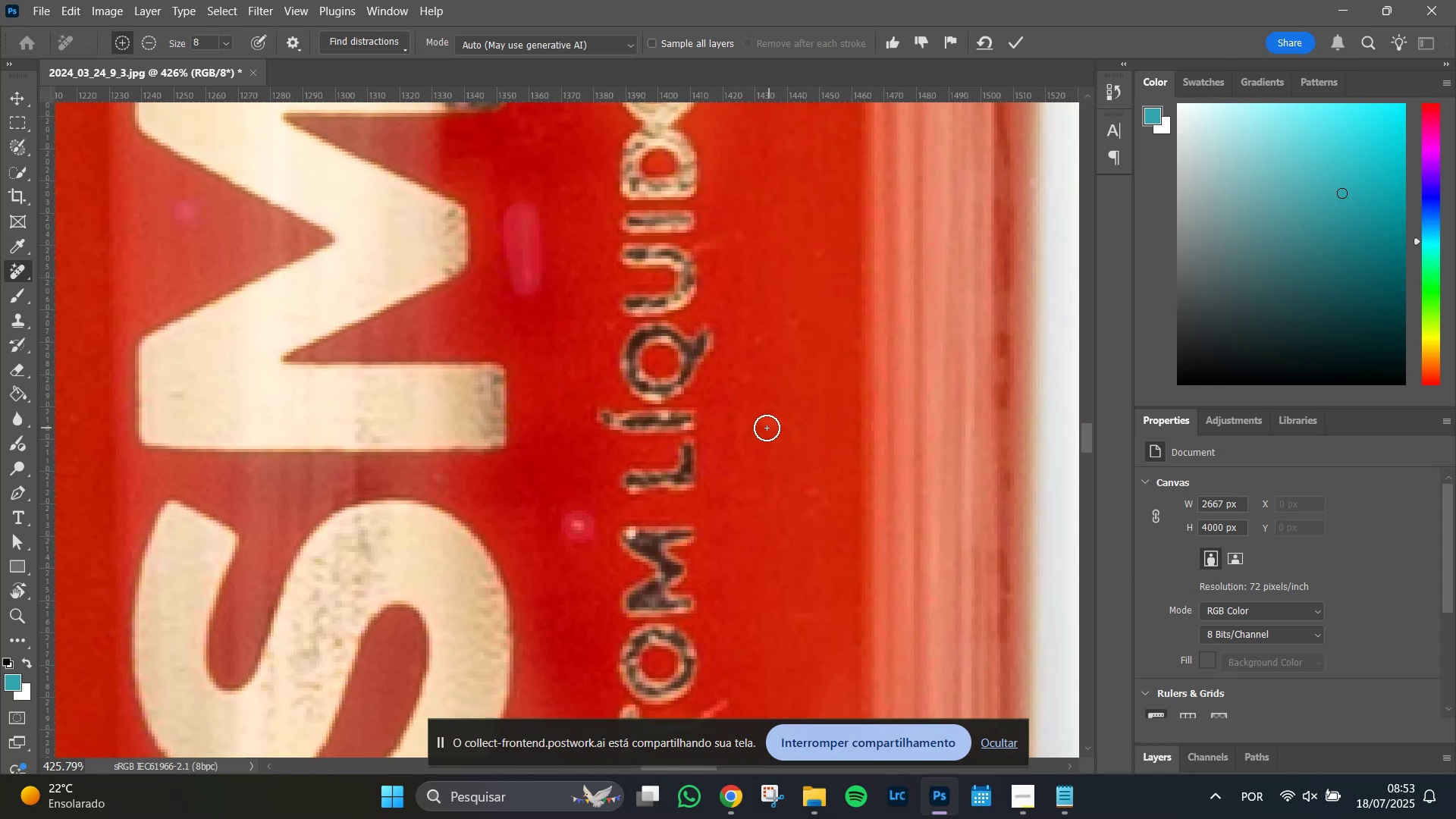 
left_click_drag(start_coordinate=[766, 424], to_coordinate=[776, 422])
 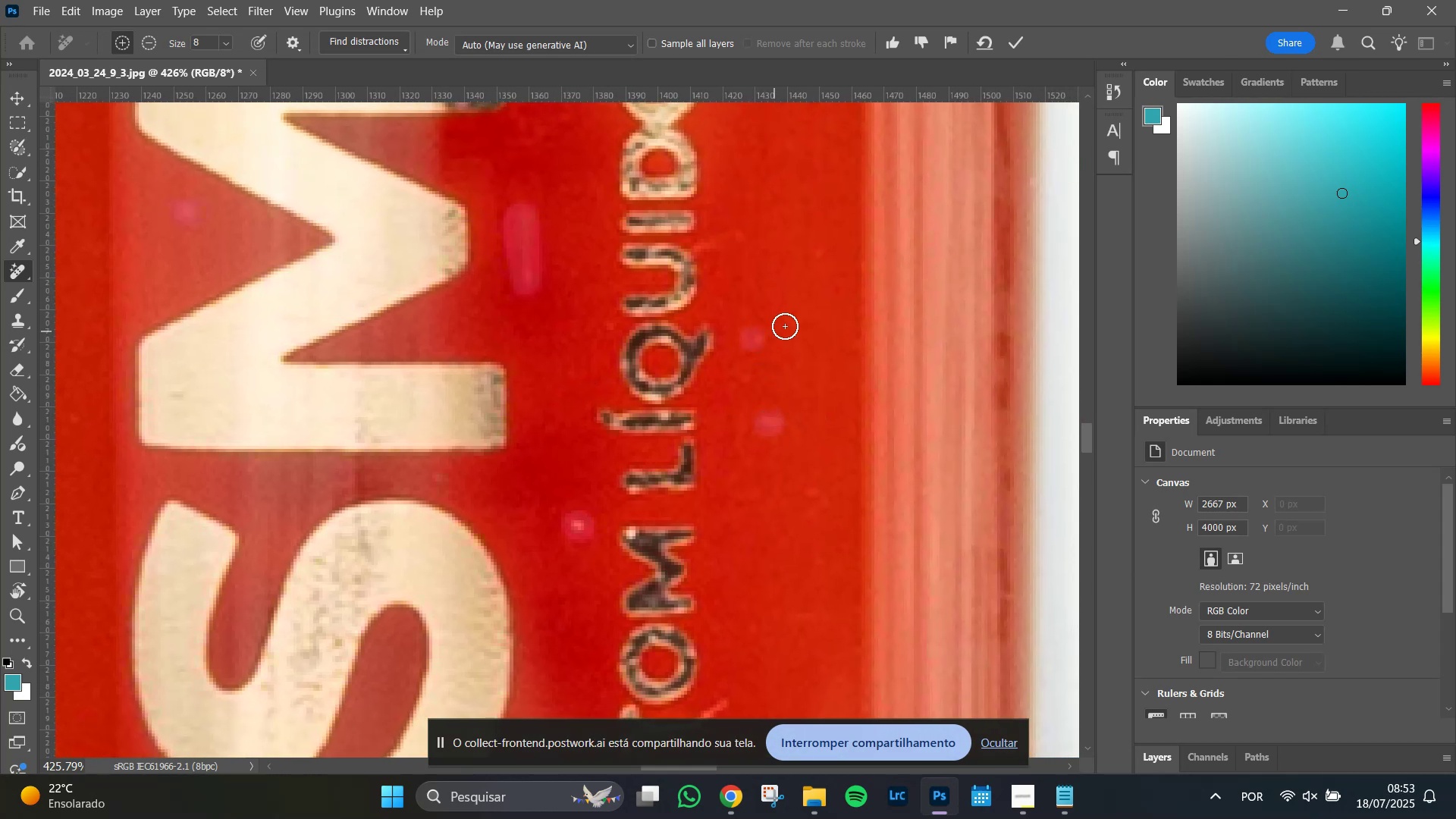 
double_click([792, 322])
 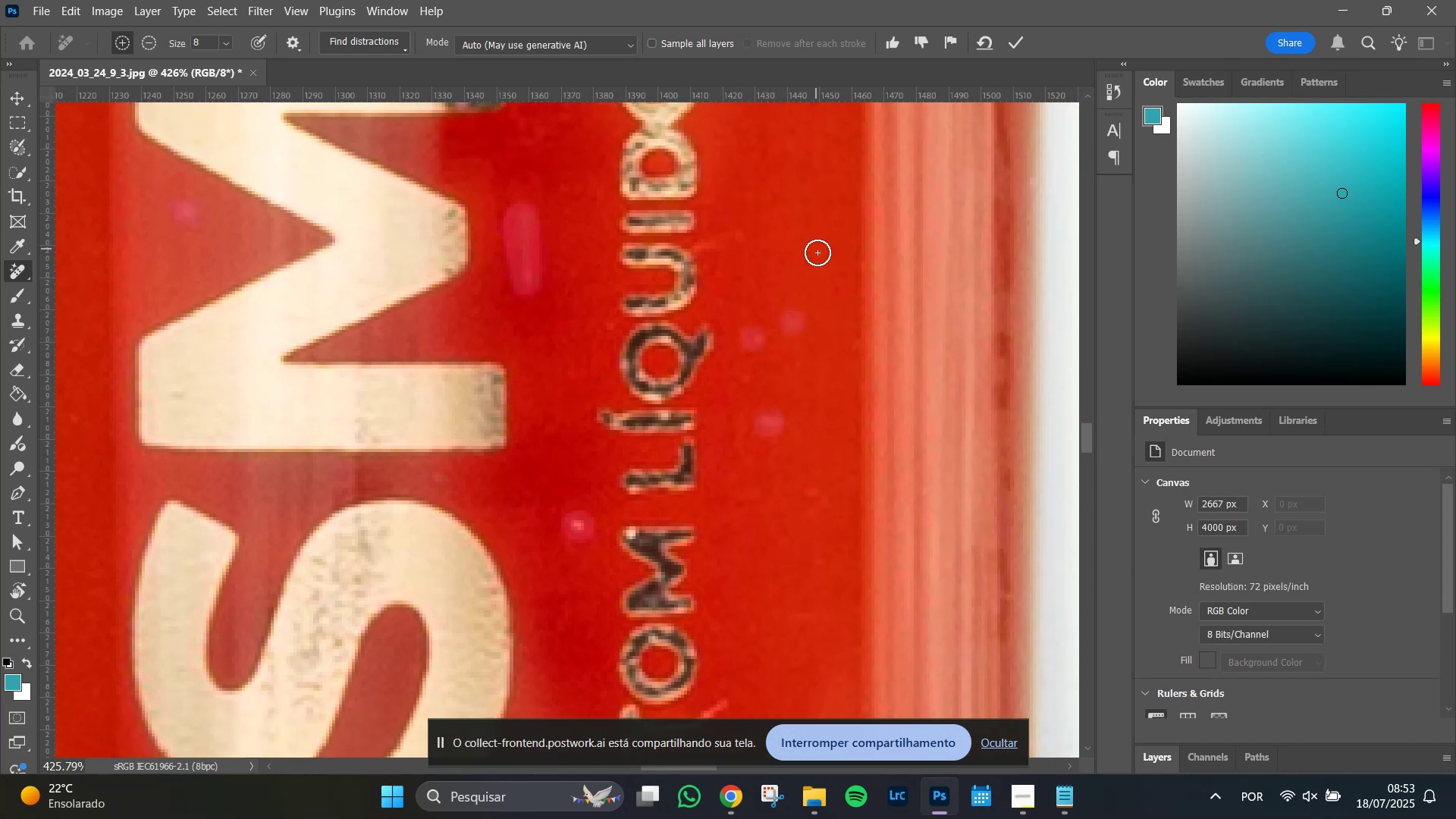 
left_click([820, 256])
 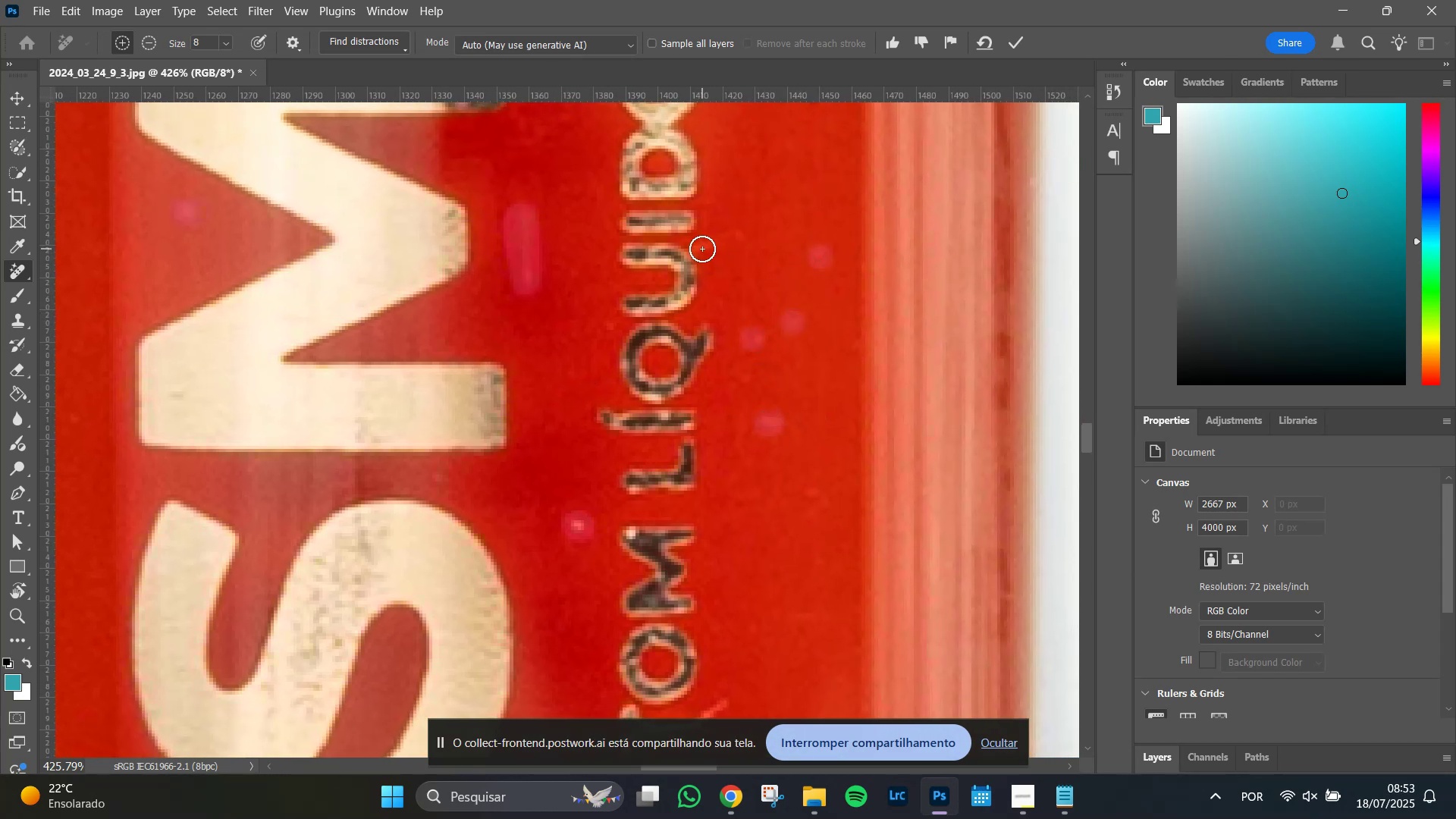 
left_click_drag(start_coordinate=[701, 249], to_coordinate=[735, 240])
 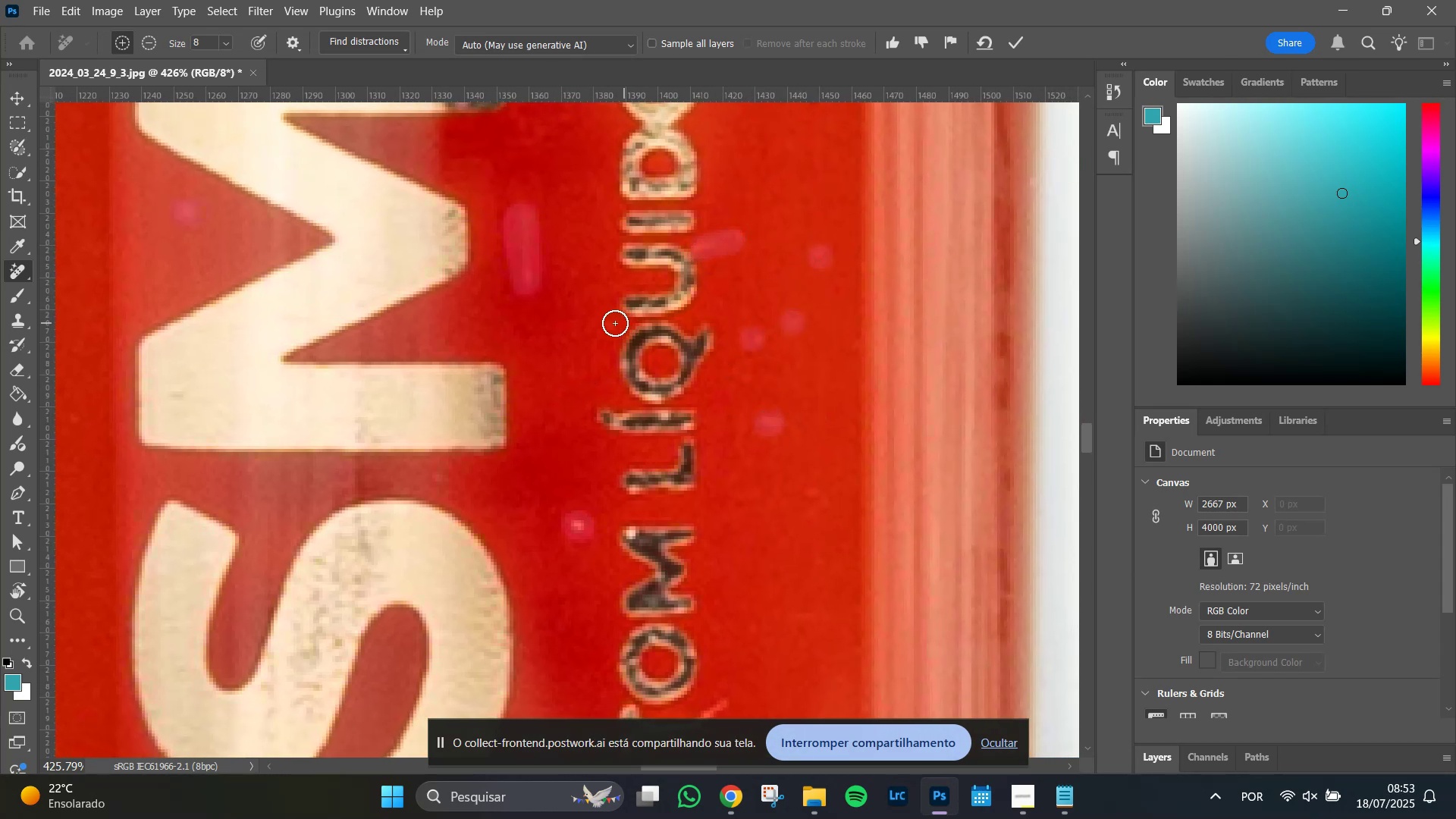 
left_click([611, 323])
 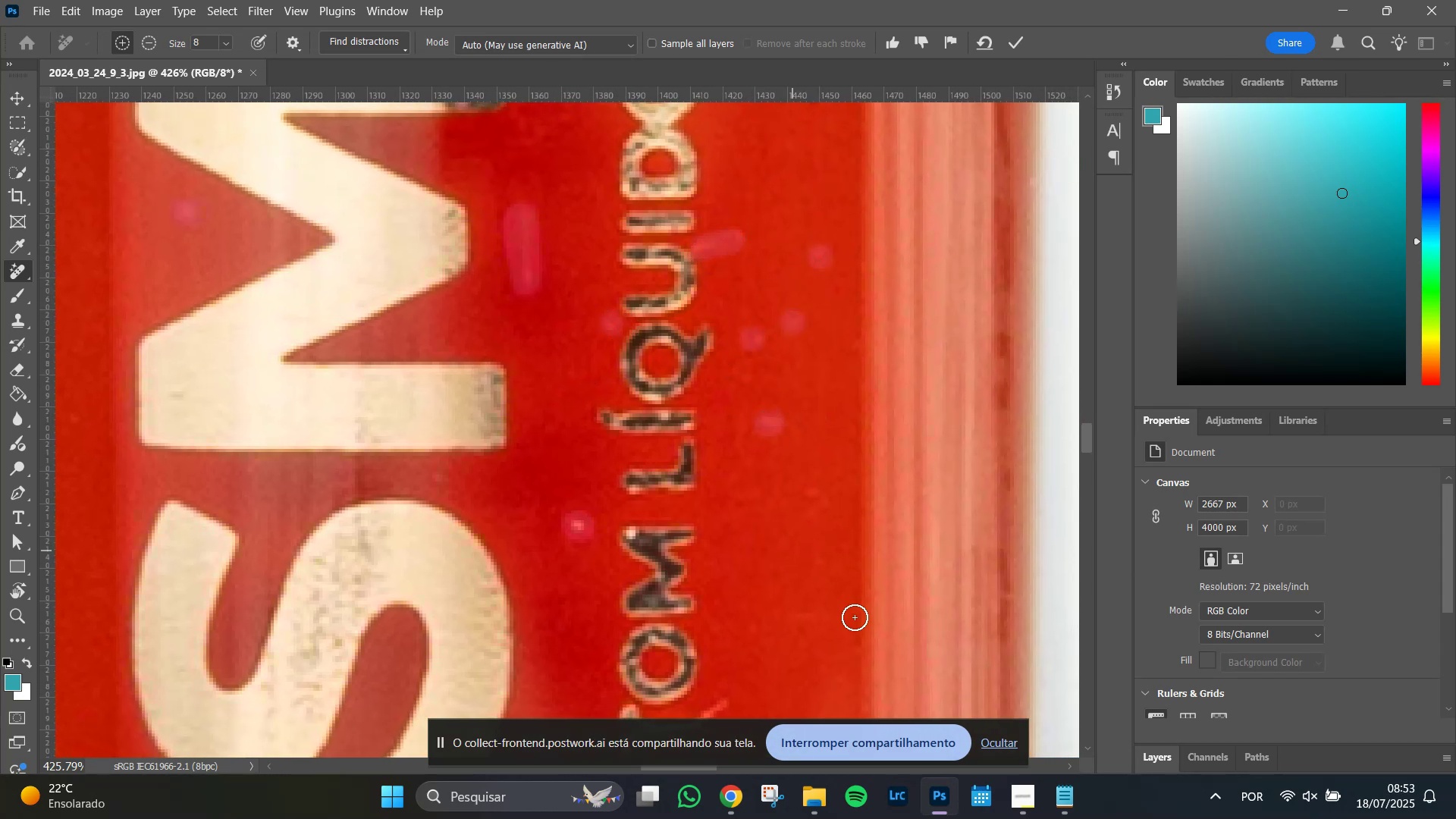 
hold_key(key=Space, duration=1.0)
 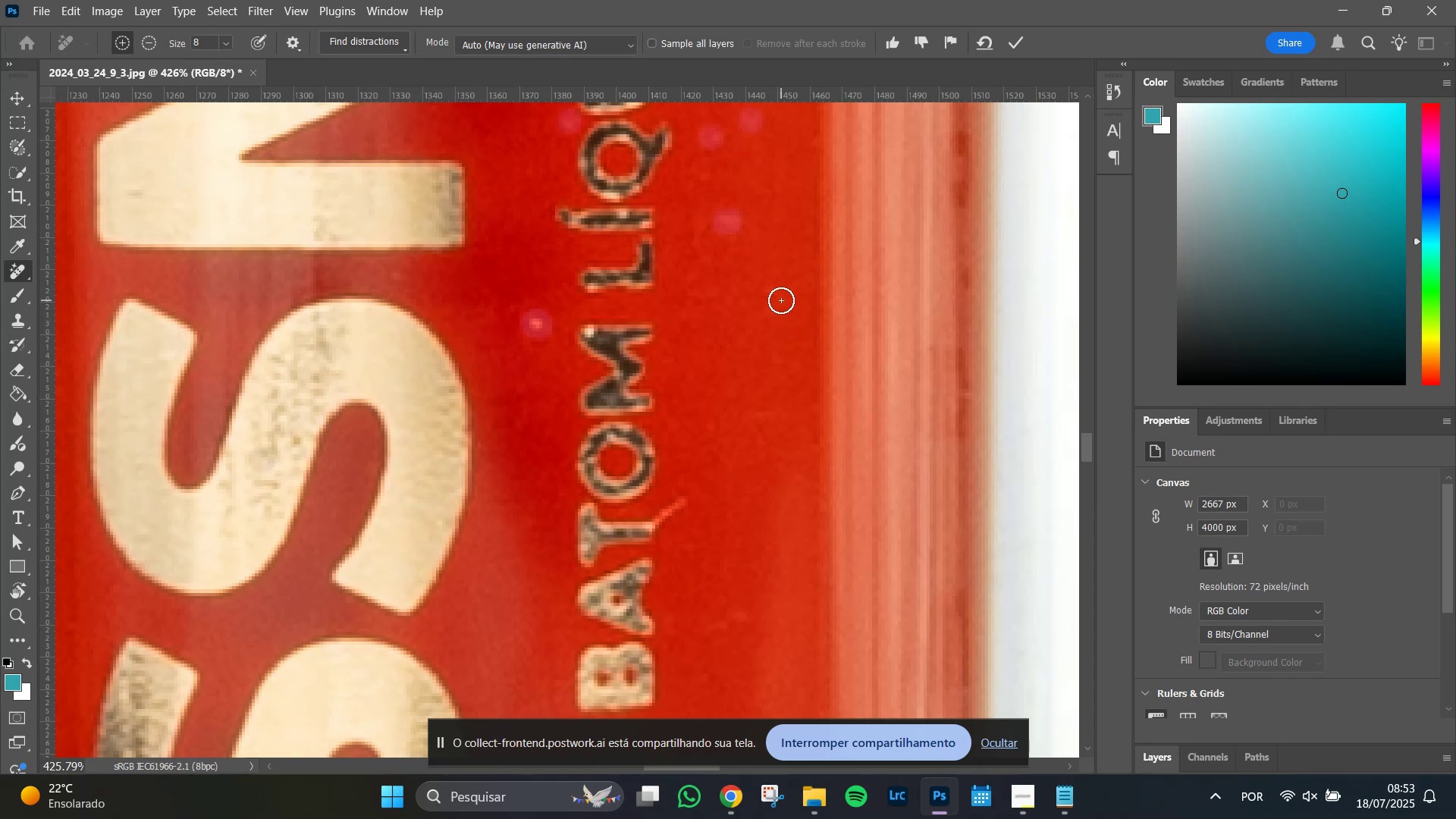 
left_click_drag(start_coordinate=[824, 627], to_coordinate=[782, 425])
 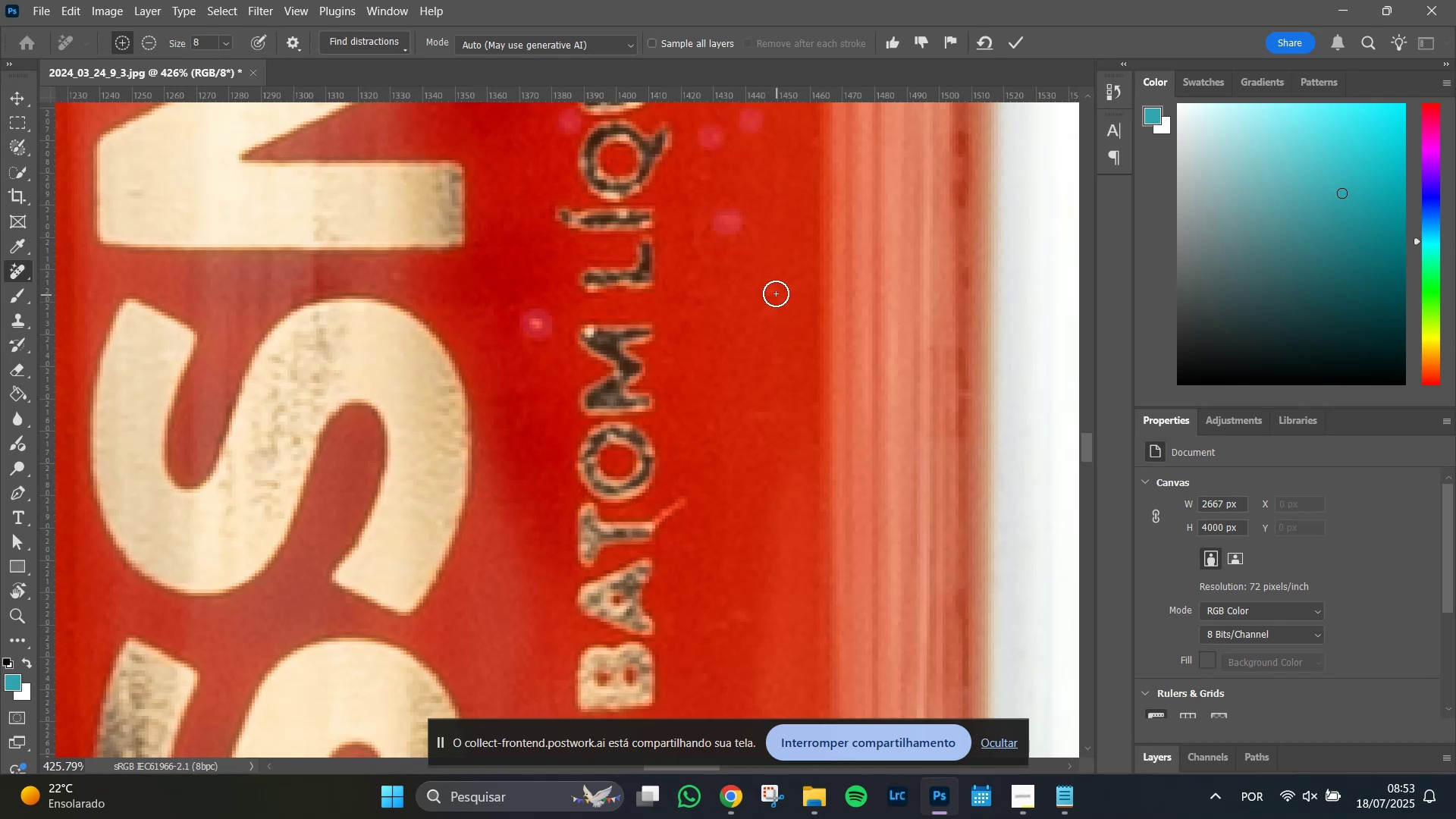 
left_click([770, 290])
 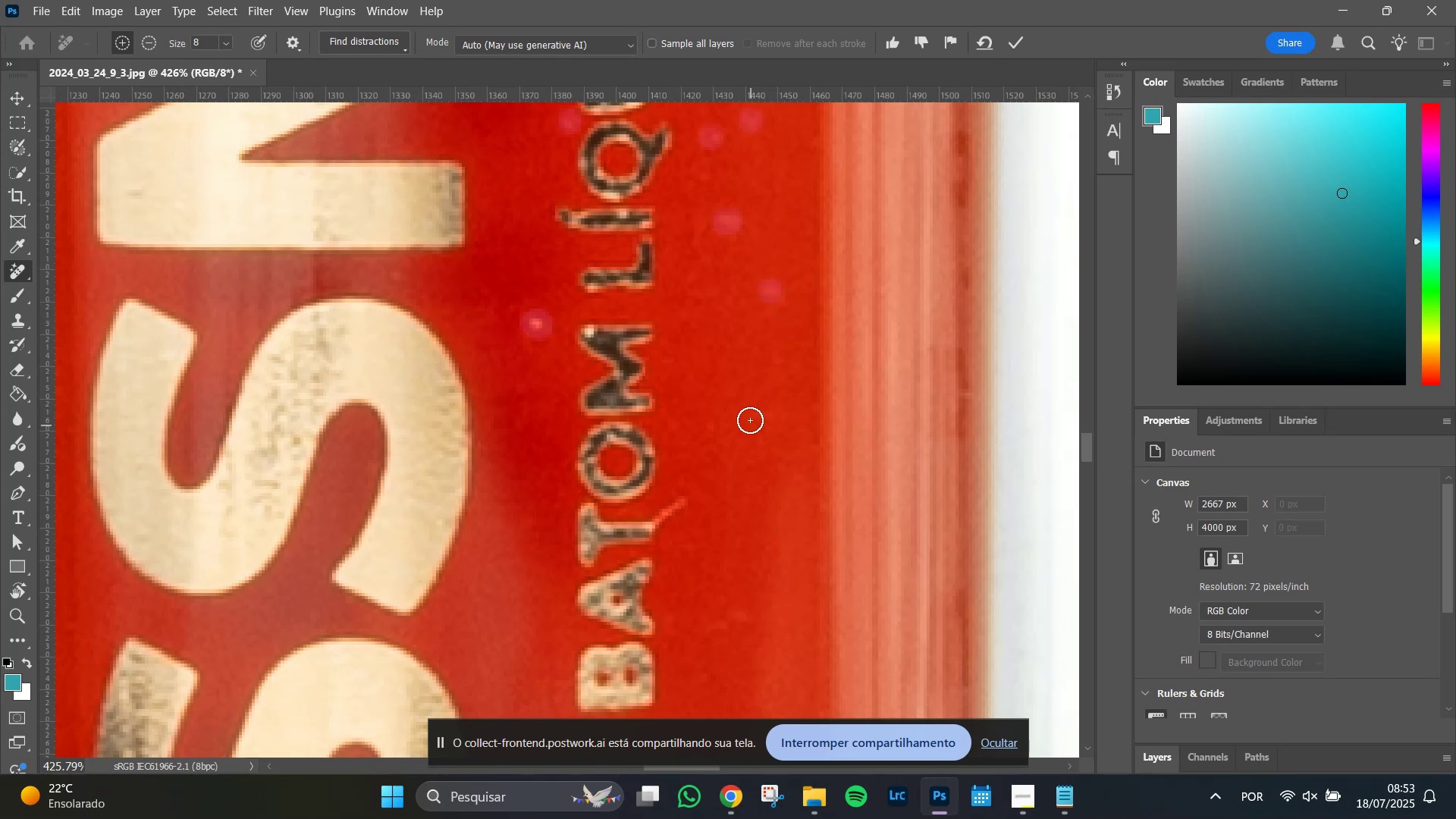 
left_click_drag(start_coordinate=[748, 411], to_coordinate=[777, 410])
 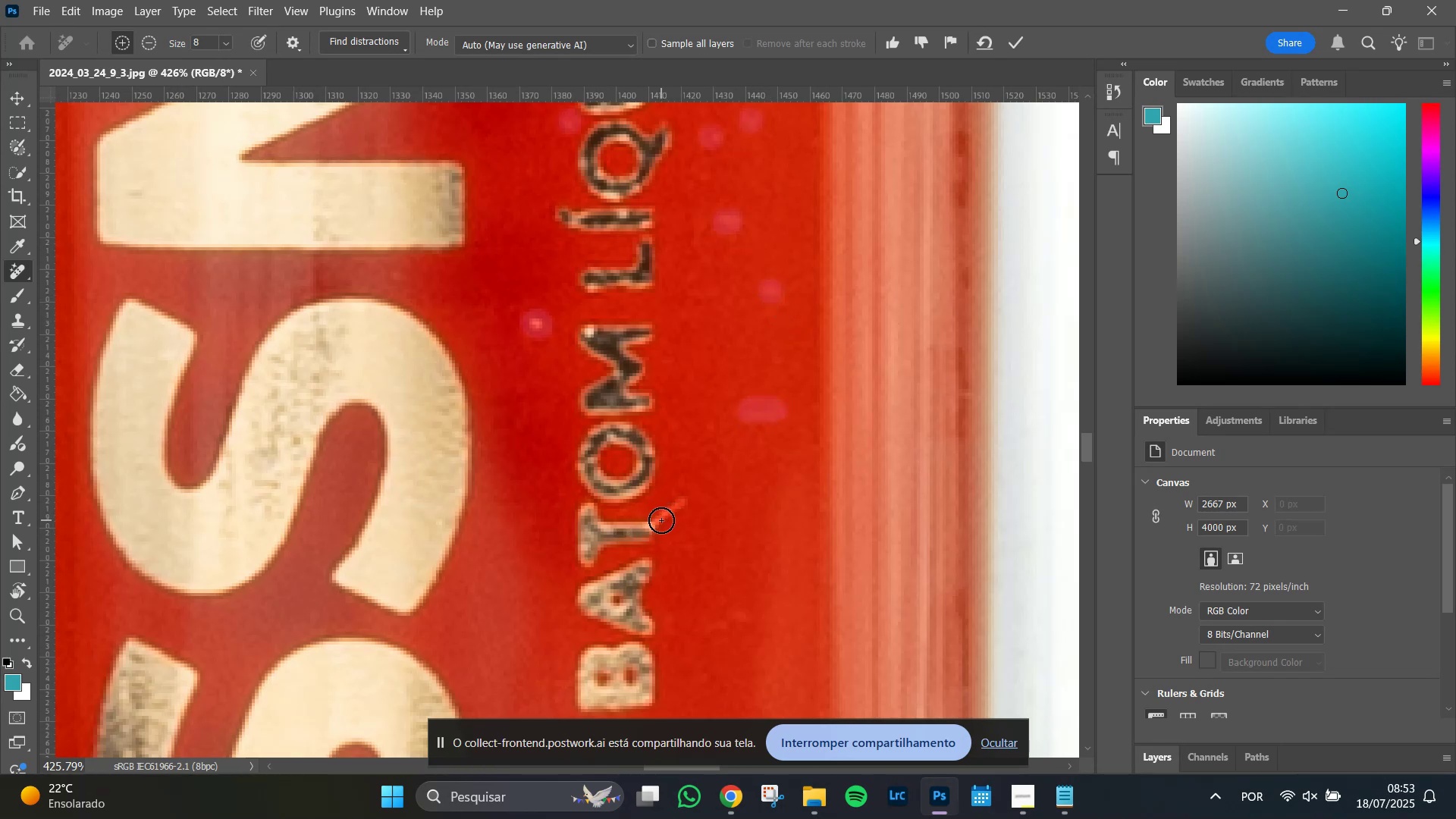 
left_click_drag(start_coordinate=[663, 518], to_coordinate=[696, 500])
 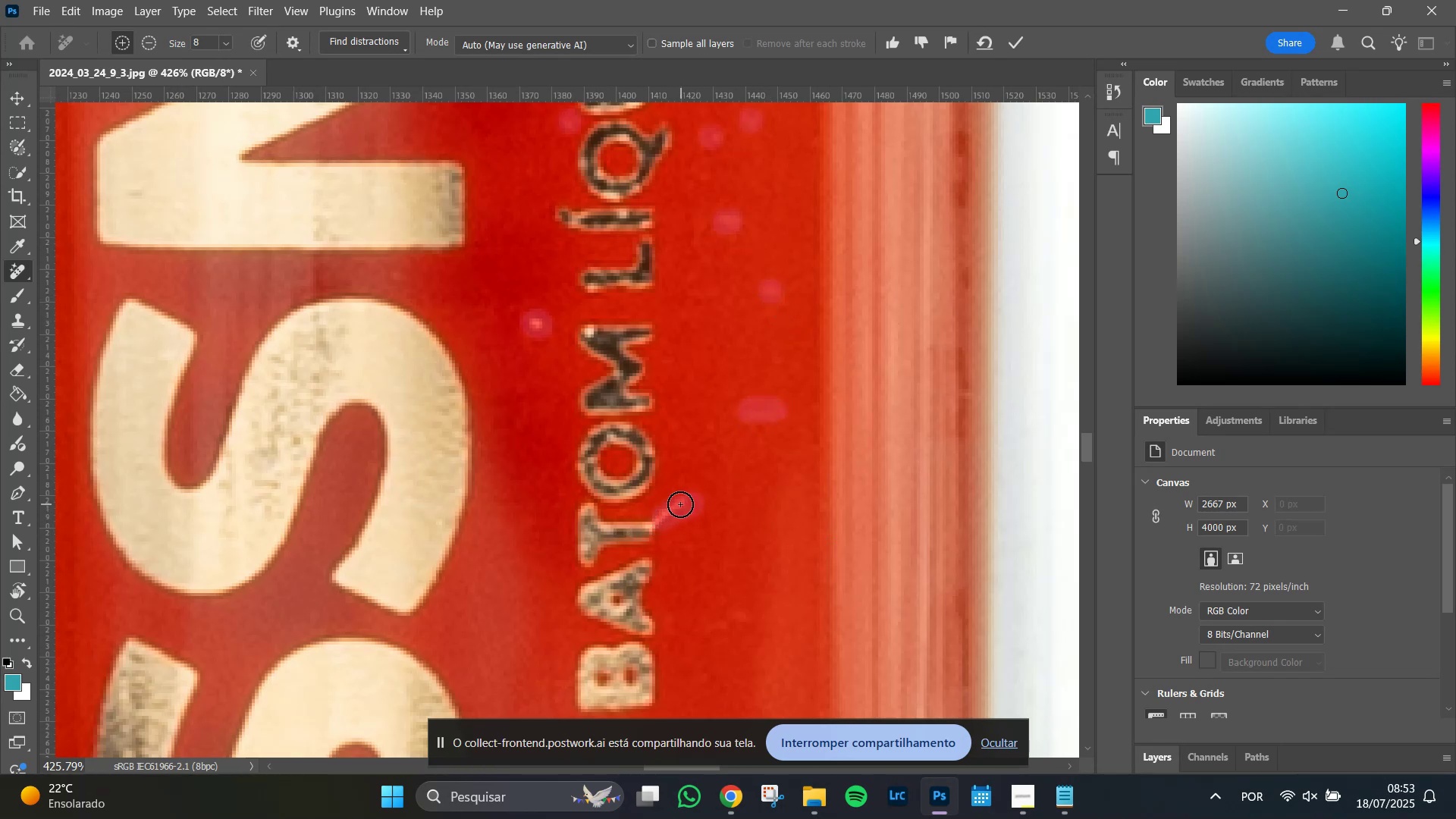 
left_click_drag(start_coordinate=[667, 510], to_coordinate=[687, 494])
 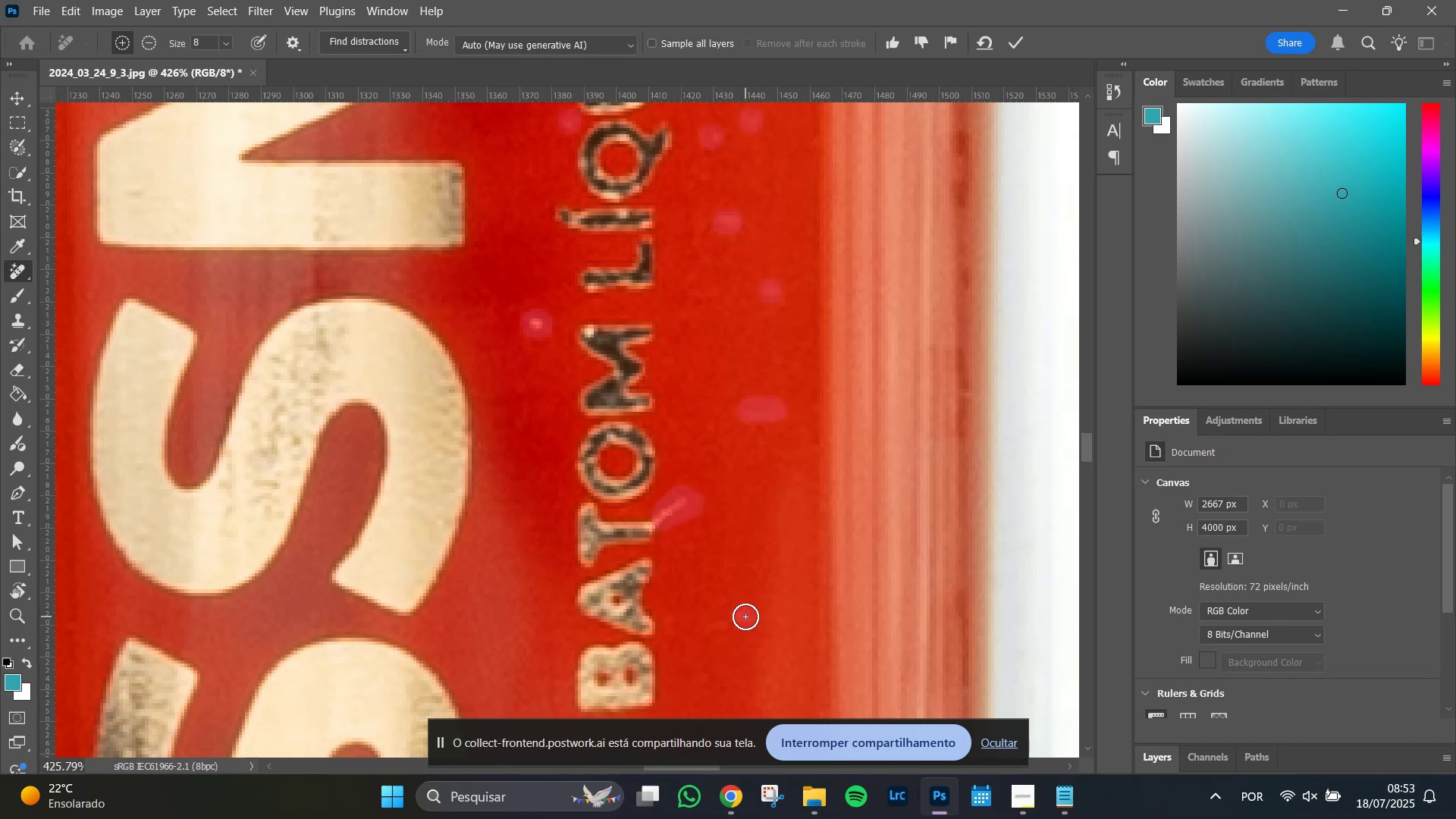 
left_click_drag(start_coordinate=[714, 628], to_coordinate=[707, 627])
 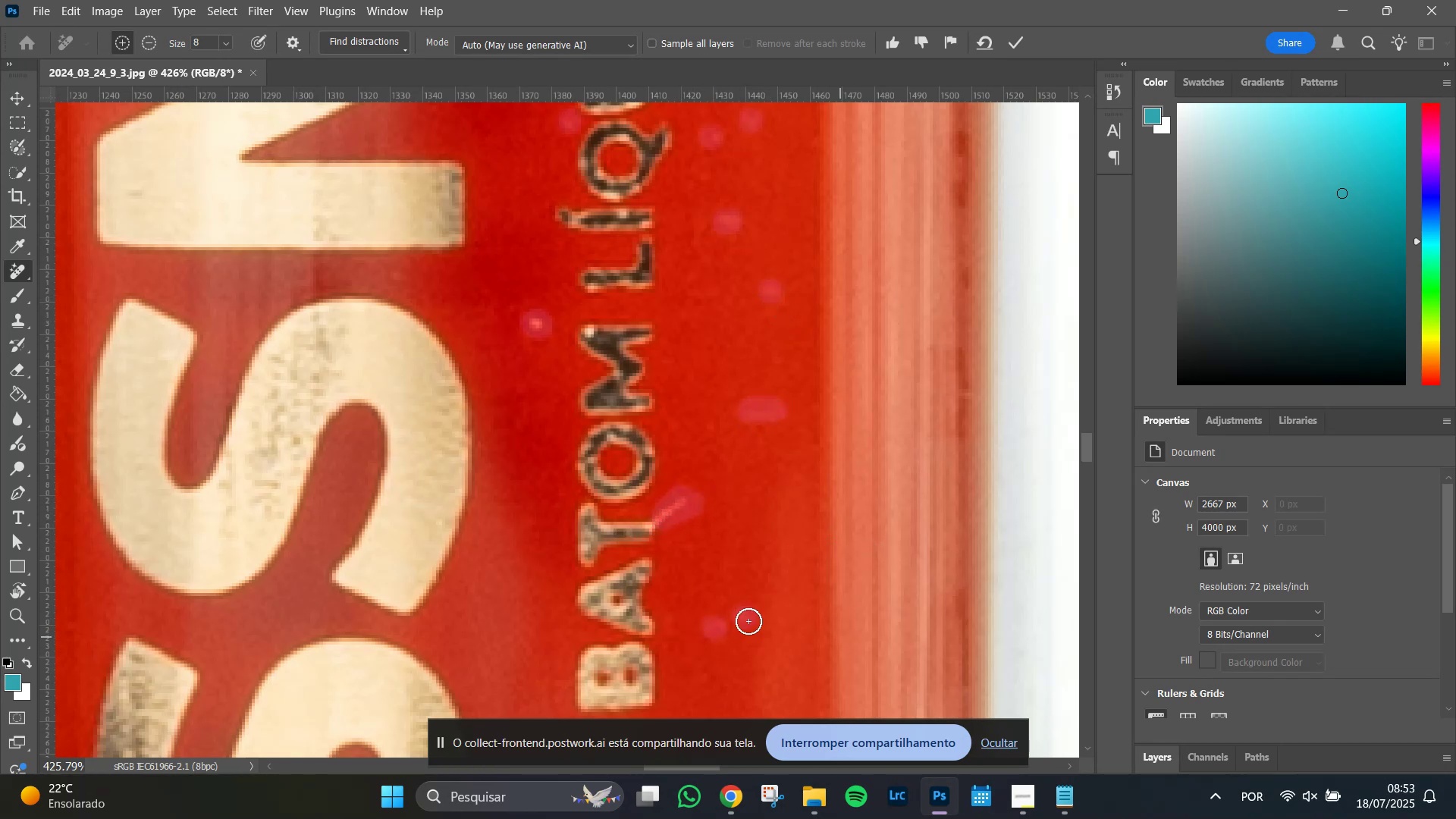 
hold_key(key=Space, duration=1.51)
 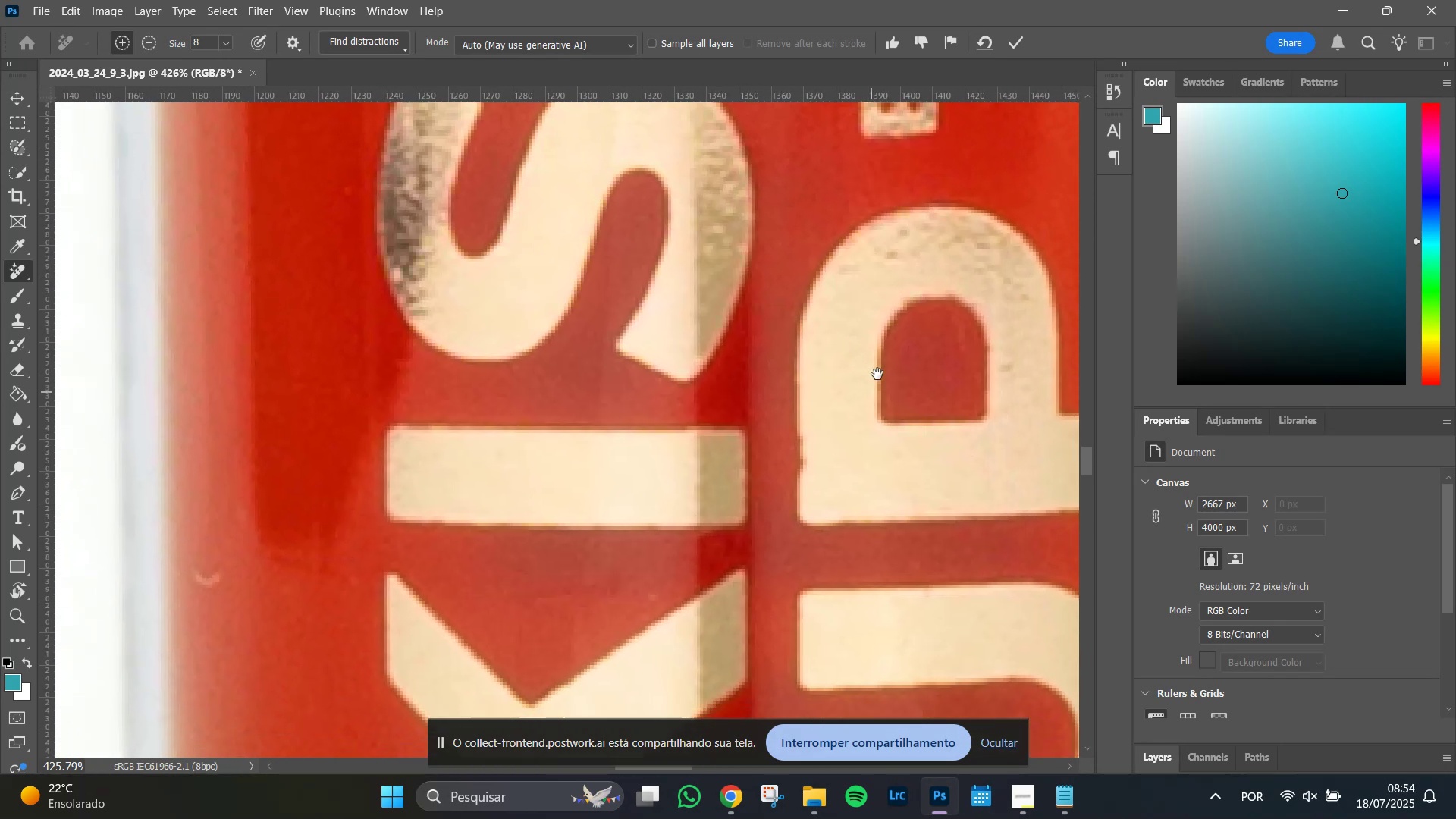 
left_click_drag(start_coordinate=[382, 581], to_coordinate=[749, 264])
 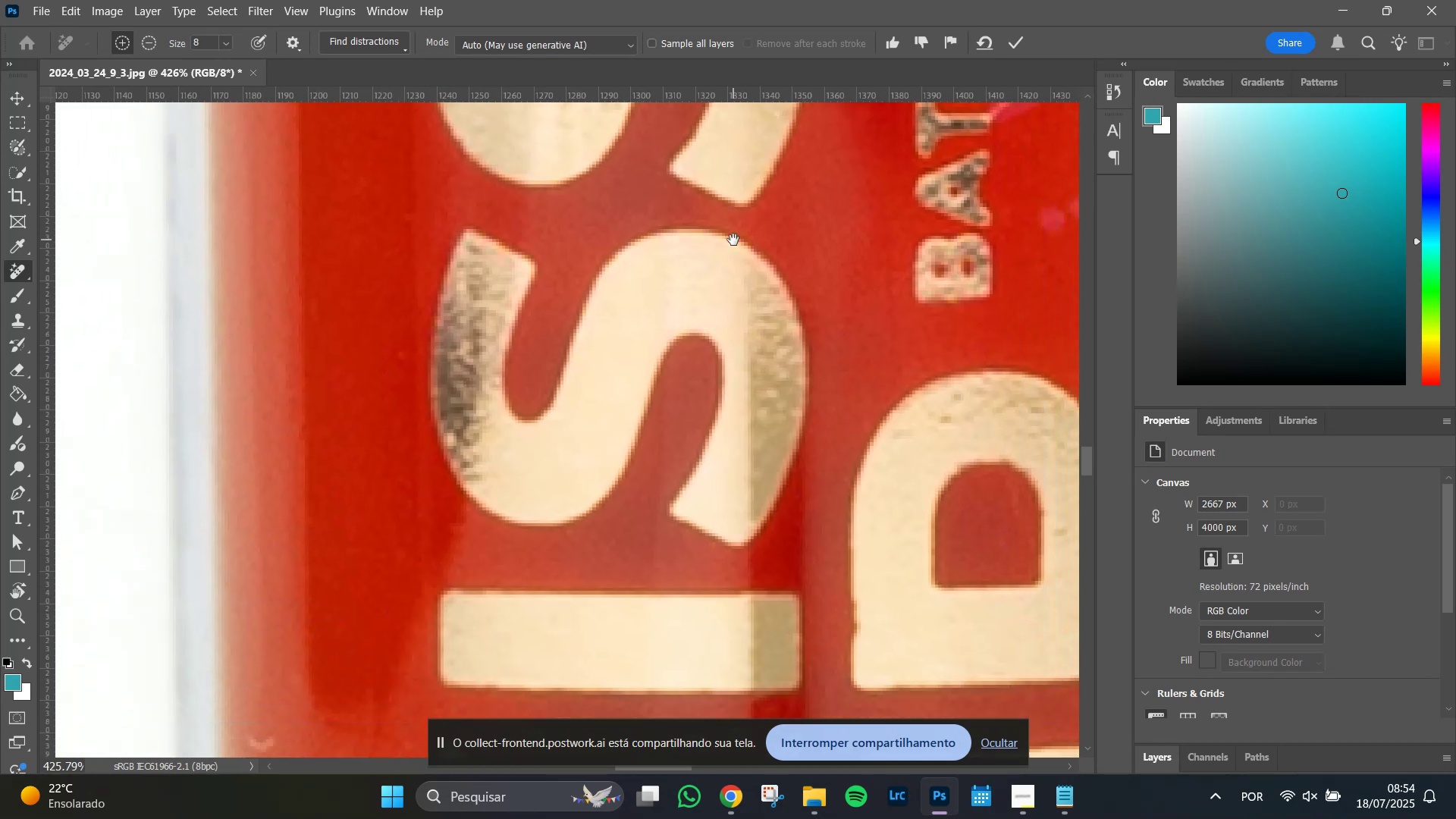 
hold_key(key=Space, duration=0.97)
 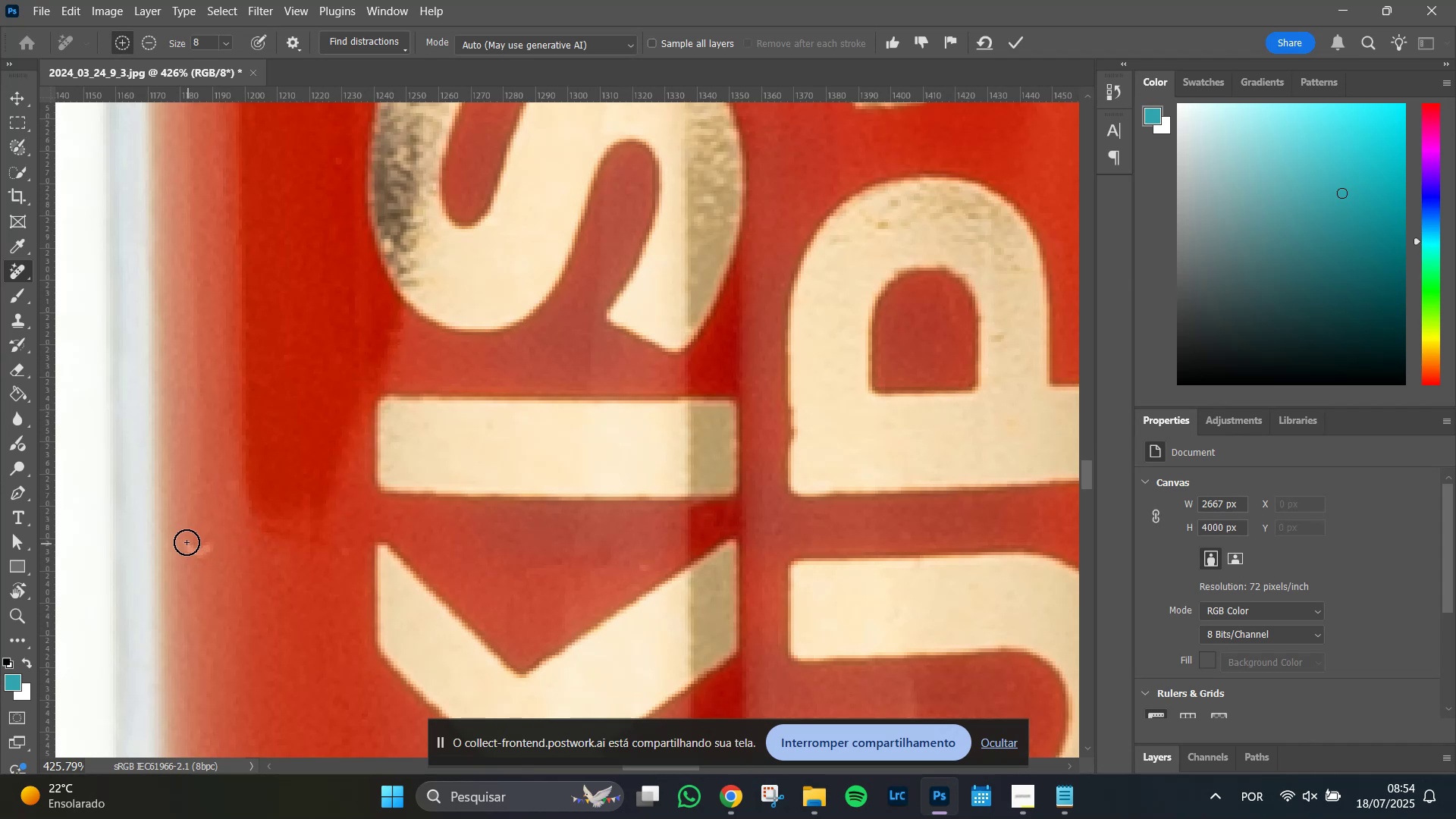 
left_click_drag(start_coordinate=[187, 538], to_coordinate=[215, 541])
 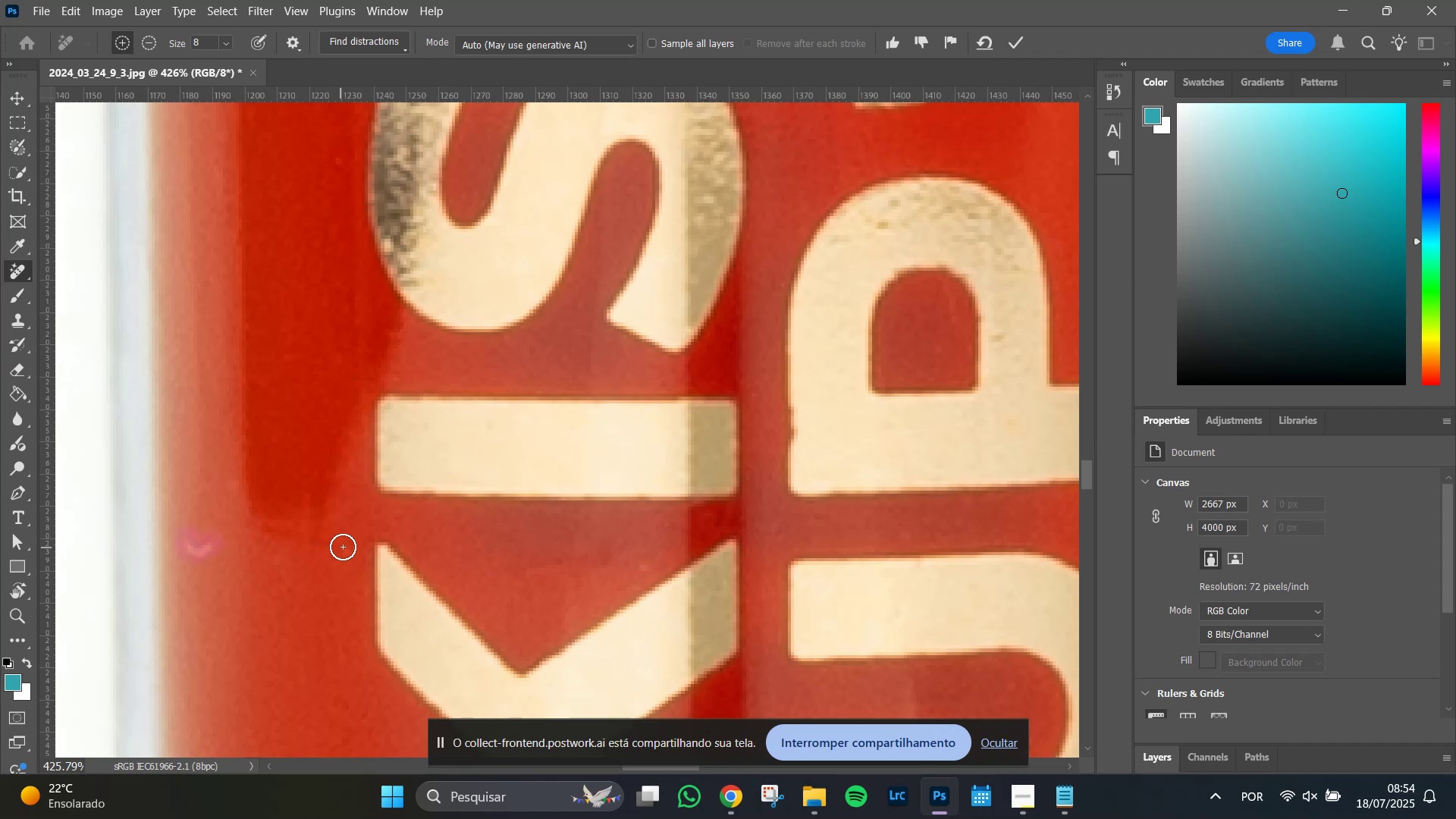 
left_click_drag(start_coordinate=[340, 548], to_coordinate=[253, 520])
 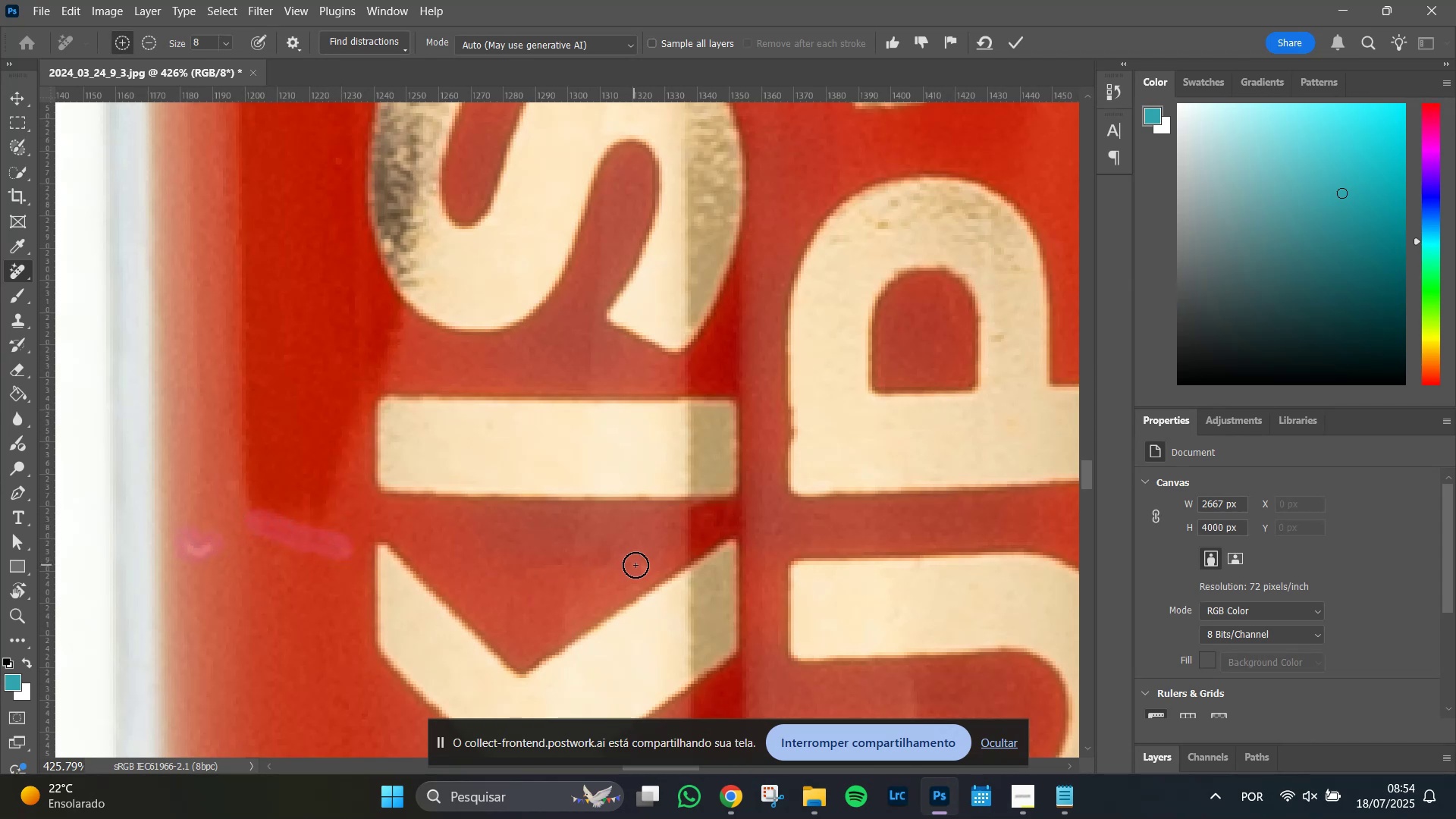 
left_click([642, 566])
 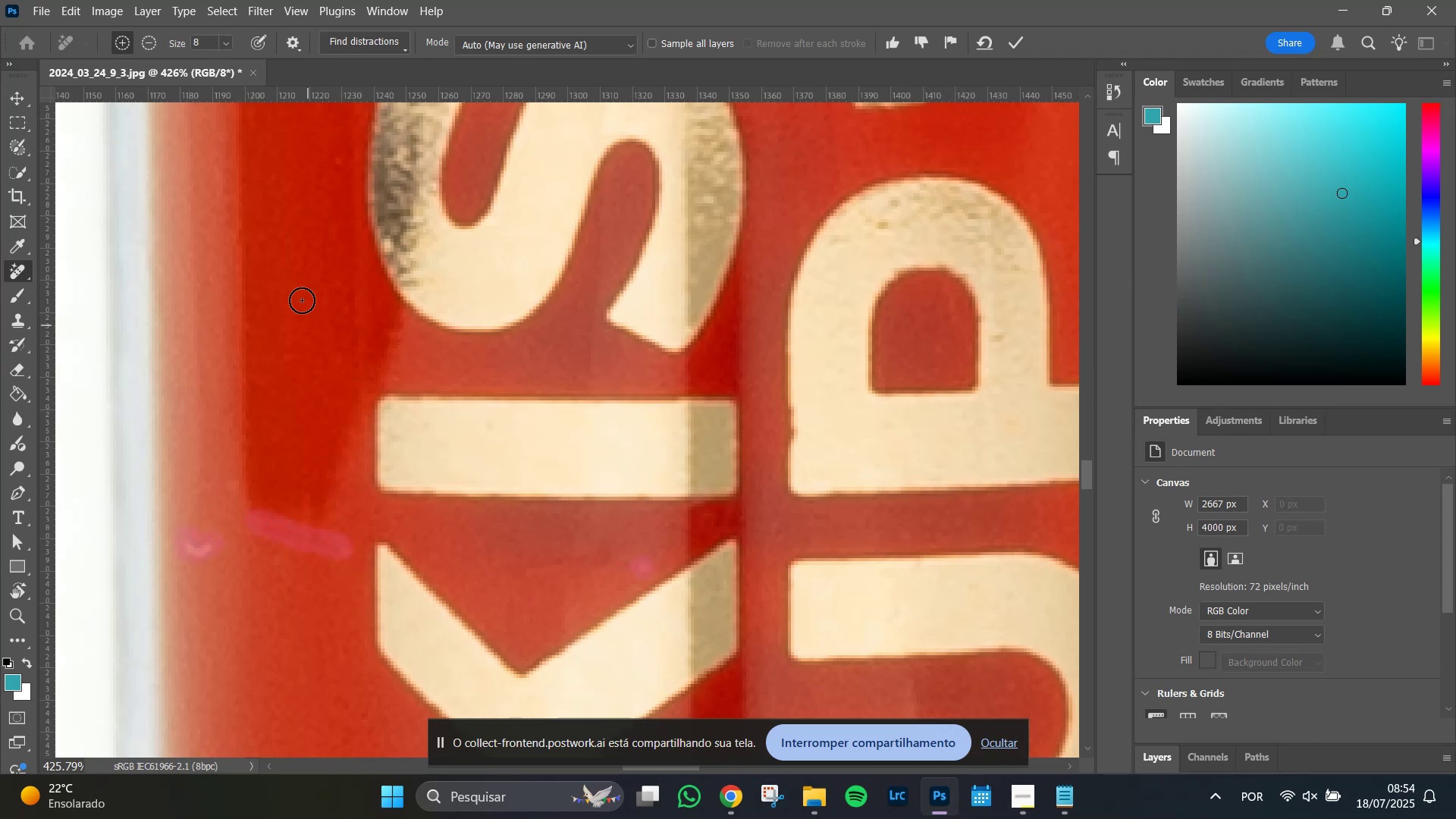 
hold_key(key=Space, duration=1.52)
 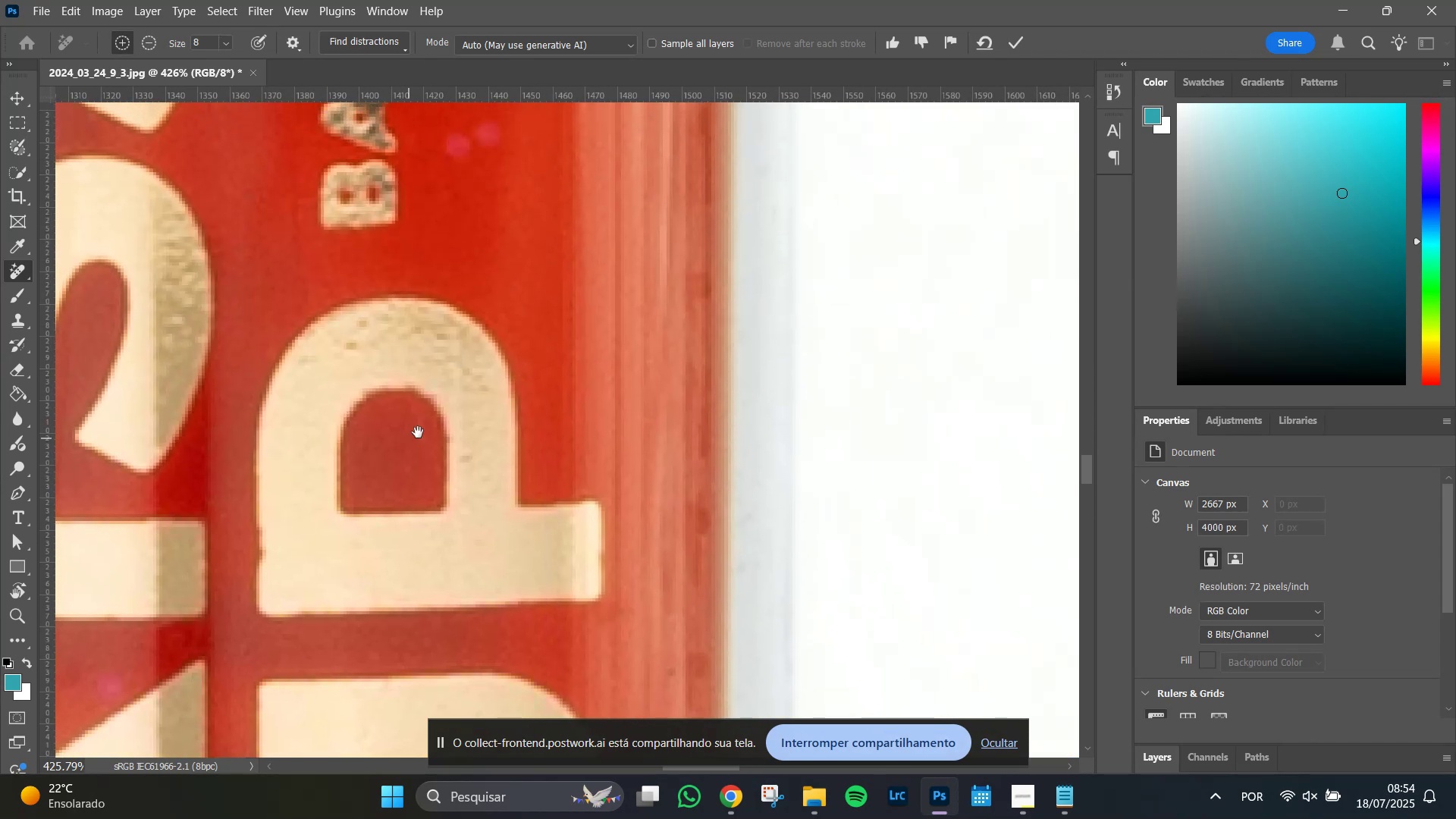 
left_click_drag(start_coordinate=[728, 573], to_coordinate=[196, 679])
 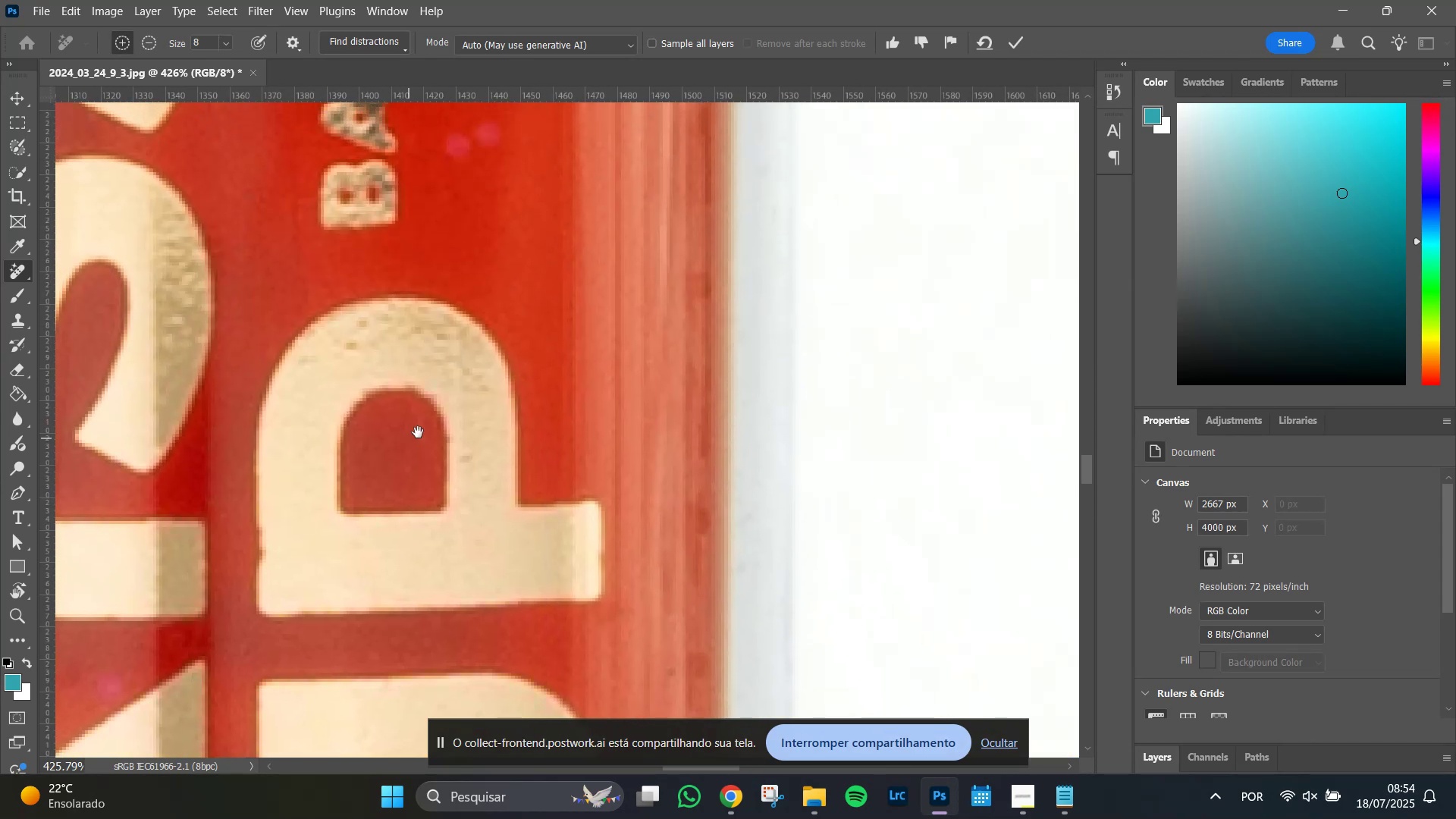 
hold_key(key=Space, duration=0.55)
 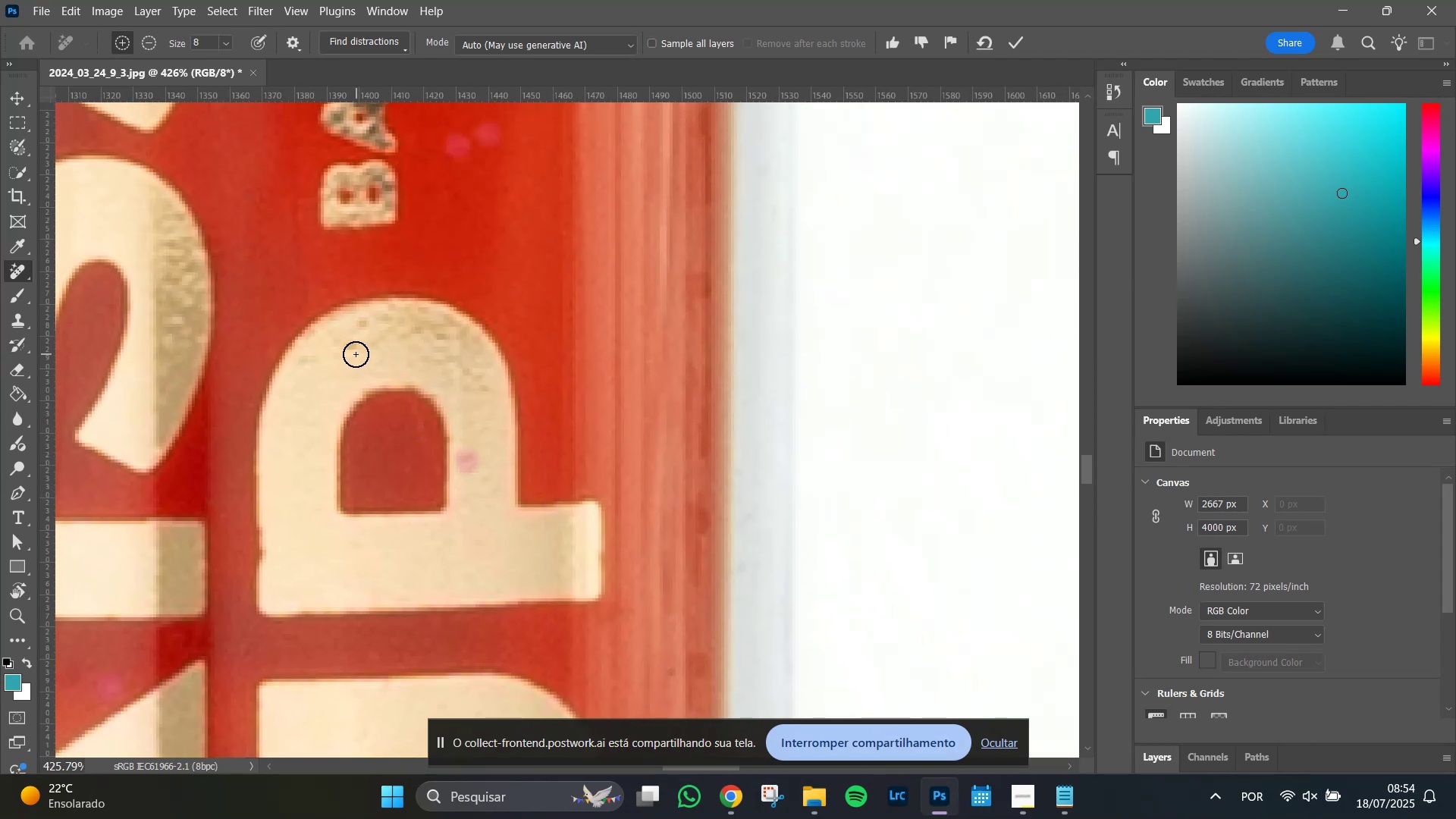 
left_click([352, 351])
 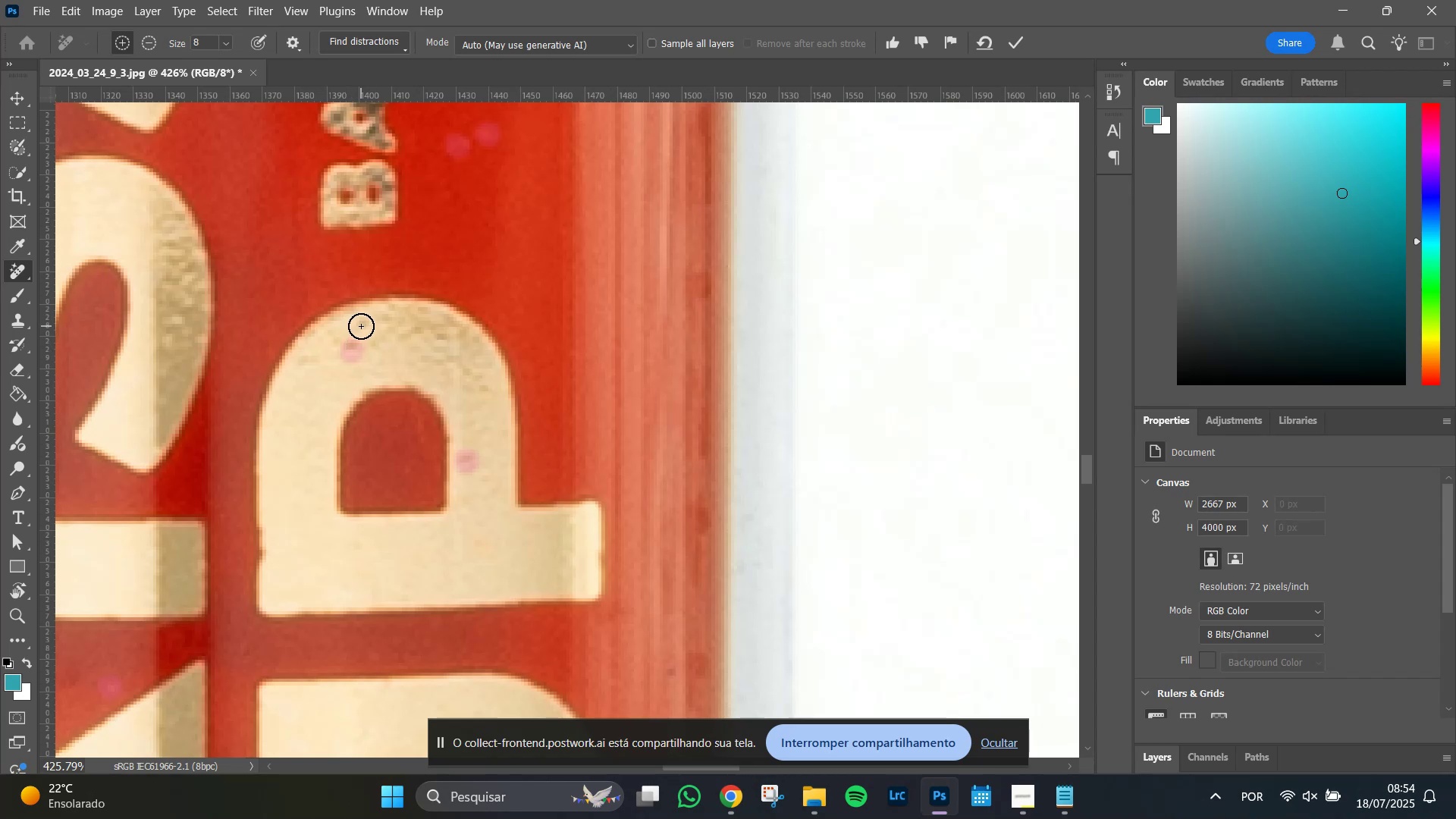 
left_click([361, 326])
 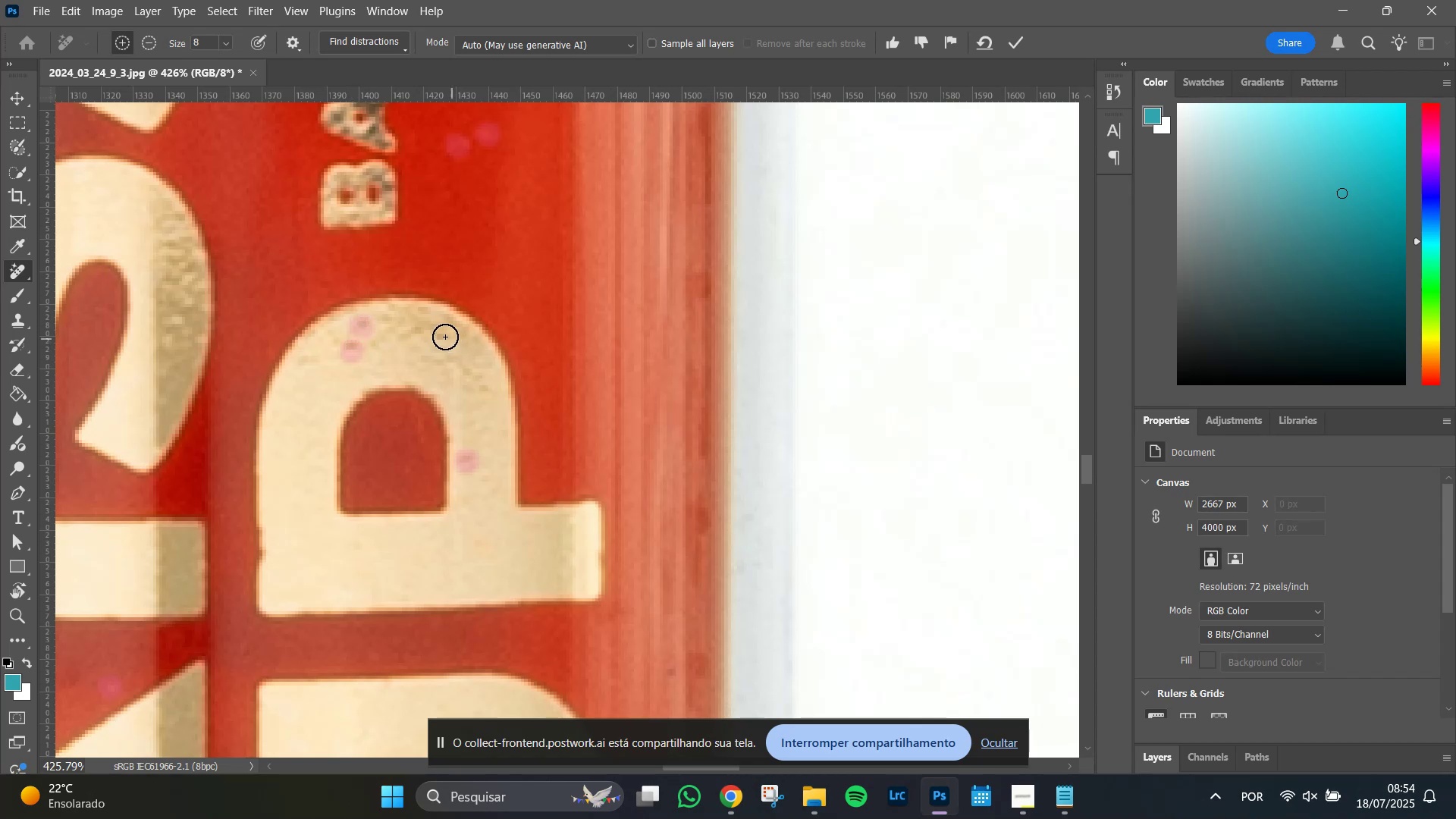 
left_click([445, 337])
 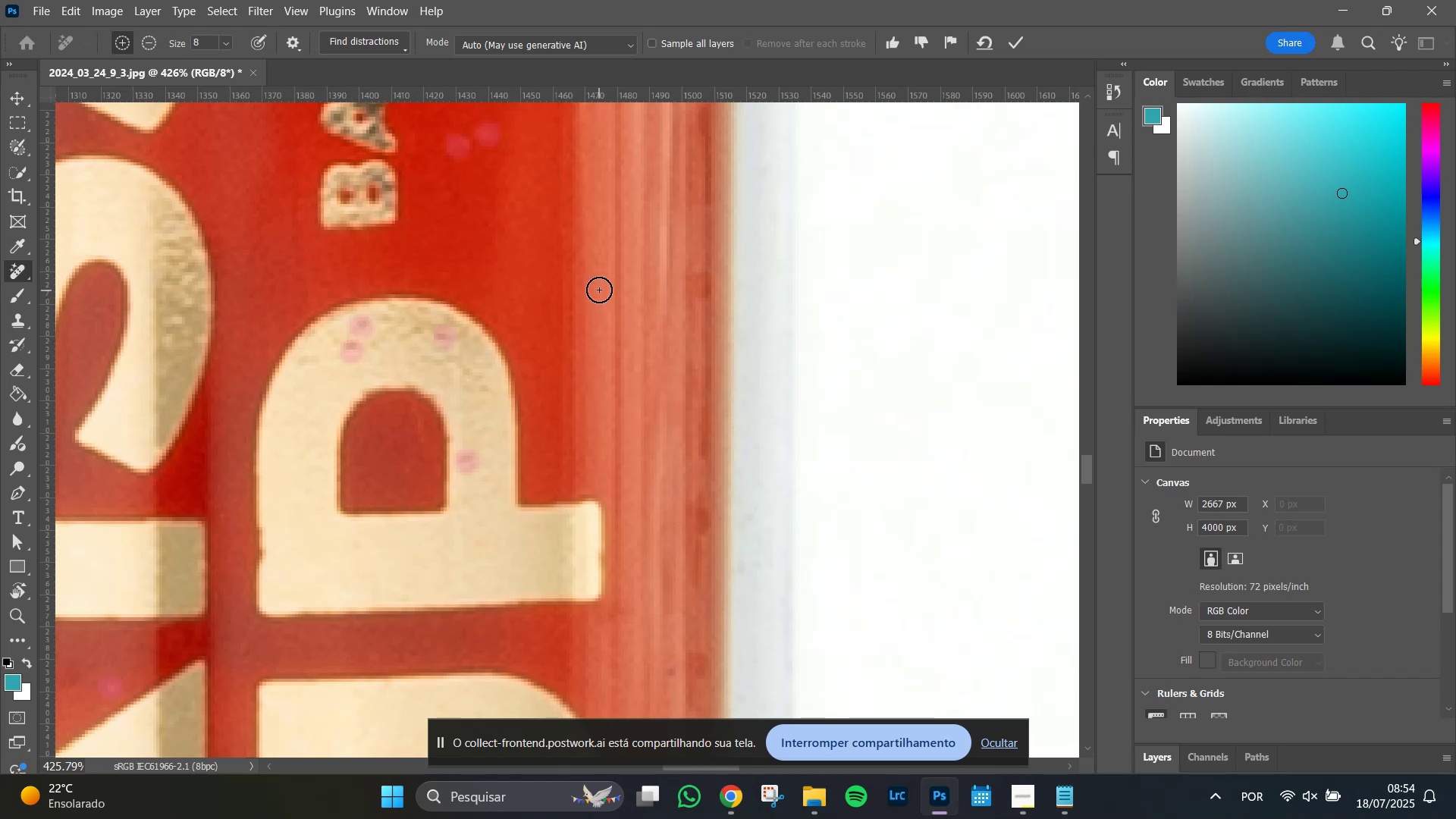 
left_click([560, 230])
 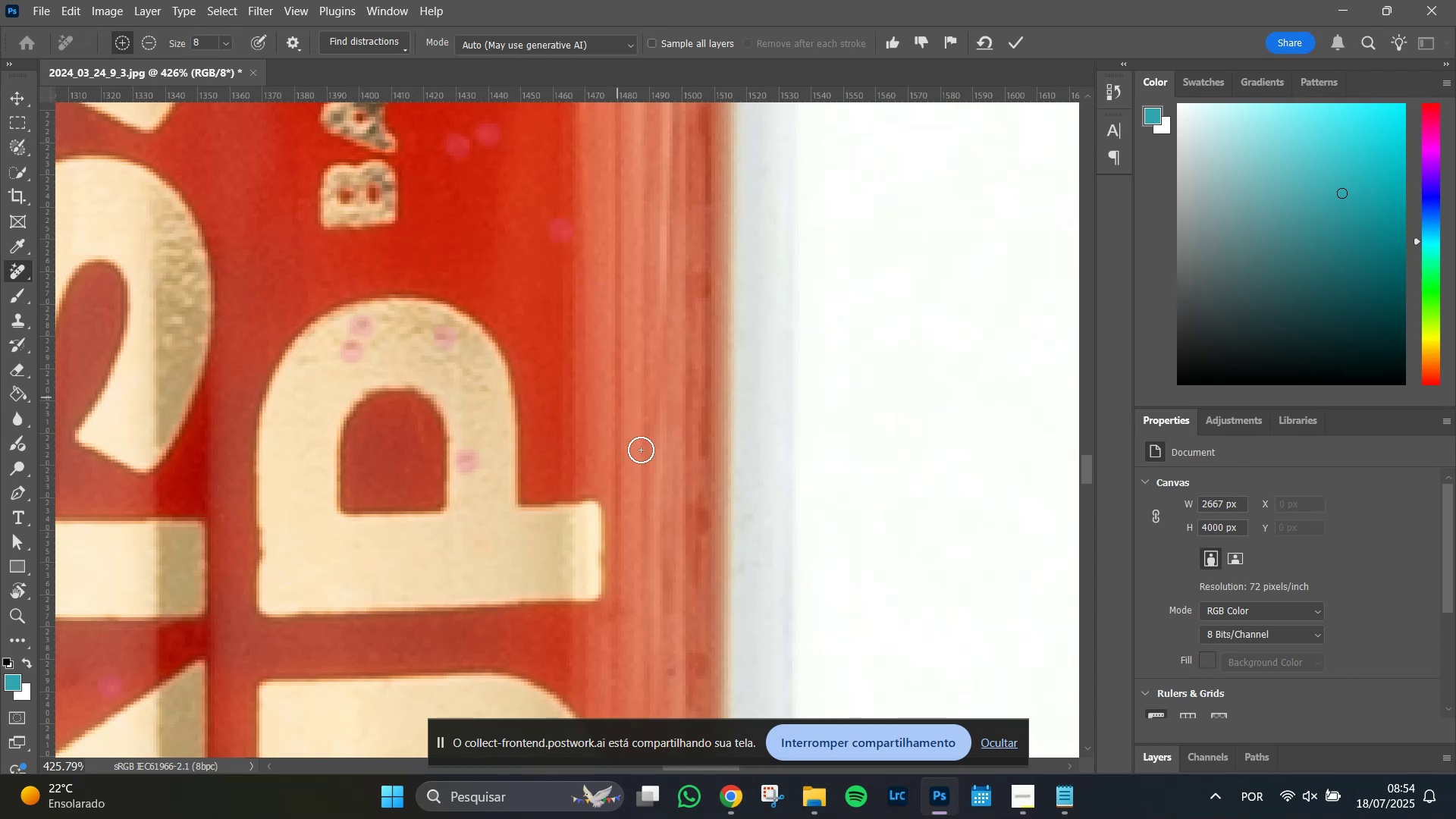 
hold_key(key=Space, duration=1.51)
 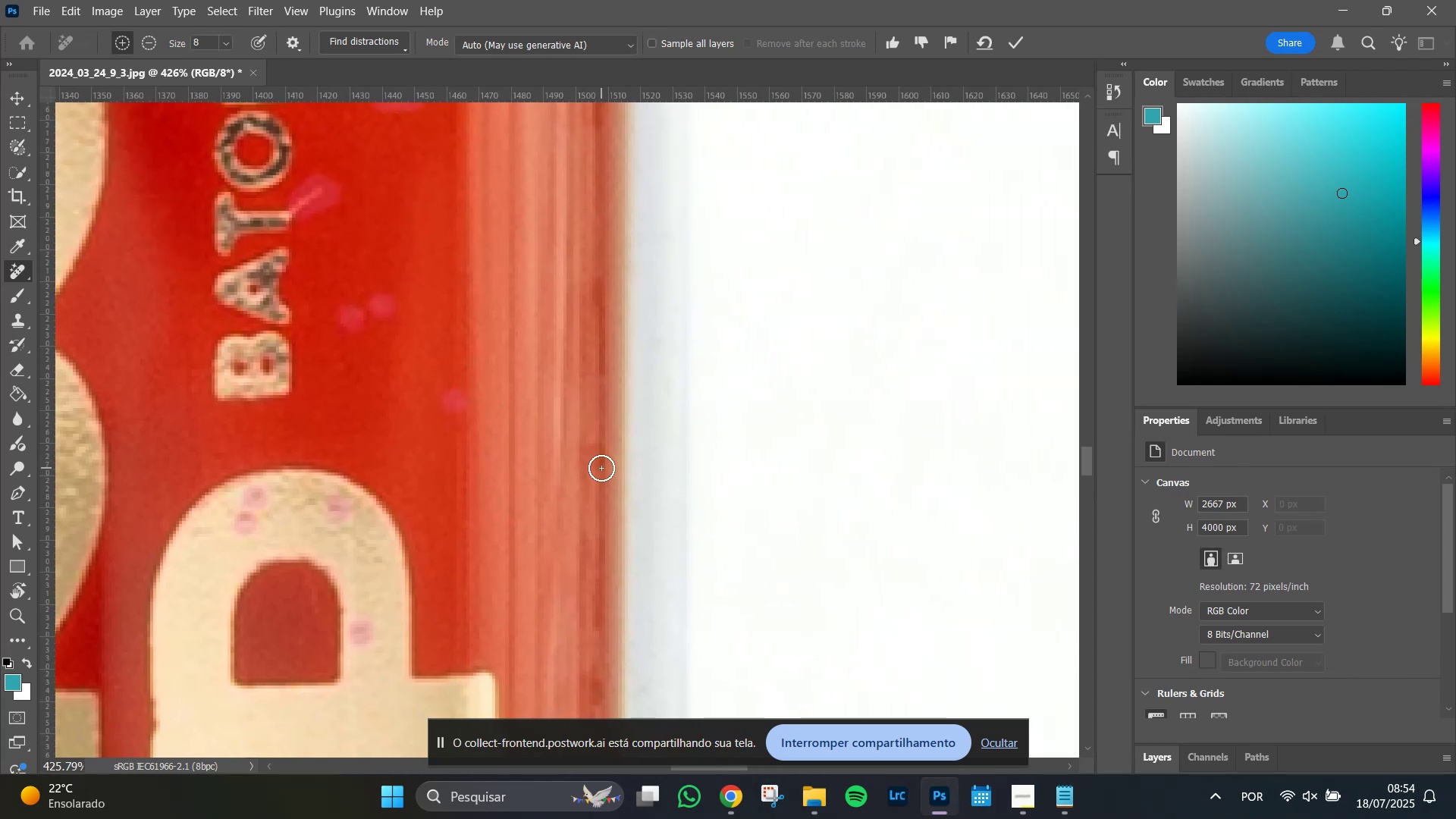 
left_click_drag(start_coordinate=[619, 237], to_coordinate=[513, 408])
 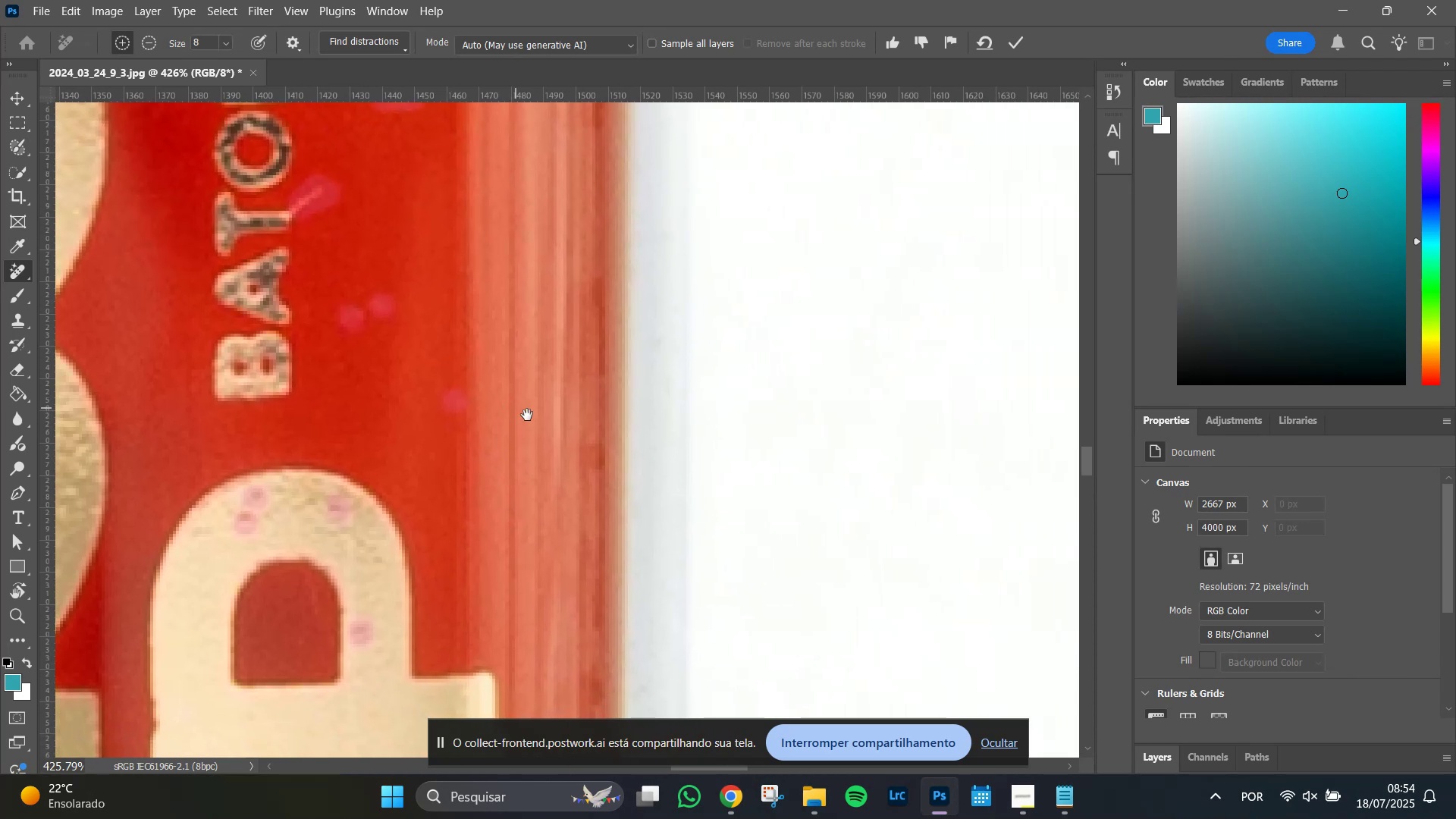 
key(Space)
 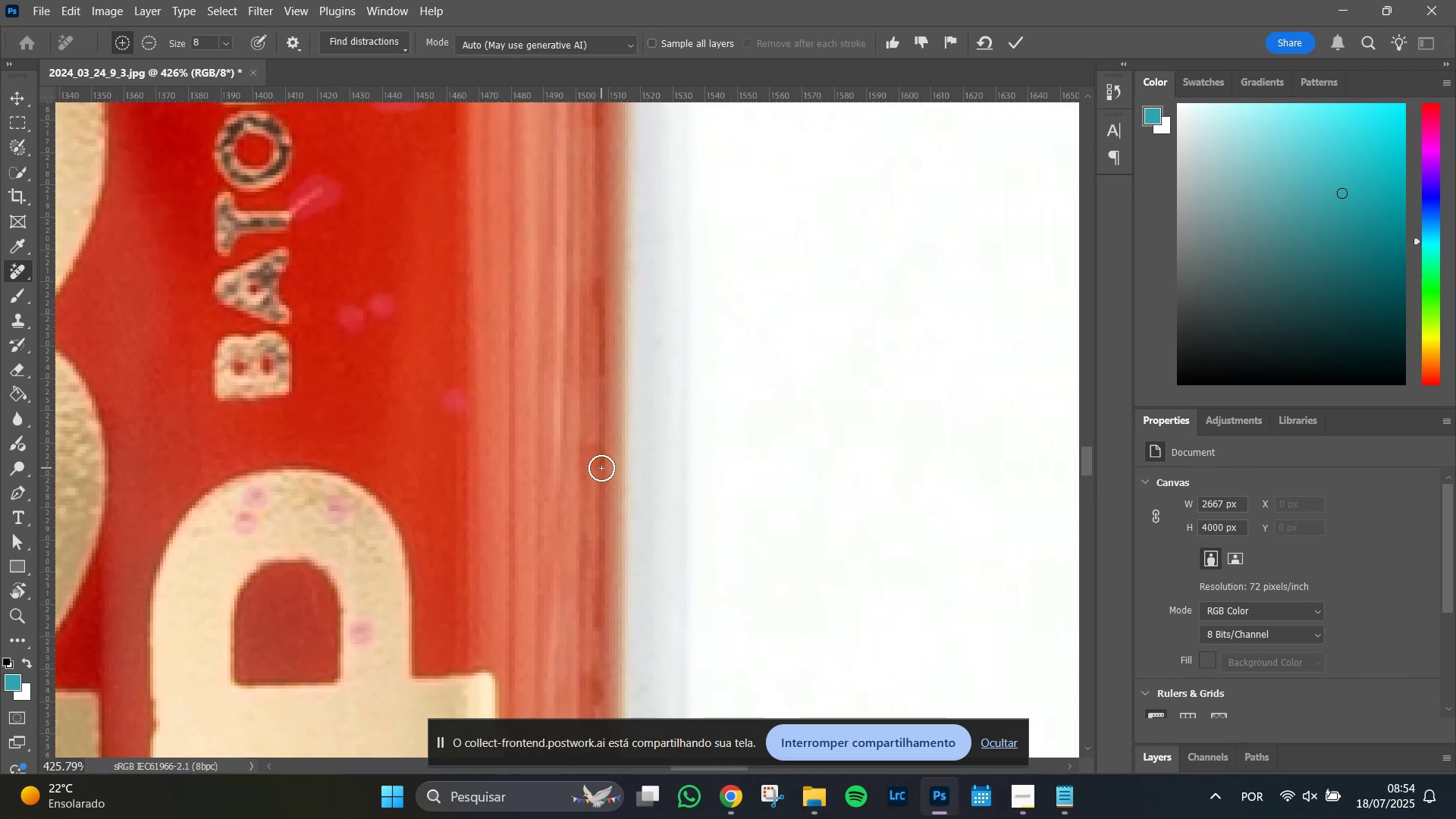 
left_click_drag(start_coordinate=[601, 468], to_coordinate=[596, 458])
 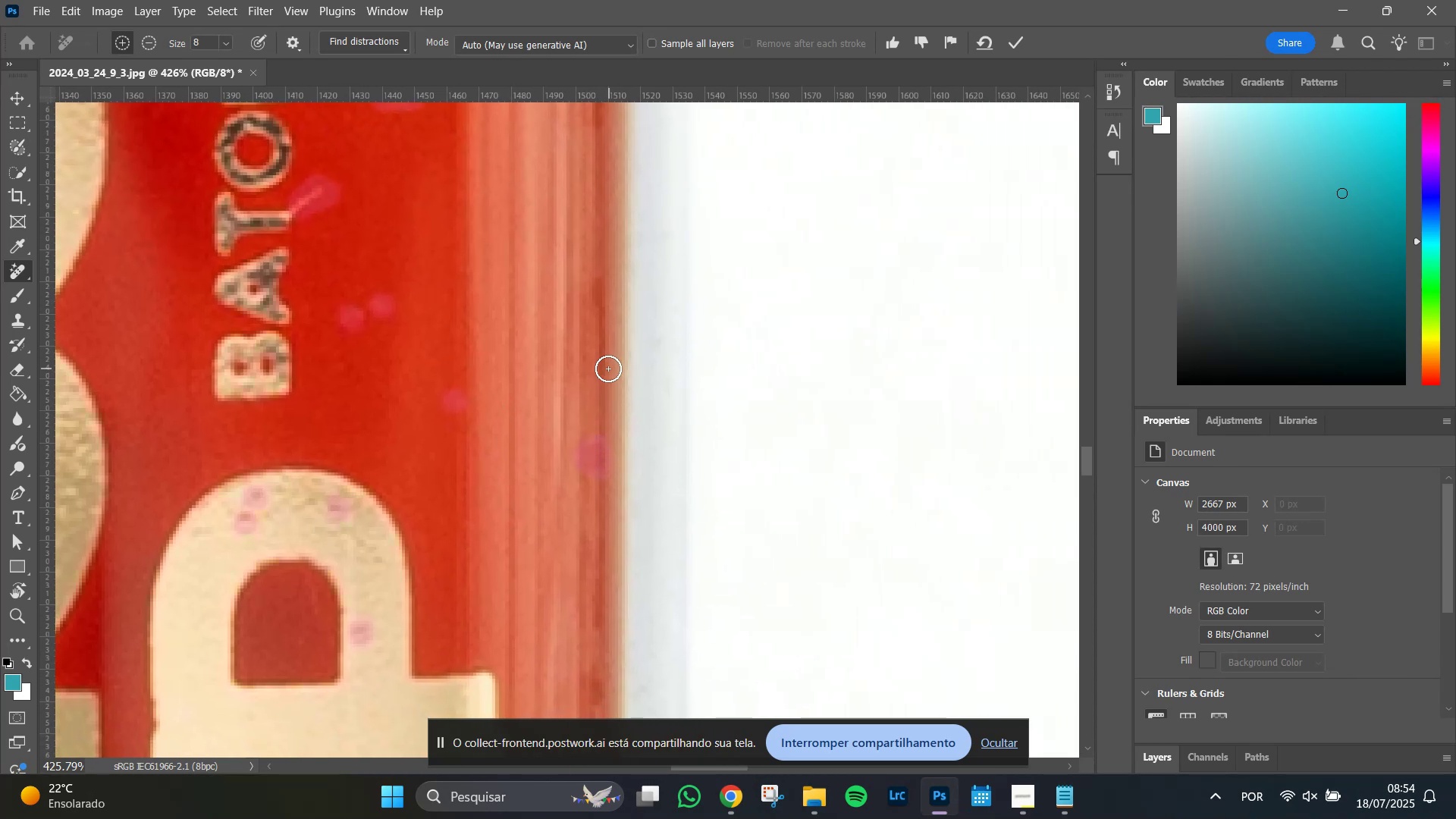 
left_click_drag(start_coordinate=[604, 371], to_coordinate=[595, 371])
 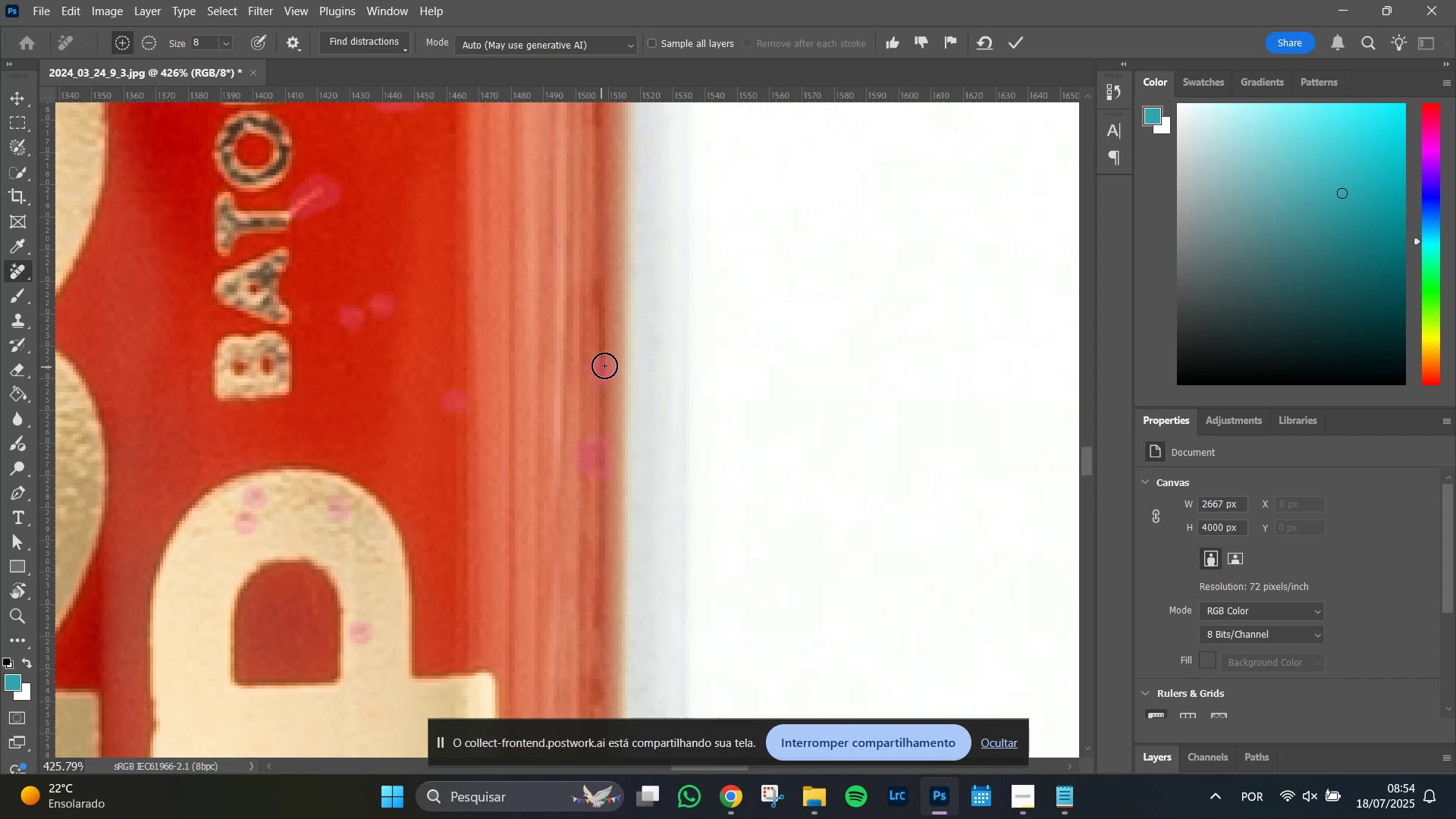 
left_click_drag(start_coordinate=[604, 366], to_coordinate=[602, 275])
 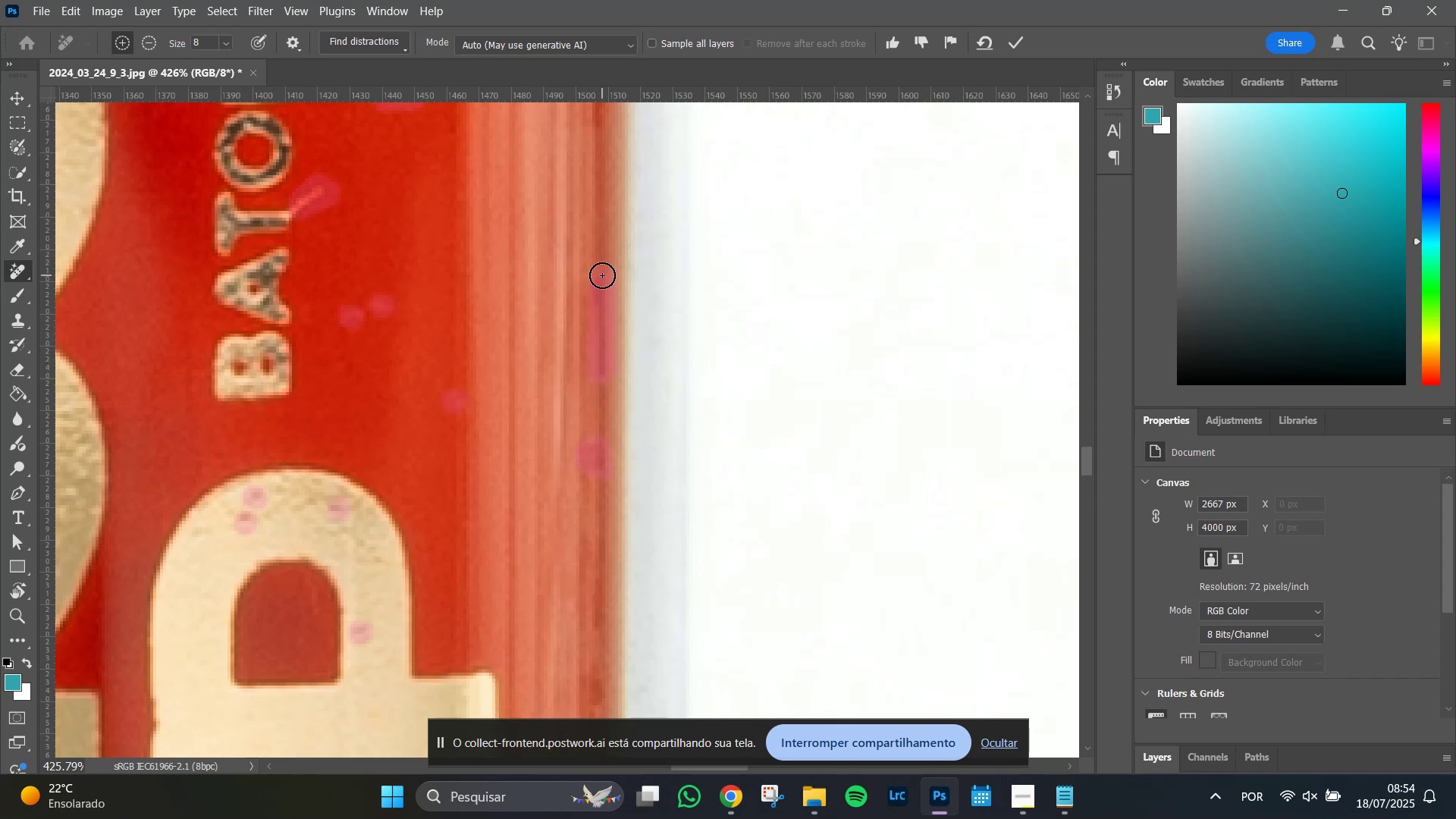 
hold_key(key=Space, duration=1.51)
 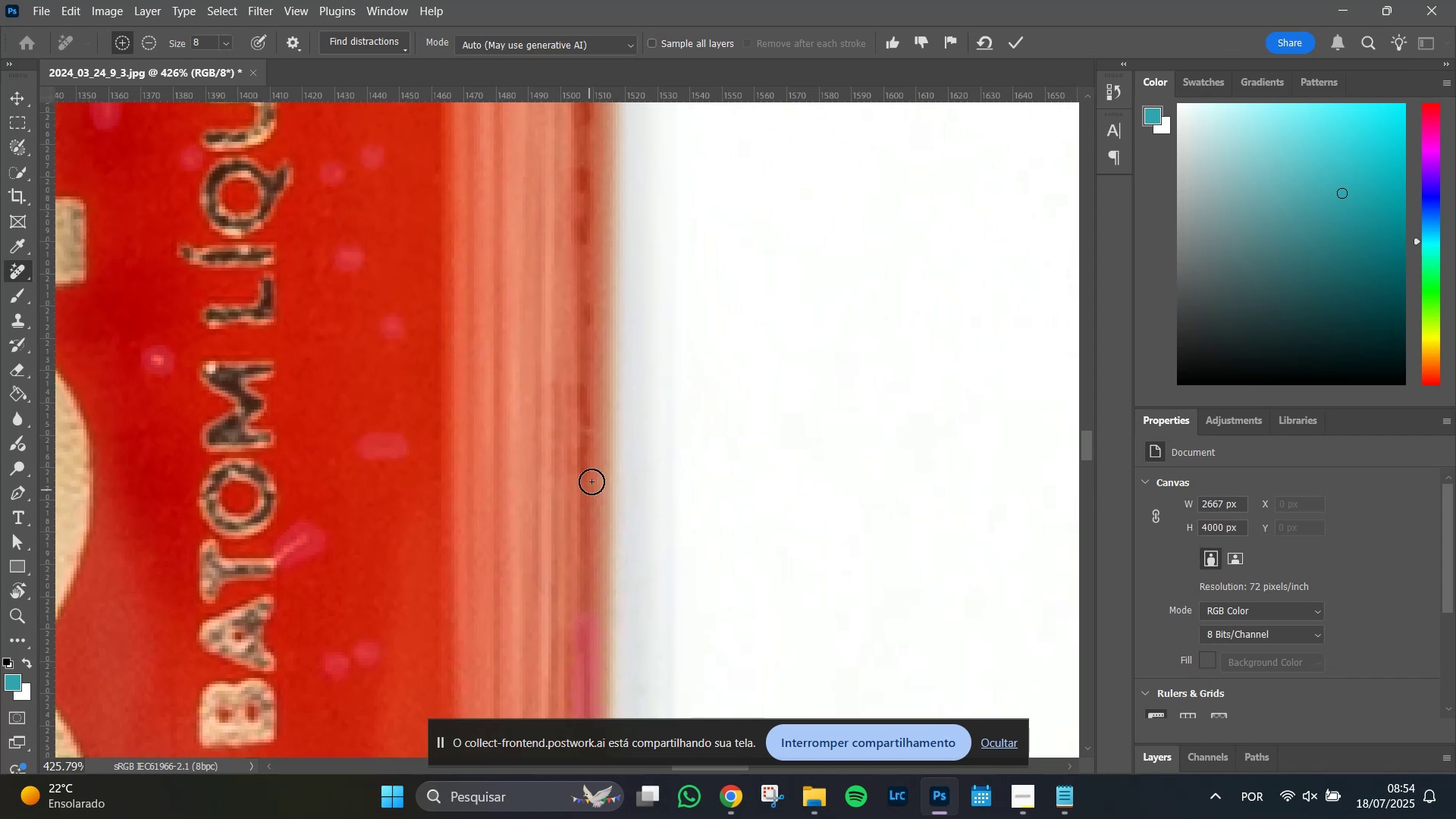 
left_click_drag(start_coordinate=[570, 217], to_coordinate=[554, 564])
 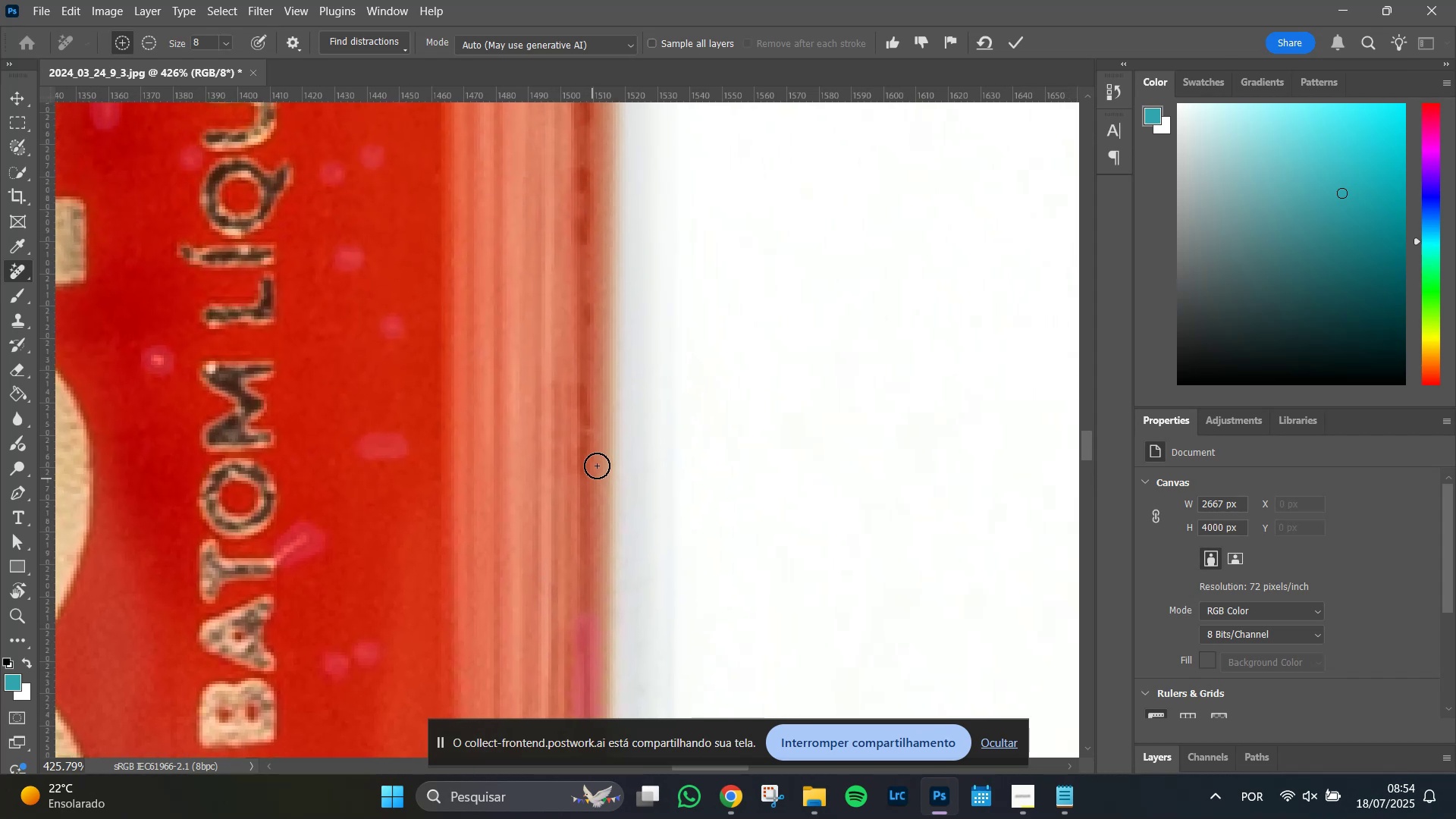 
hold_key(key=Space, duration=0.45)
 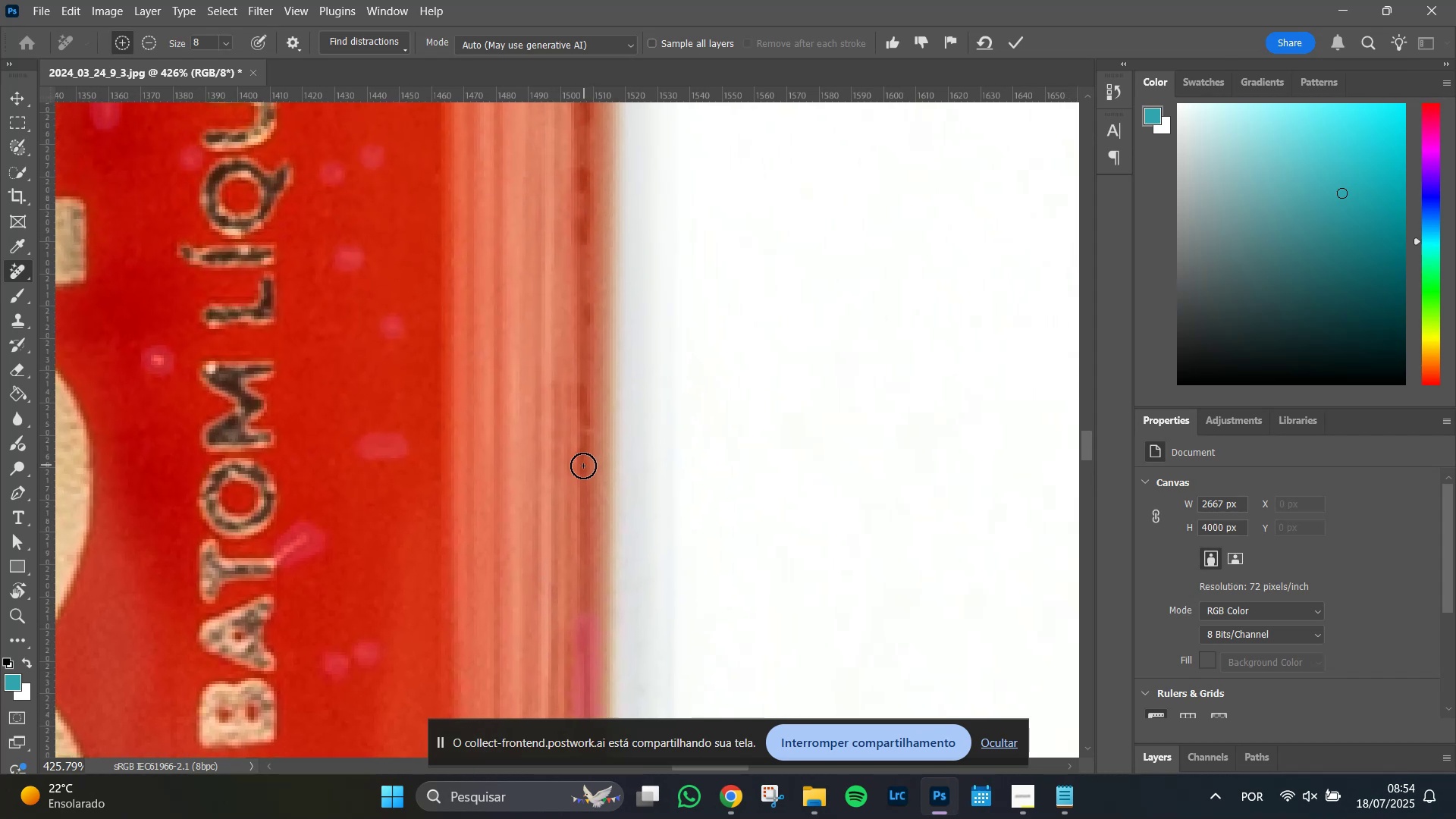 
left_click_drag(start_coordinate=[582, 466], to_coordinate=[582, 388])
 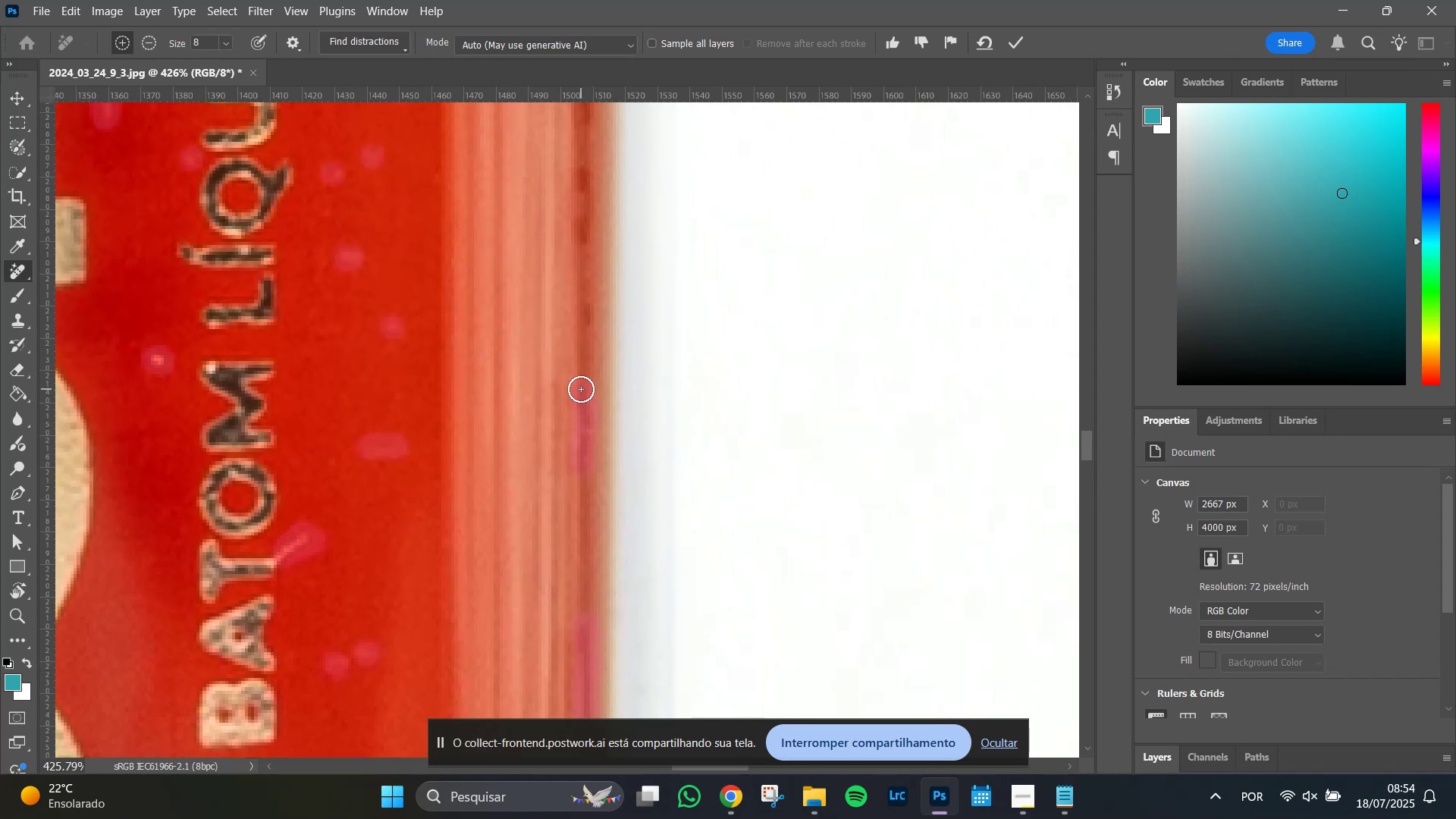 
hold_key(key=Space, duration=1.25)
 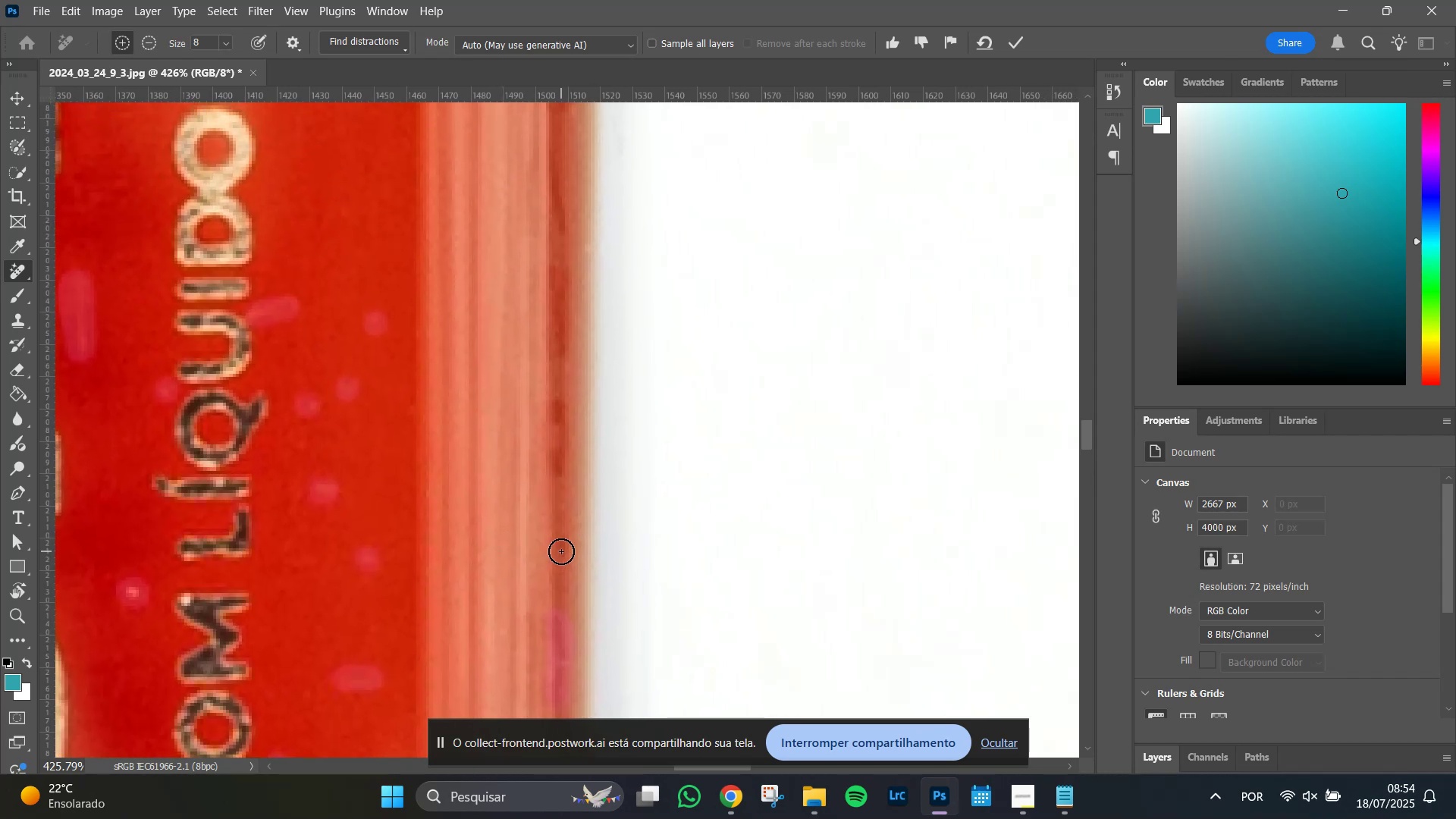 
left_click_drag(start_coordinate=[524, 306], to_coordinate=[499, 538])
 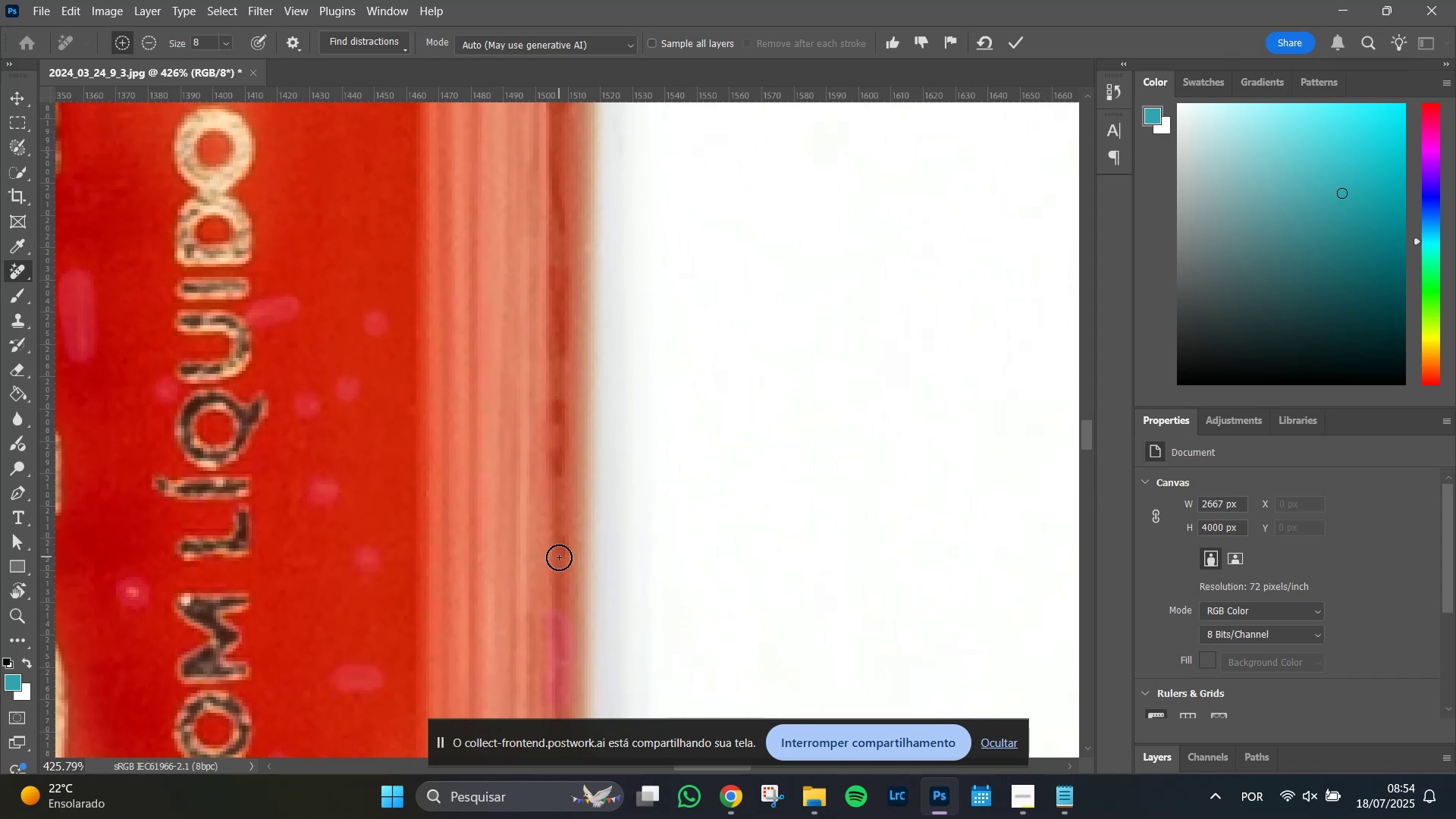 
left_click_drag(start_coordinate=[561, 551], to_coordinate=[560, 536])
 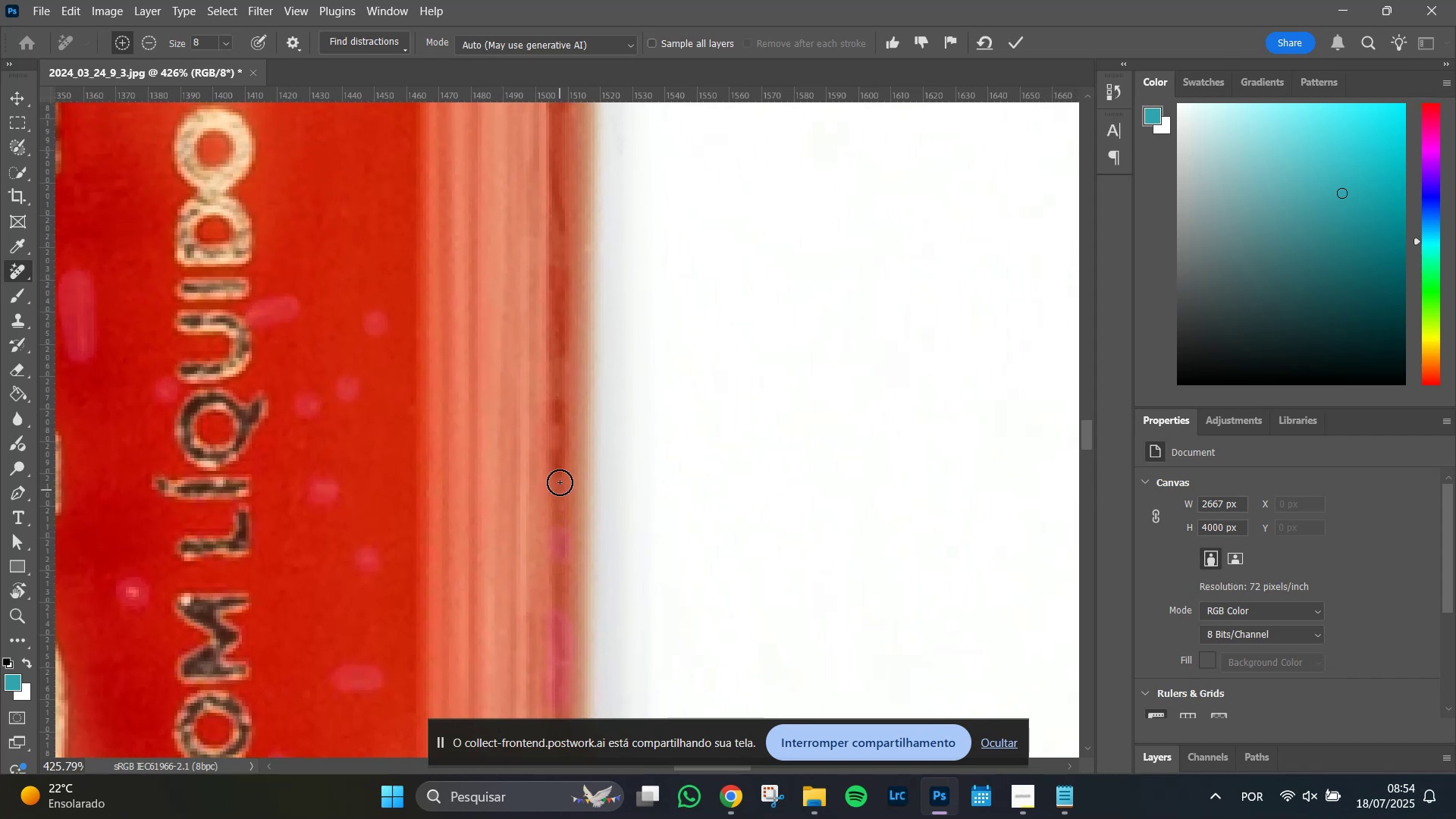 
left_click_drag(start_coordinate=[560, 469], to_coordinate=[557, 404])
 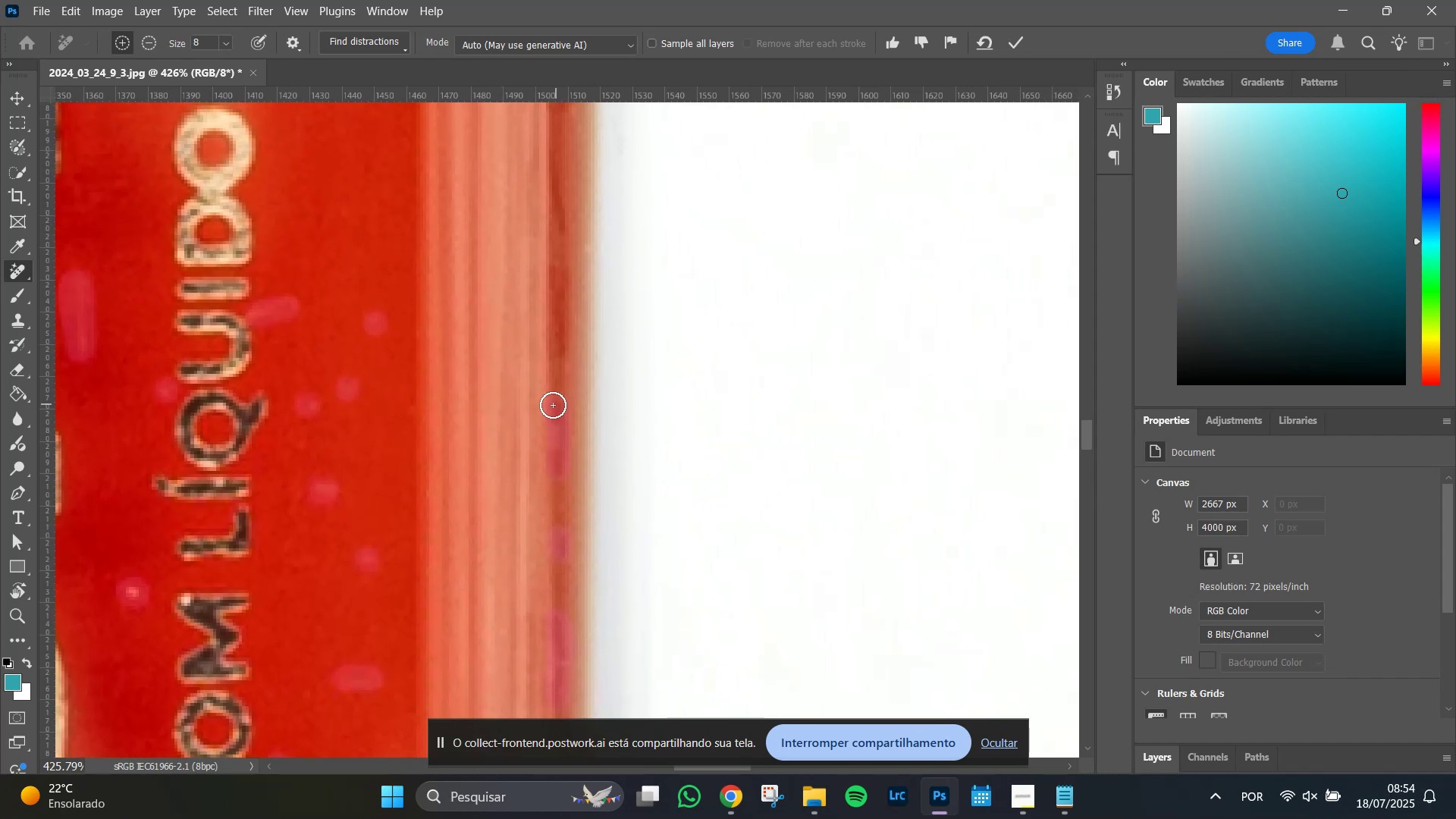 
hold_key(key=Space, duration=1.17)
 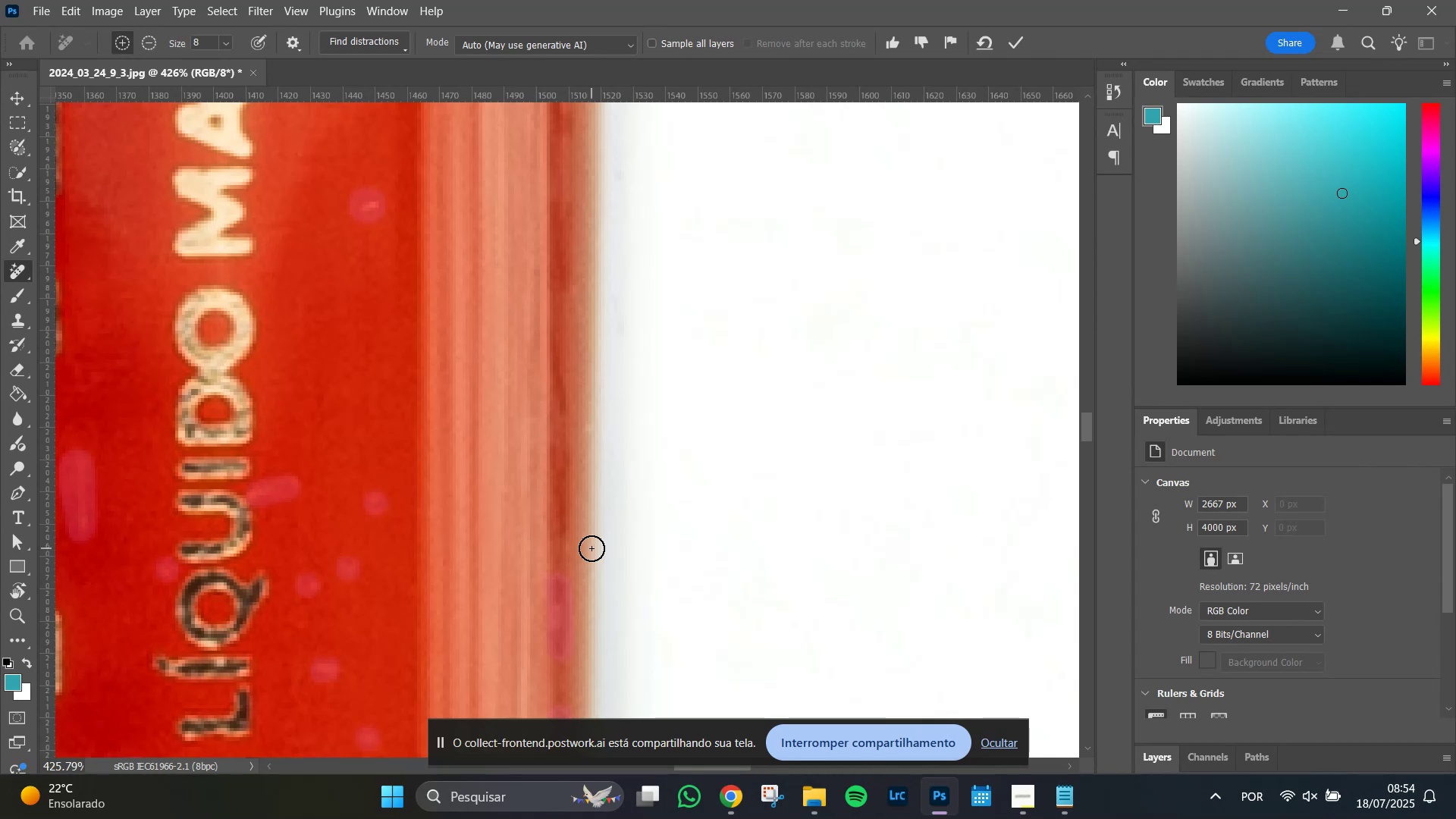 
left_click_drag(start_coordinate=[510, 339], to_coordinate=[510, 519])
 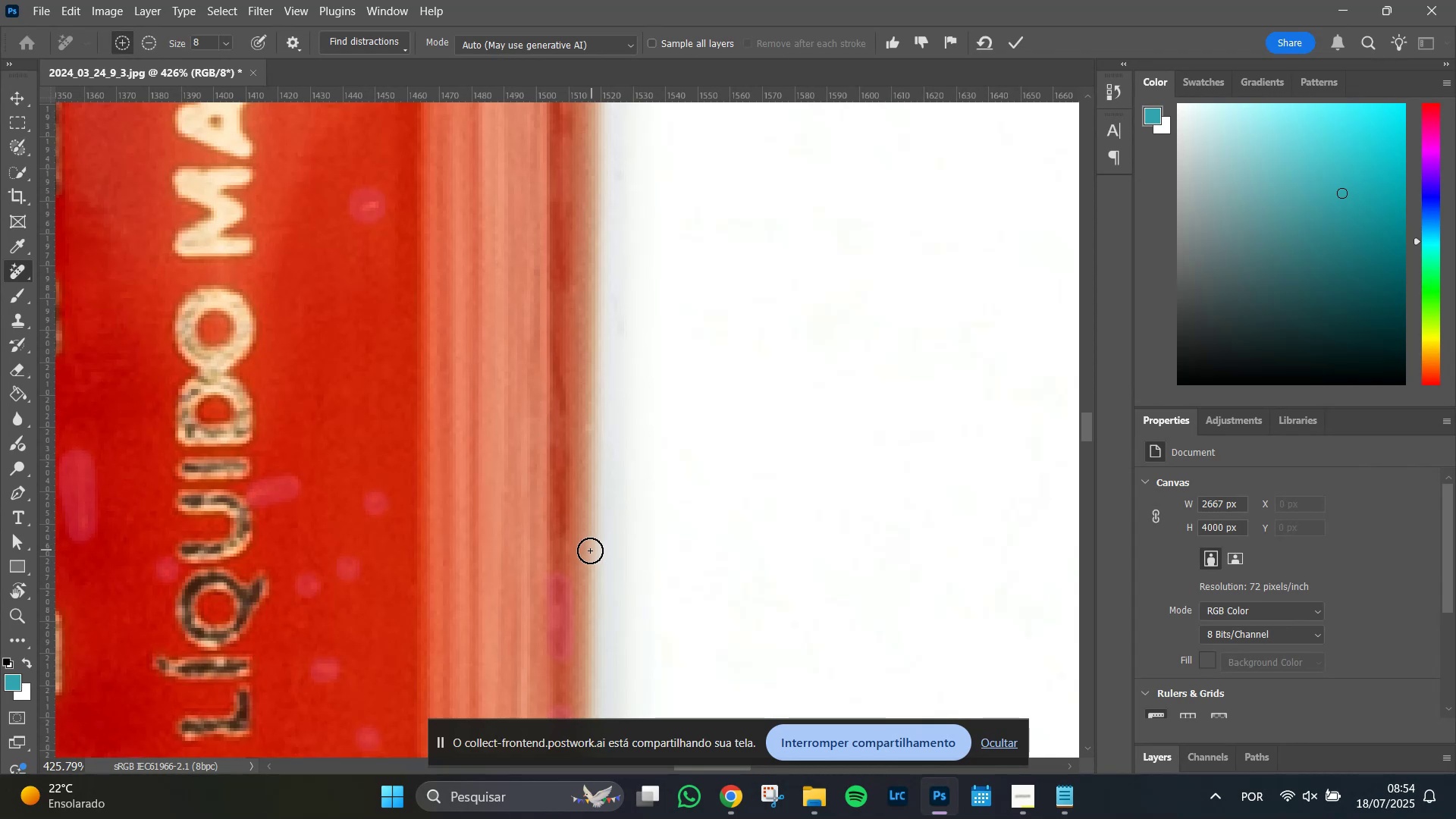 
hold_key(key=Space, duration=1.51)
 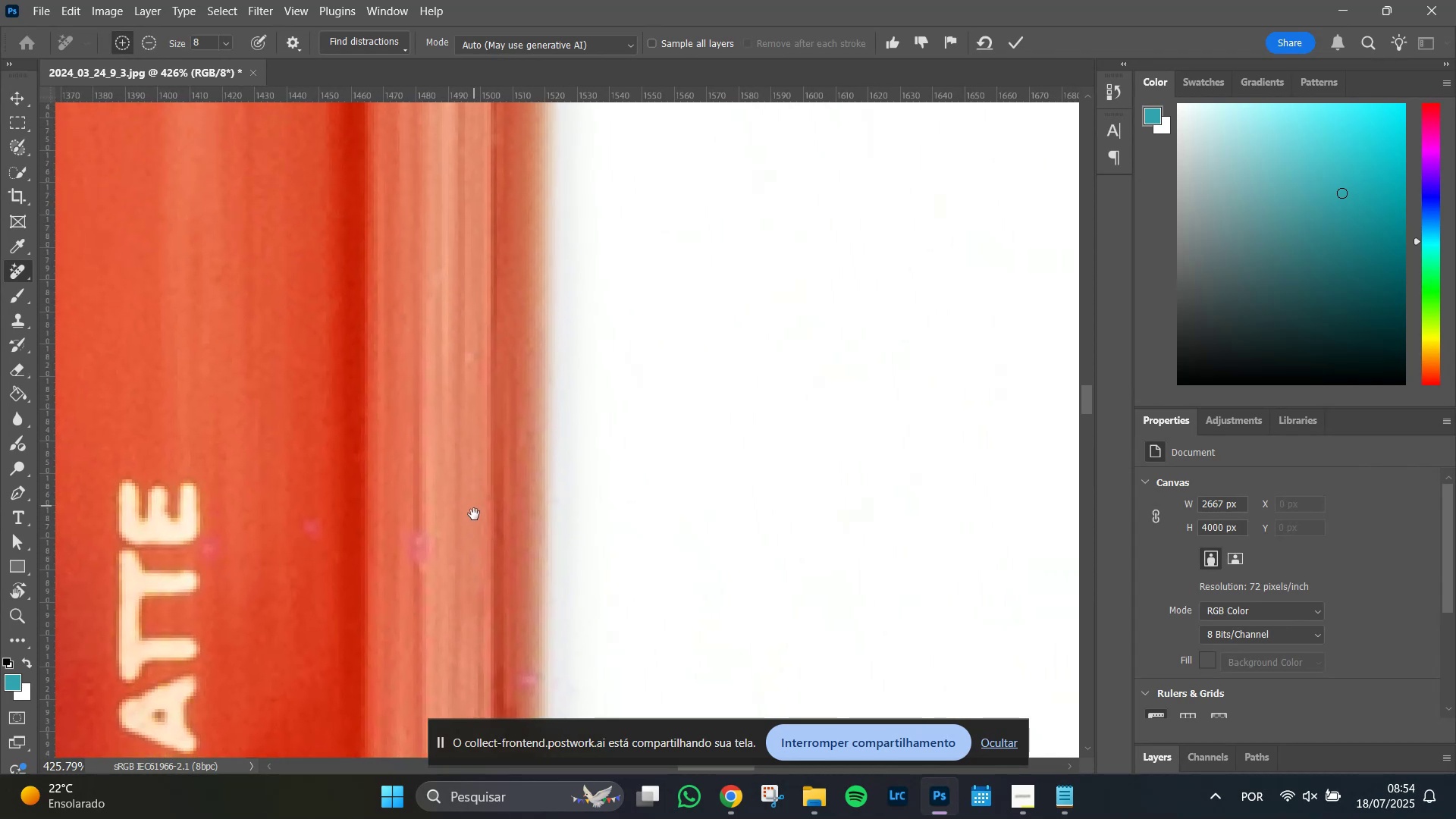 
left_click_drag(start_coordinate=[480, 288], to_coordinate=[459, 599])
 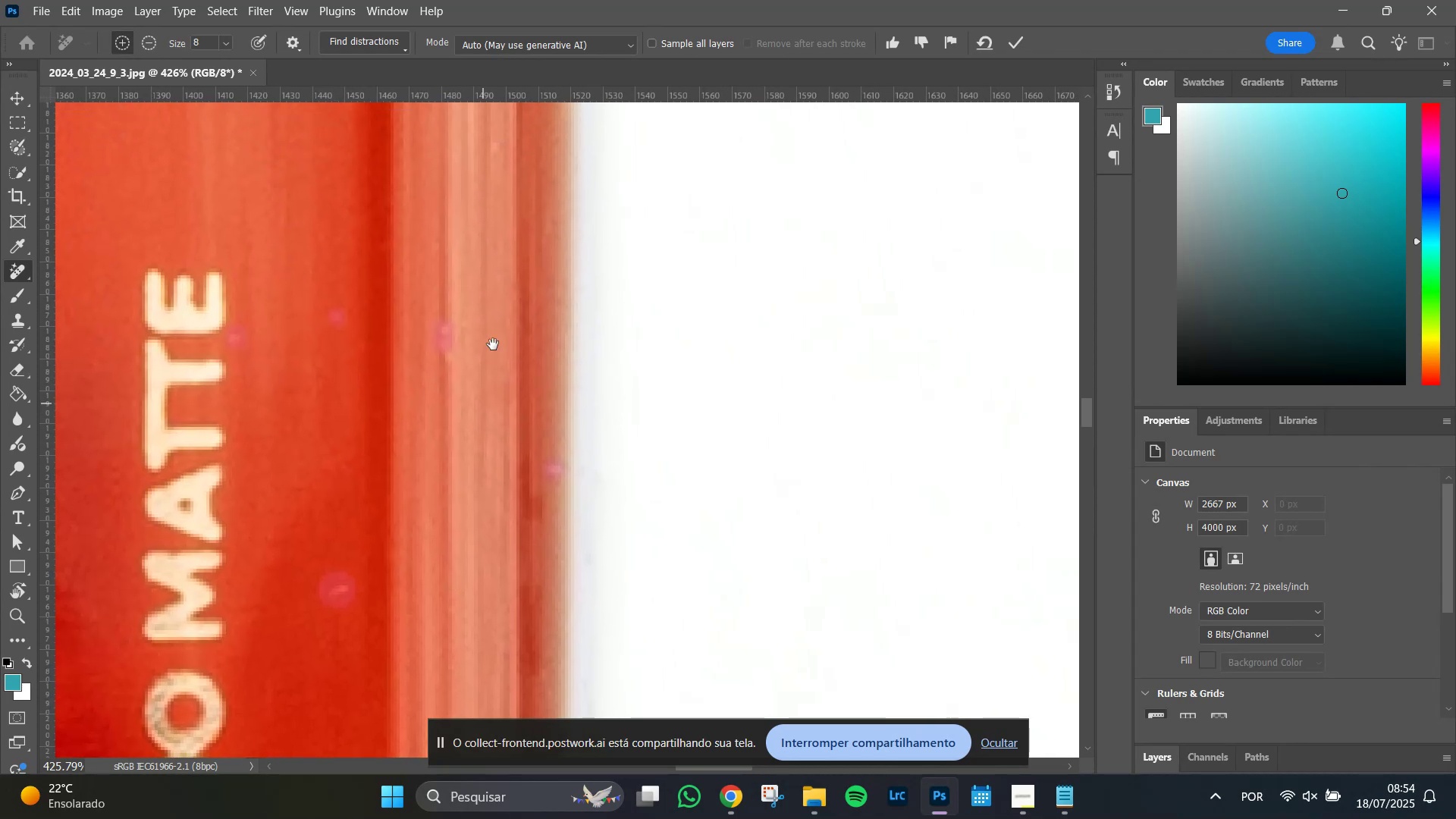 
hold_key(key=Space, duration=0.88)
 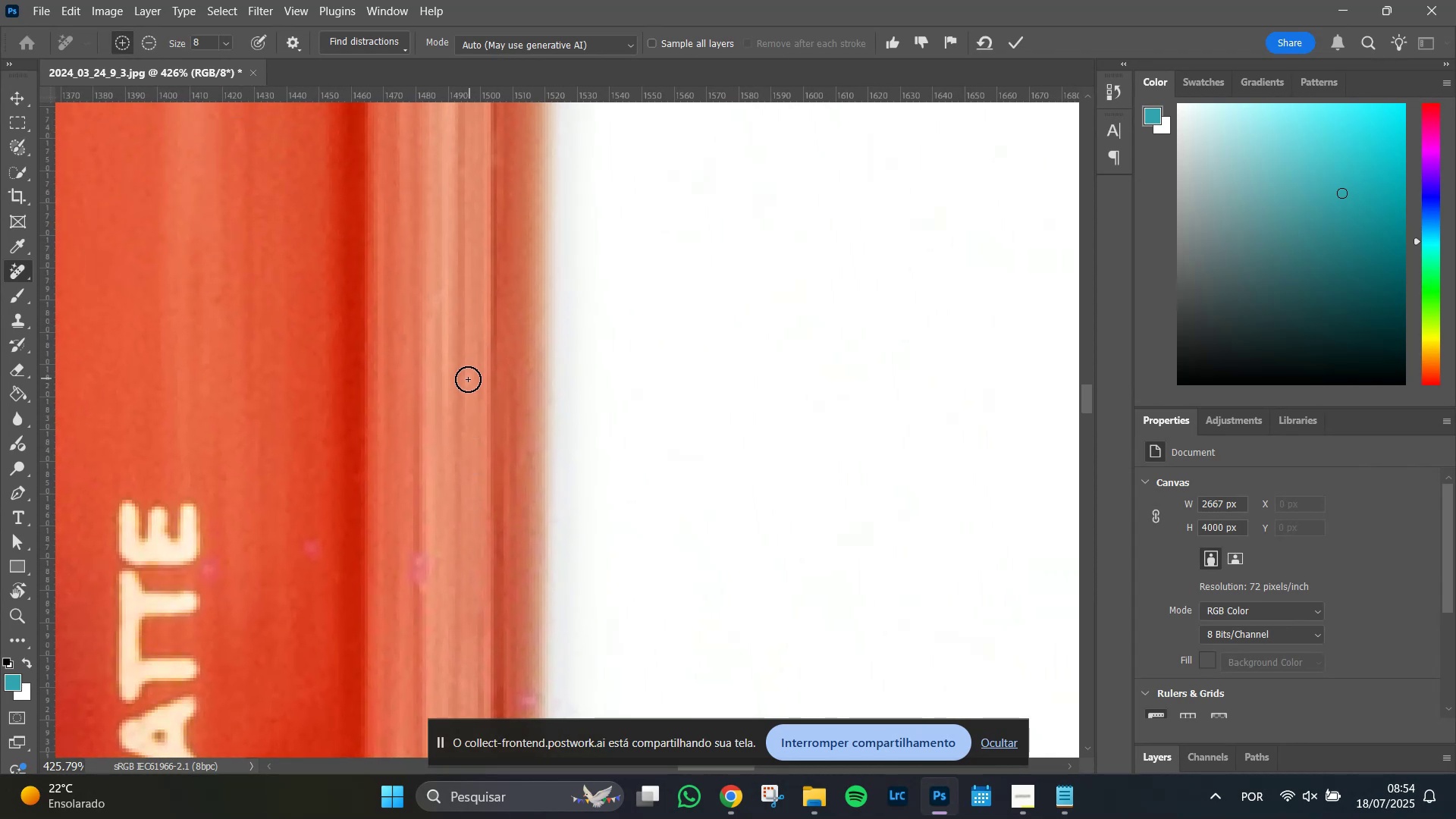 
left_click_drag(start_coordinate=[493, 338], to_coordinate=[474, 516])
 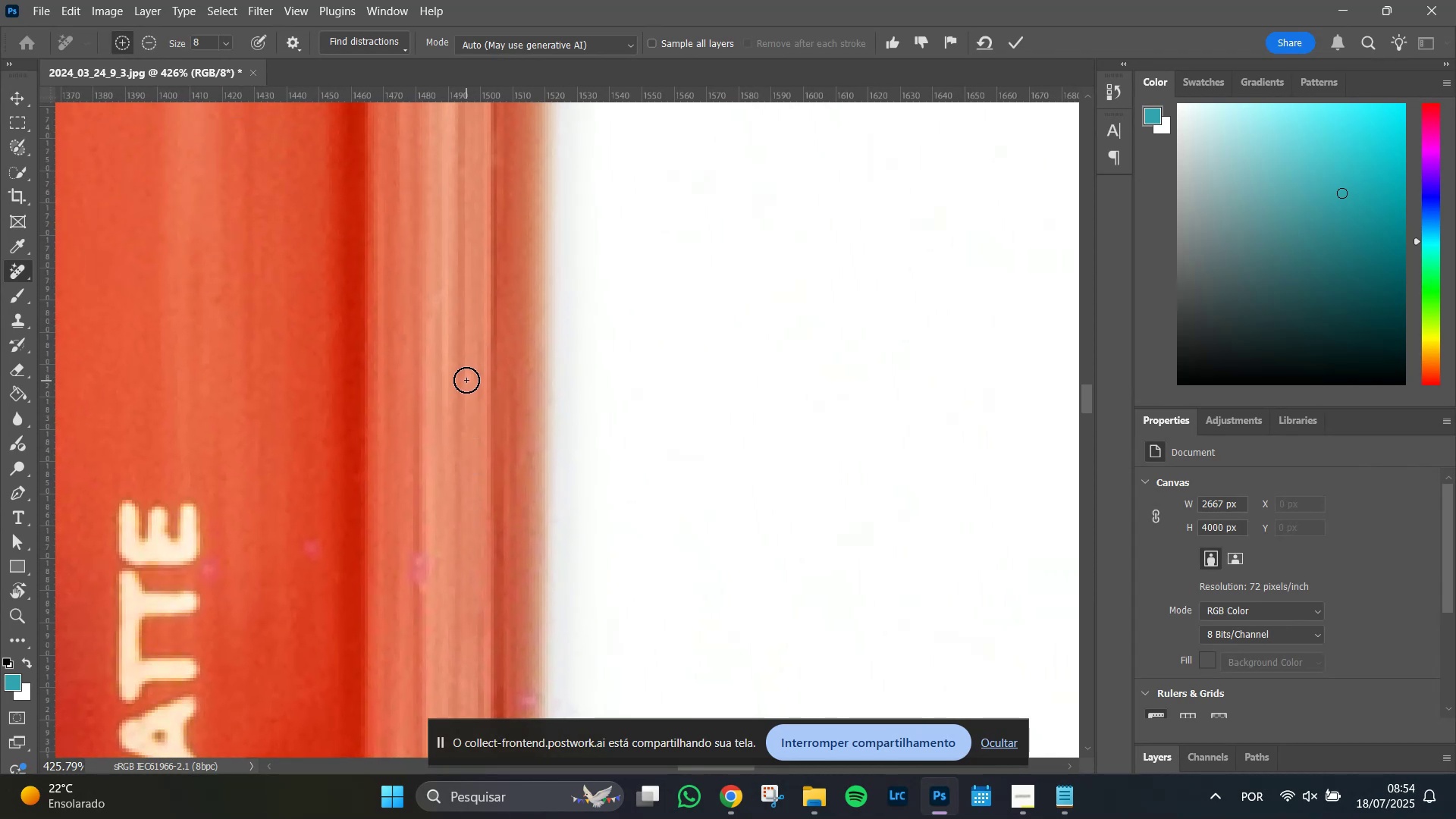 
left_click([467, 380])
 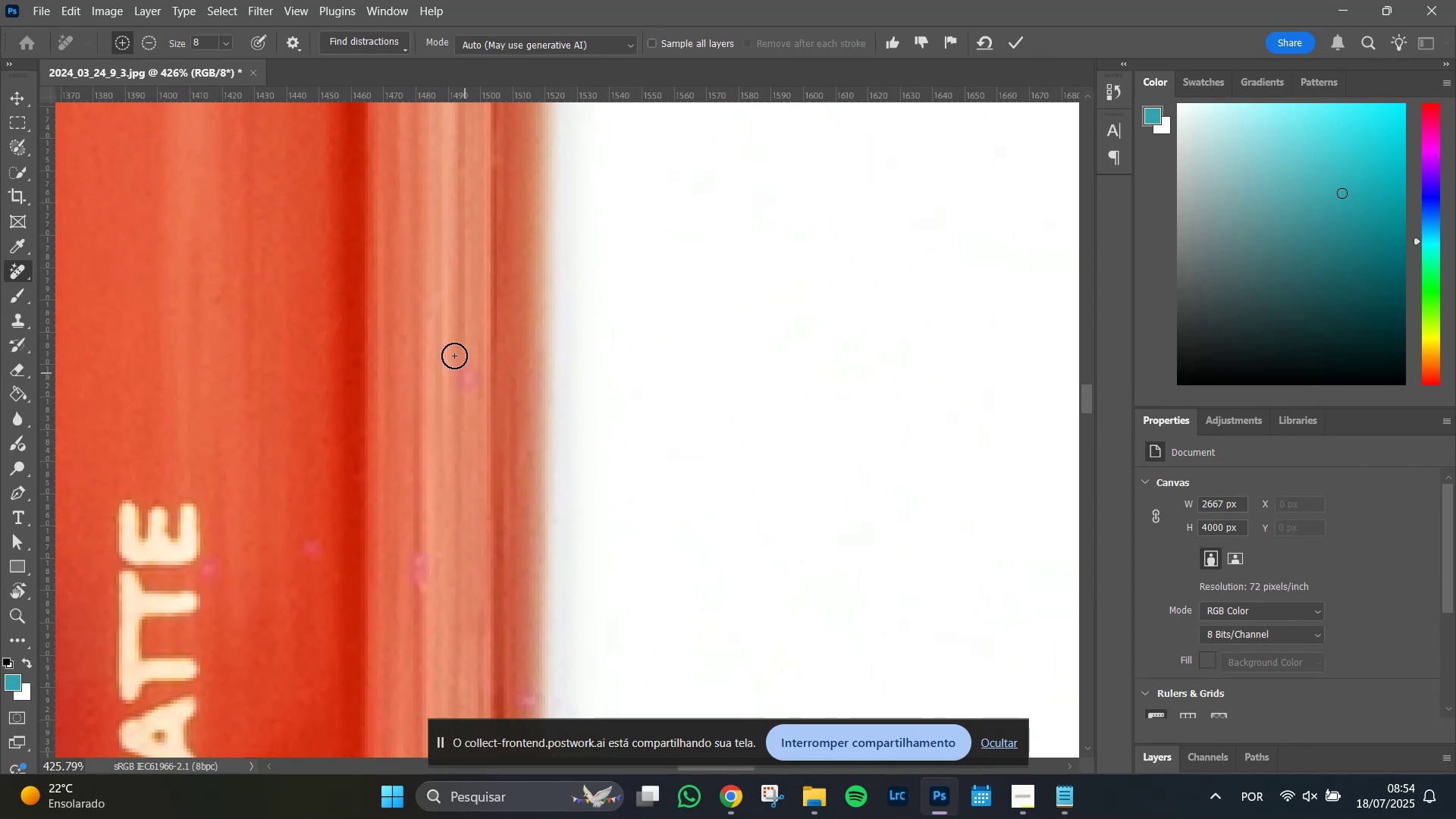 
hold_key(key=Space, duration=1.44)
 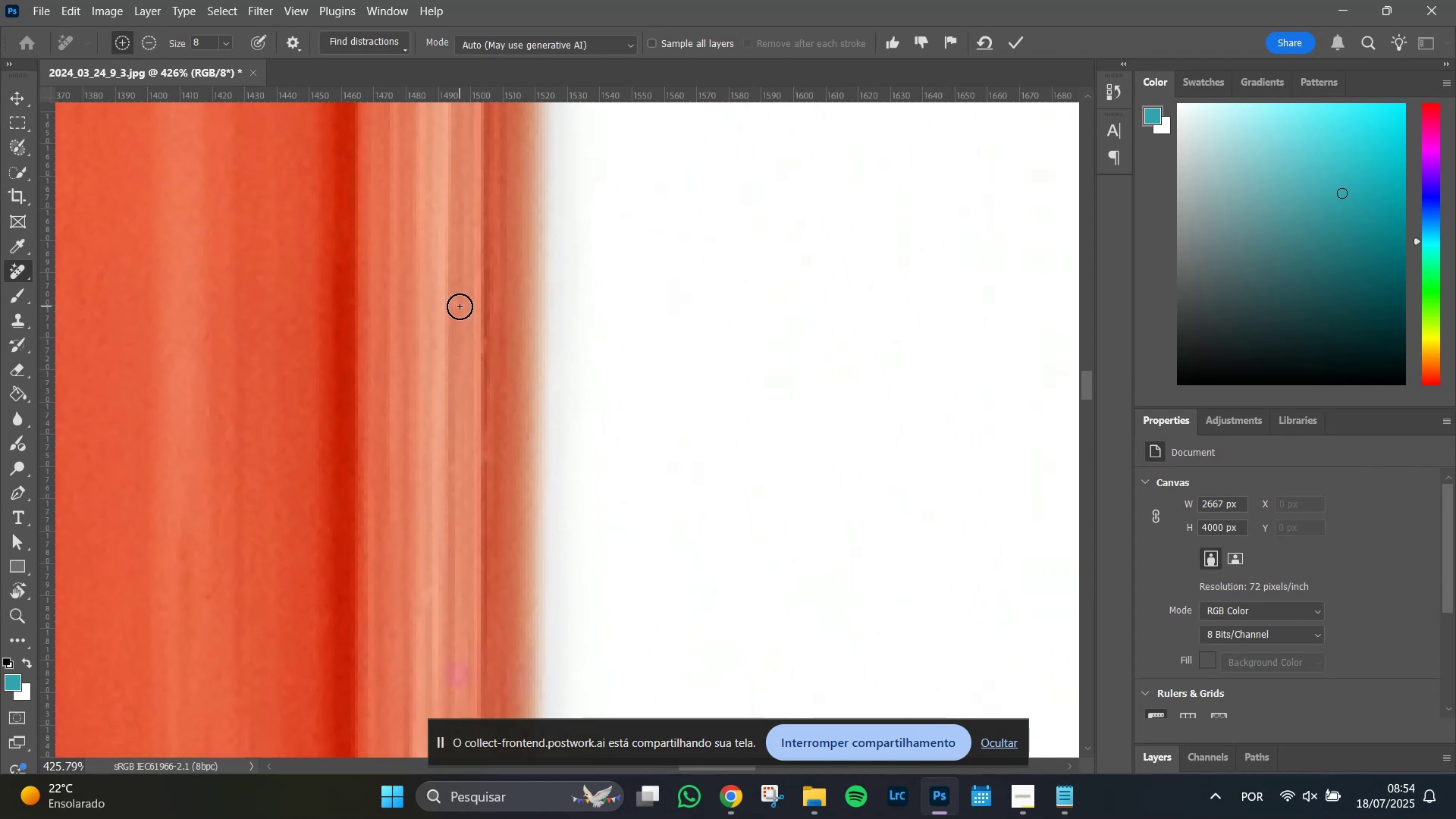 
left_click_drag(start_coordinate=[434, 218], to_coordinate=[424, 514])
 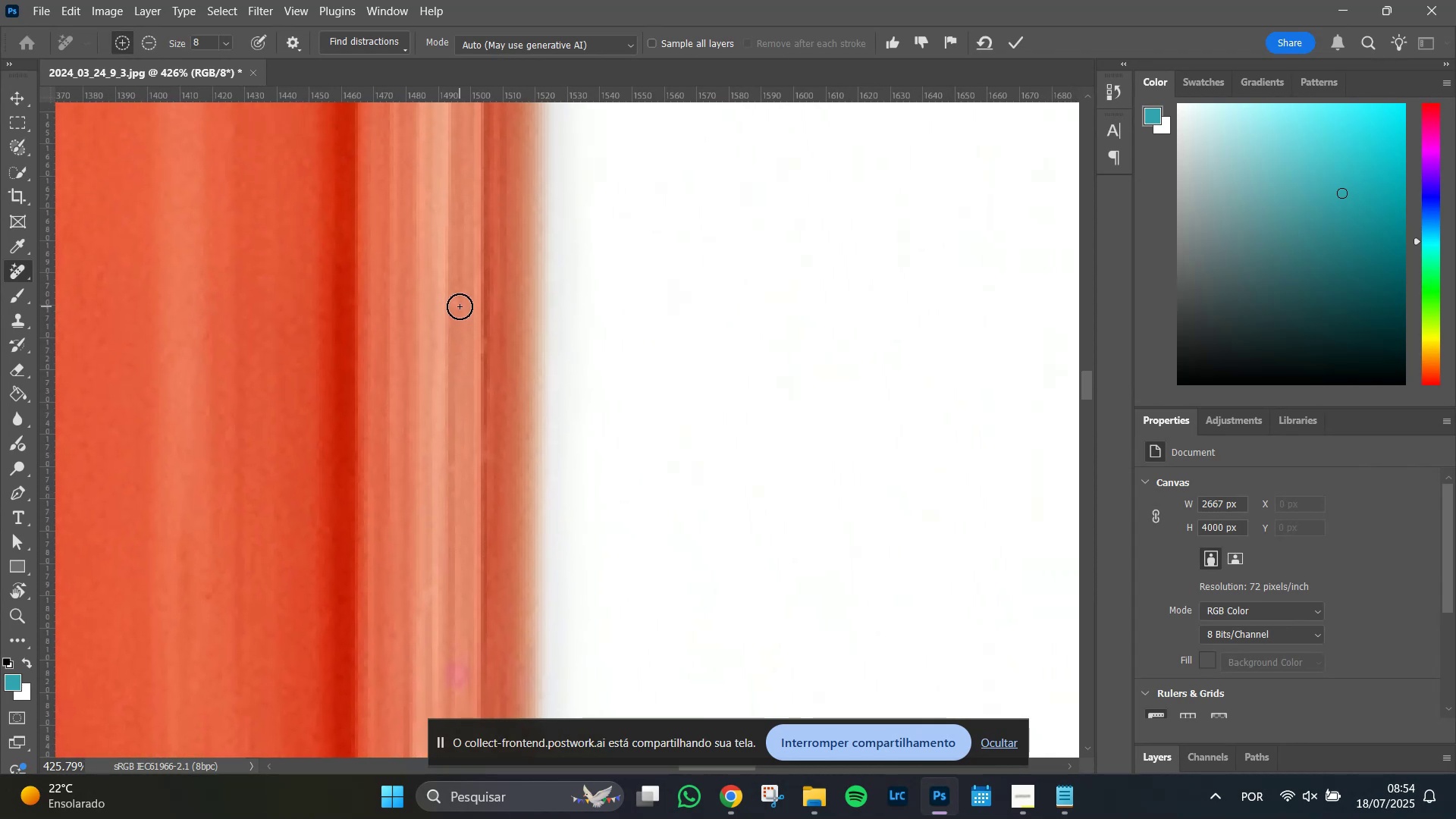 
left_click([458, 306])
 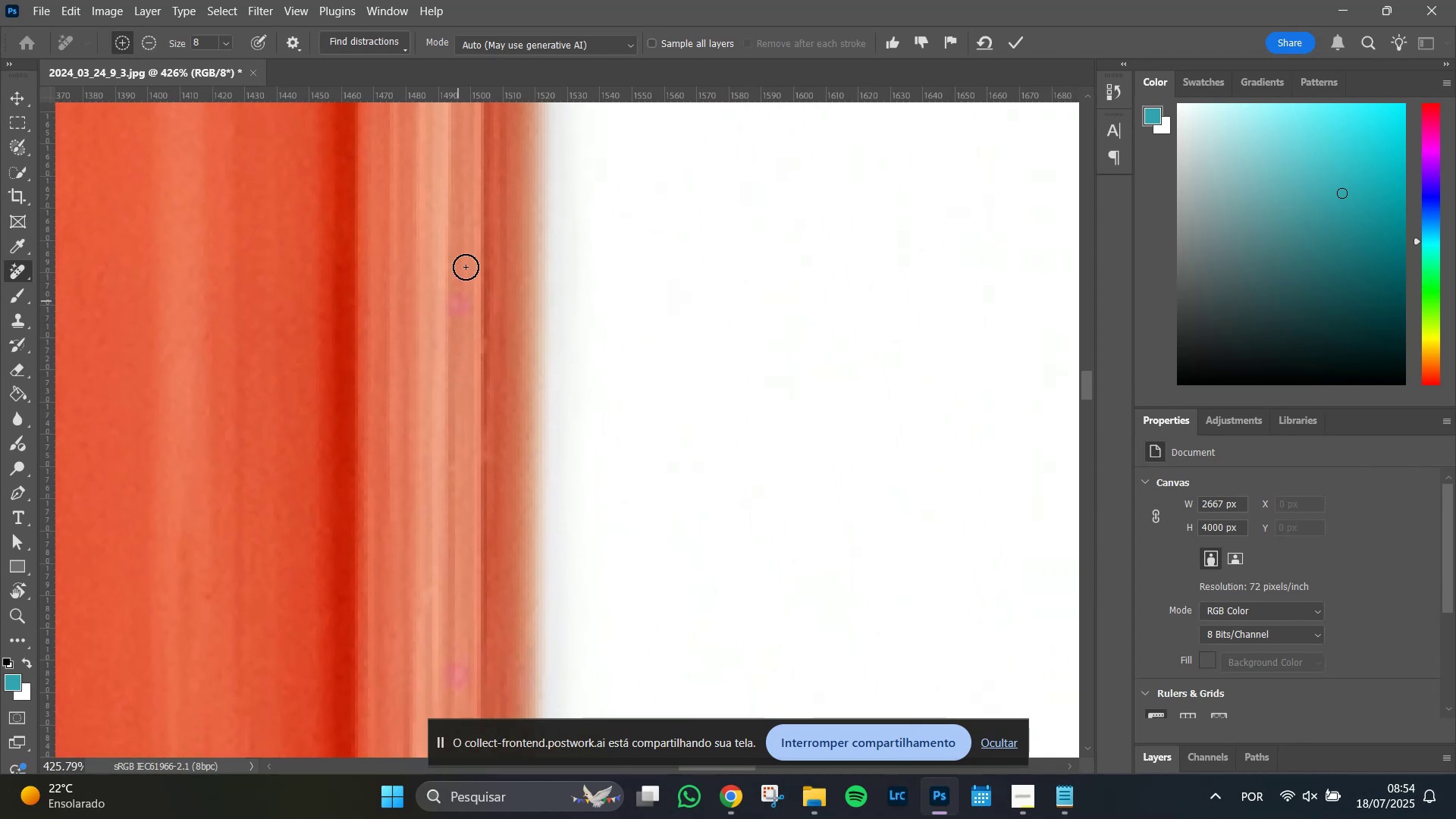 
hold_key(key=Space, duration=1.51)
 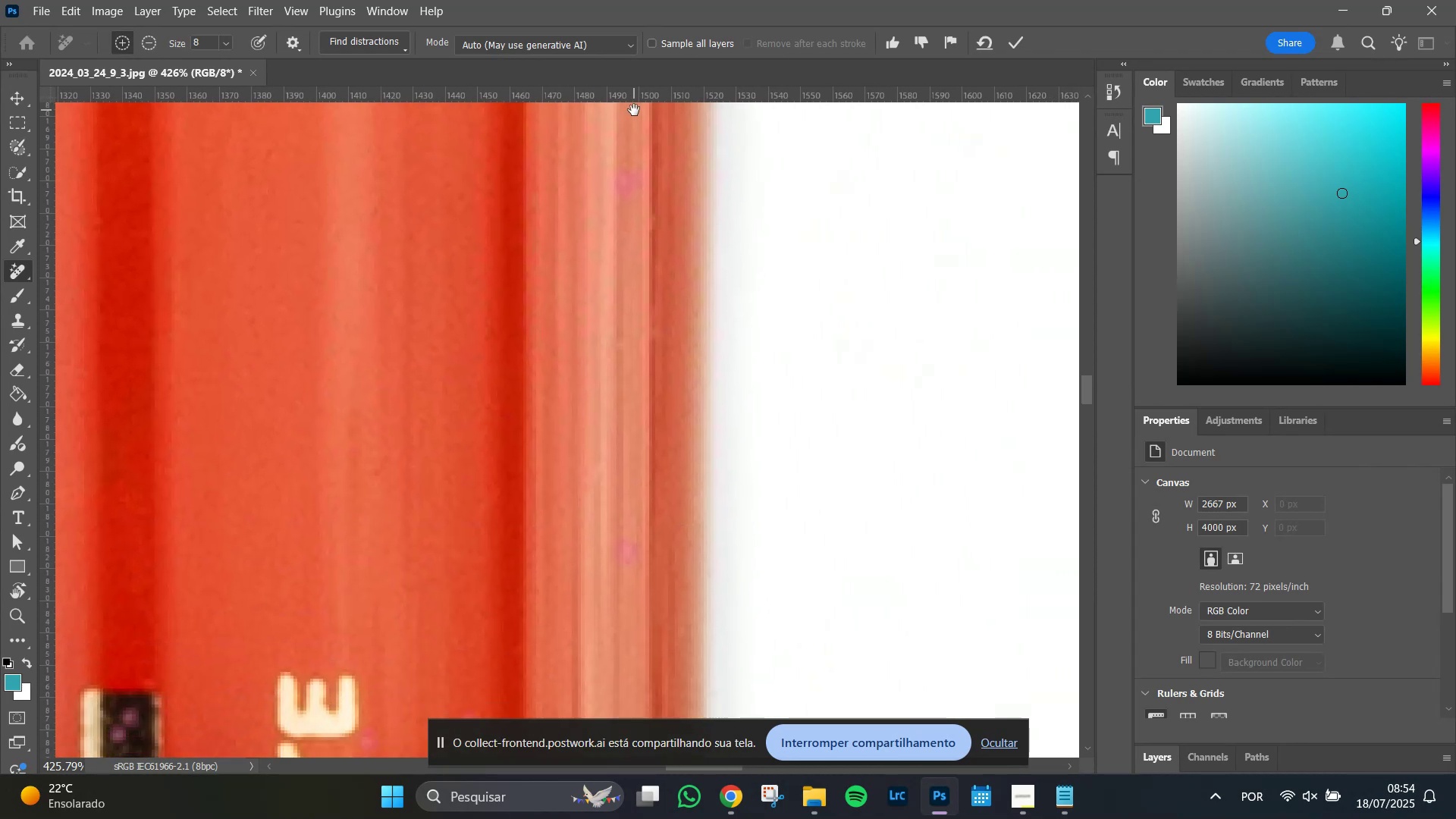 
left_click_drag(start_coordinate=[460, 212], to_coordinate=[634, 110])
 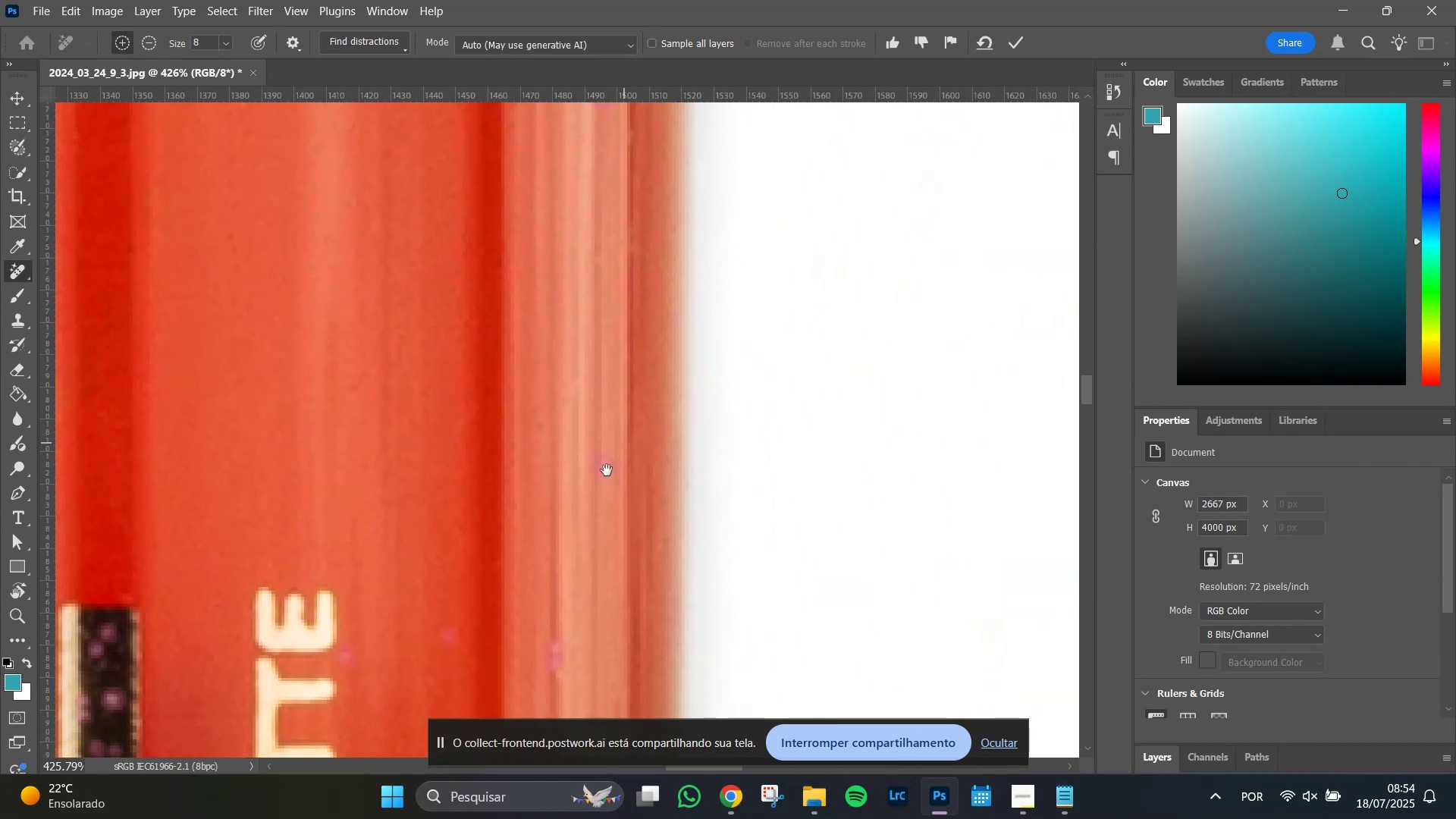 
hold_key(key=Space, duration=1.51)
 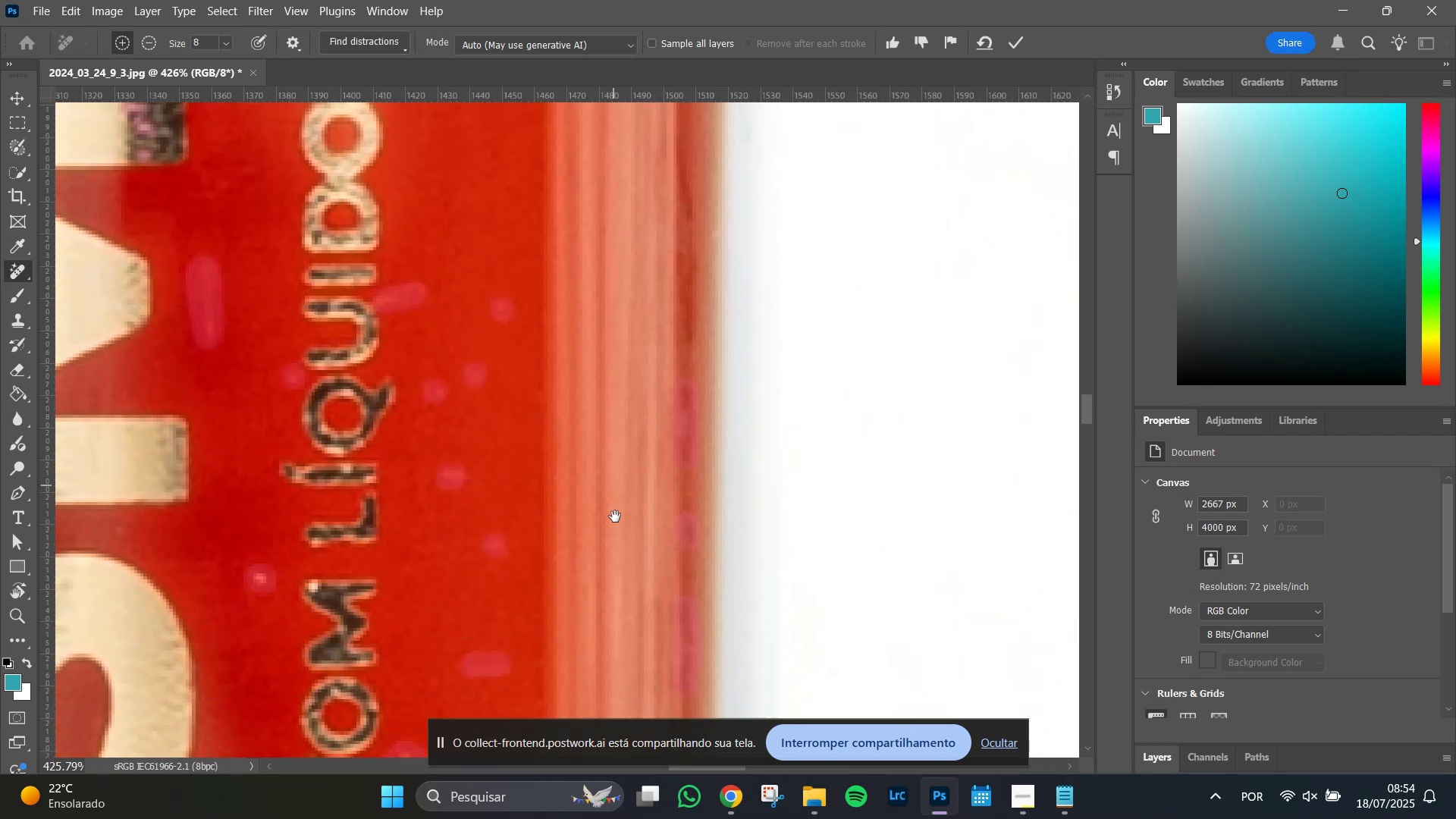 
left_click_drag(start_coordinate=[548, 519], to_coordinate=[566, 159])
 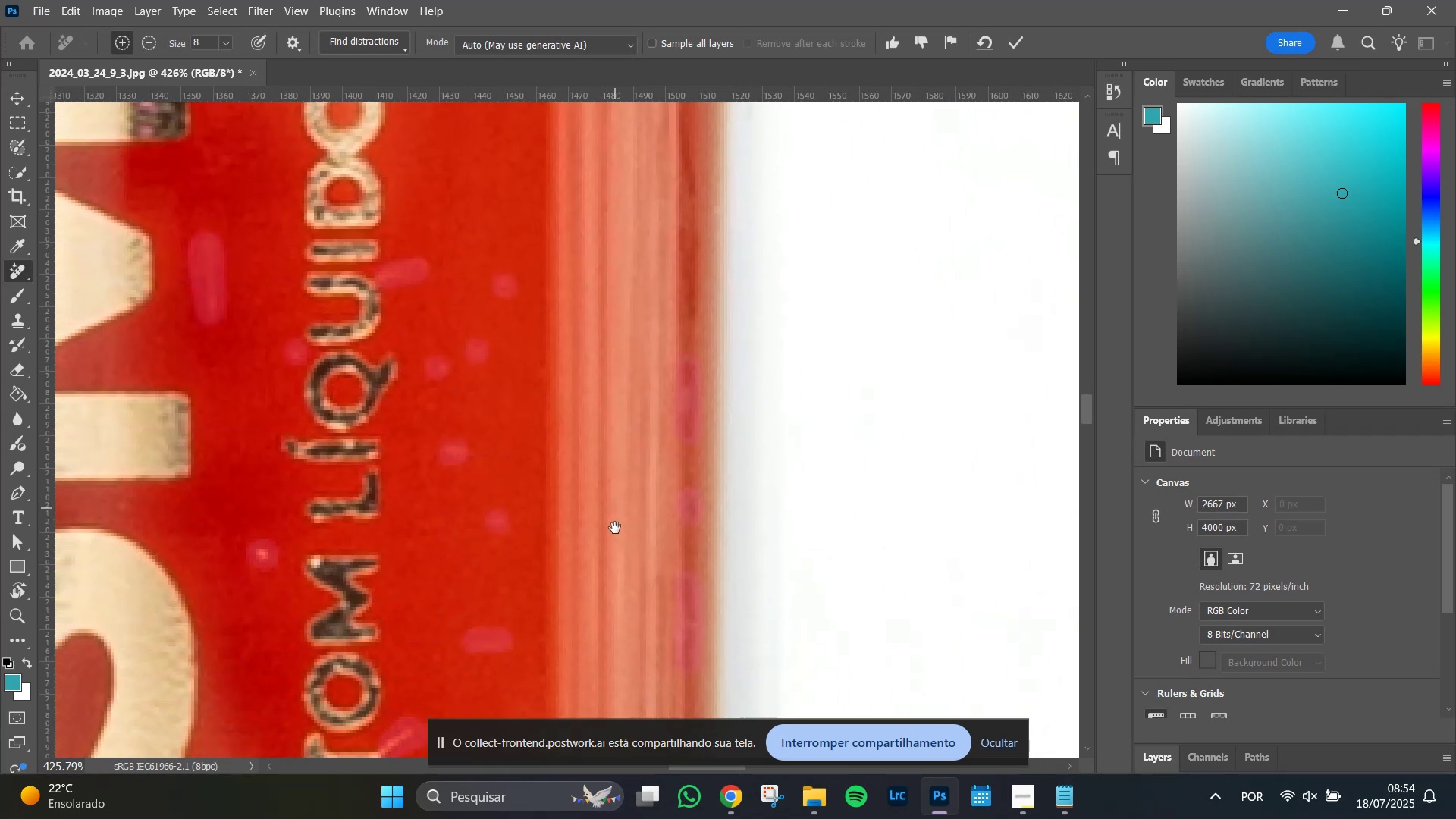 
hold_key(key=Space, duration=1.51)
 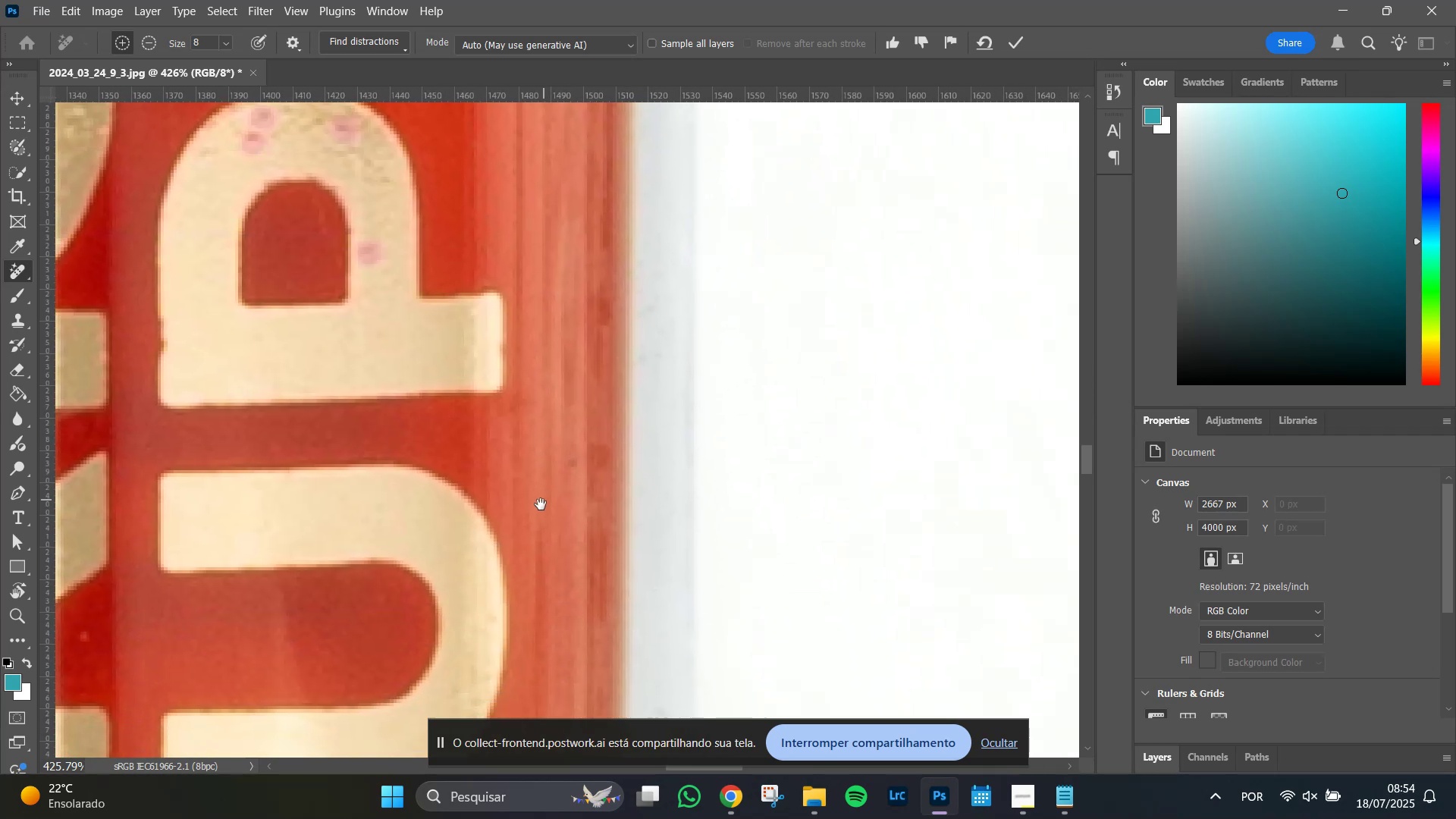 
left_click_drag(start_coordinate=[623, 551], to_coordinate=[581, 255])
 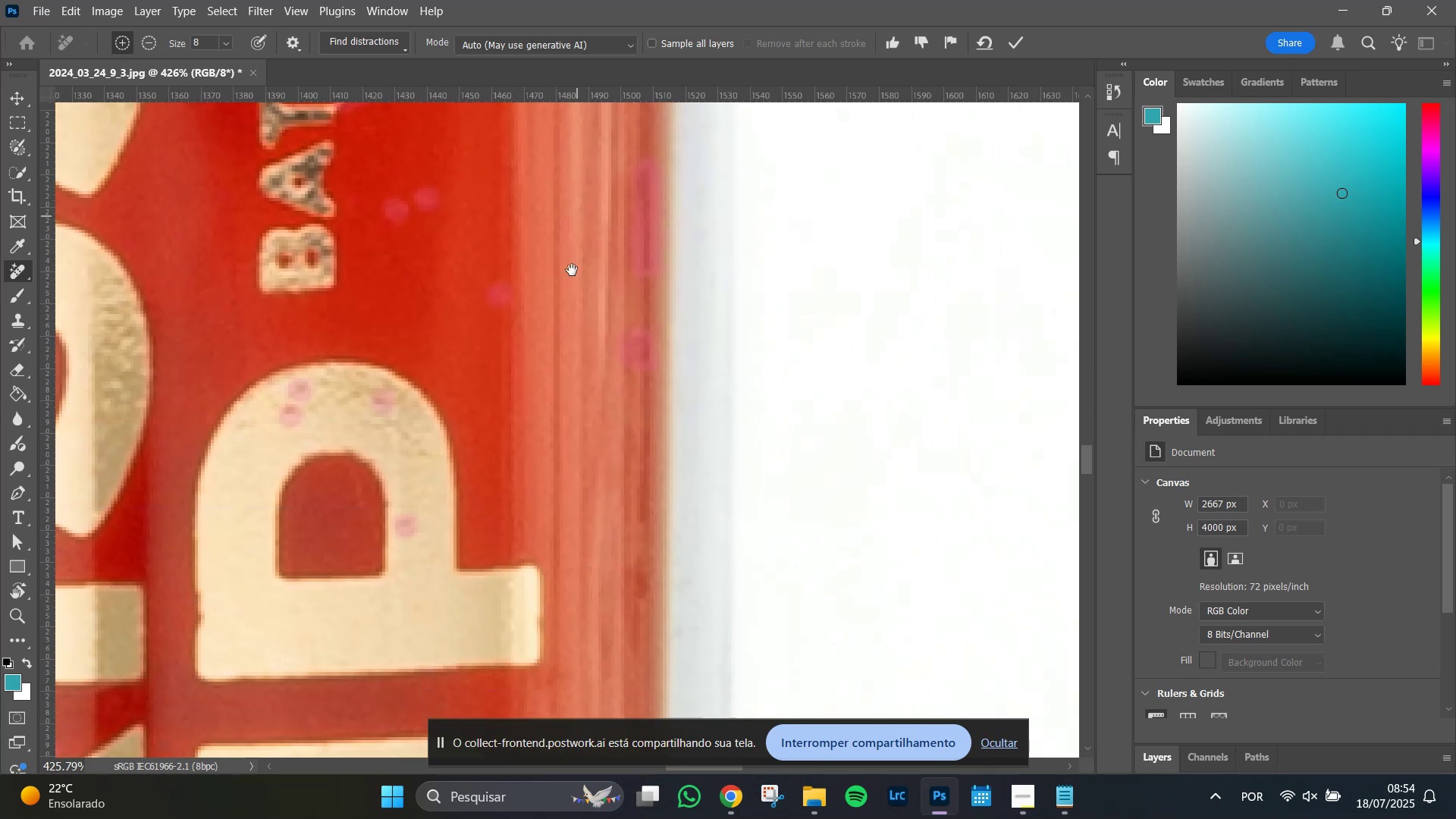 
hold_key(key=Space, duration=1.39)
 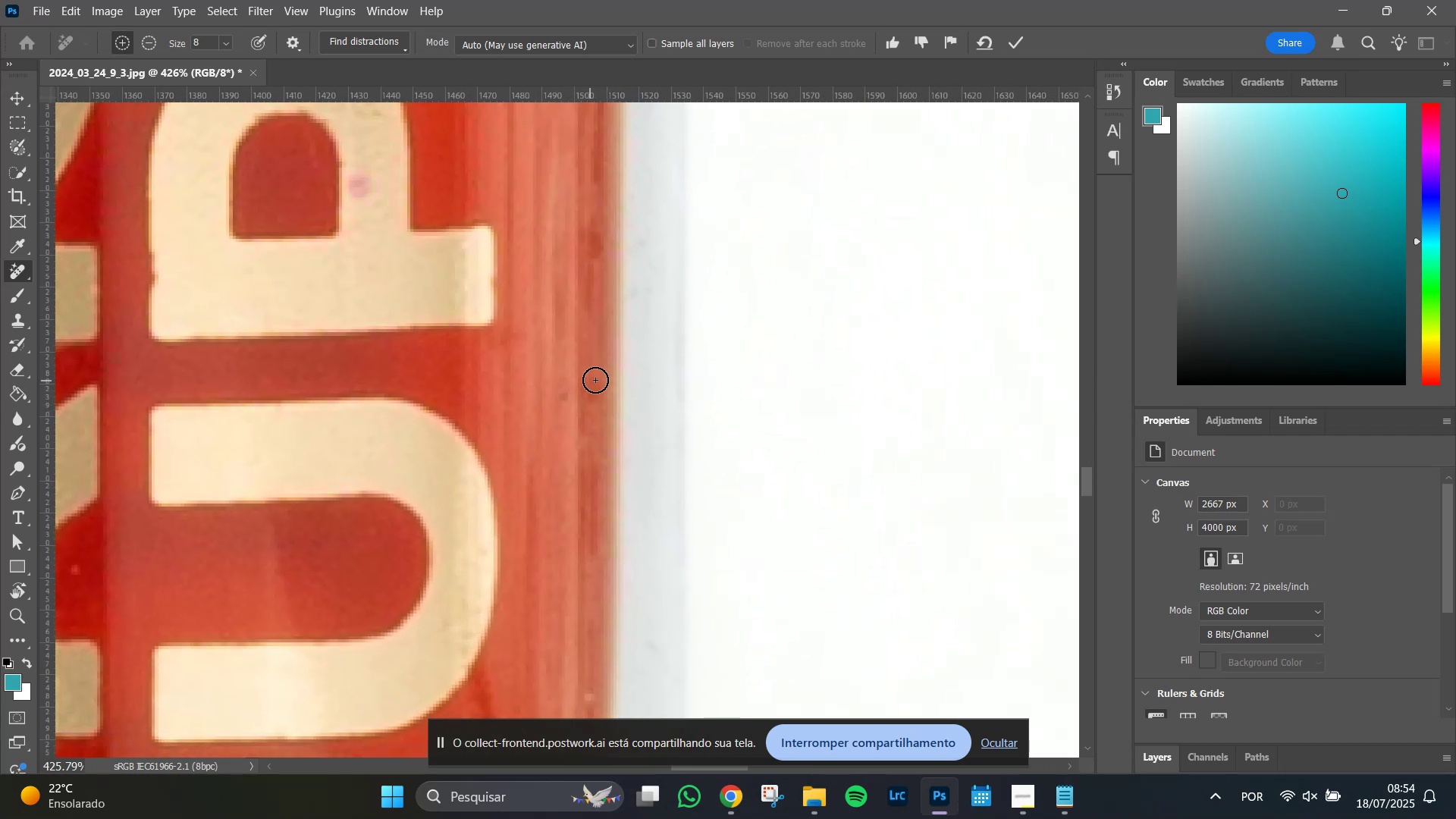 
left_click([526, 519])
 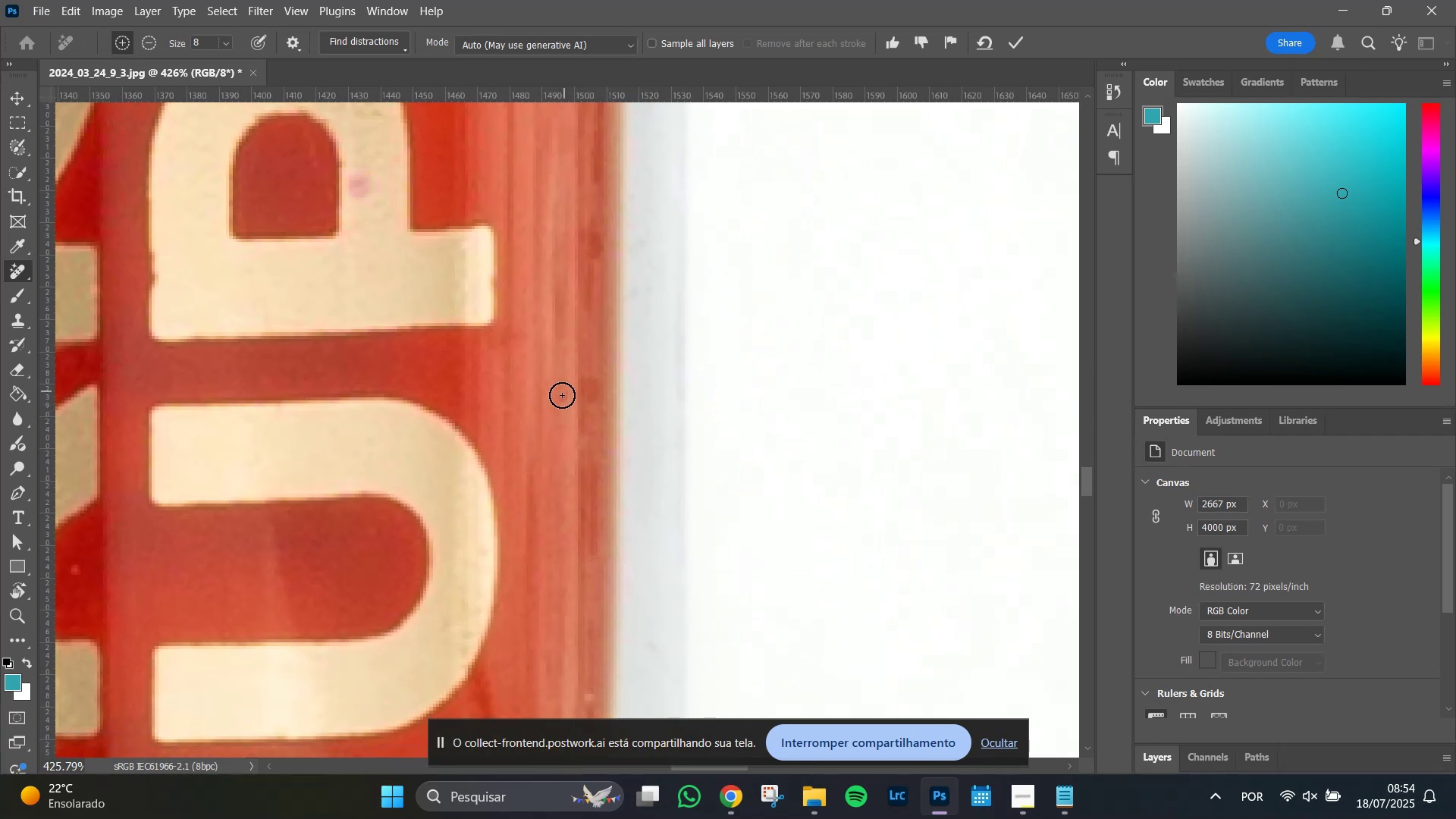 
left_click([561, 399])
 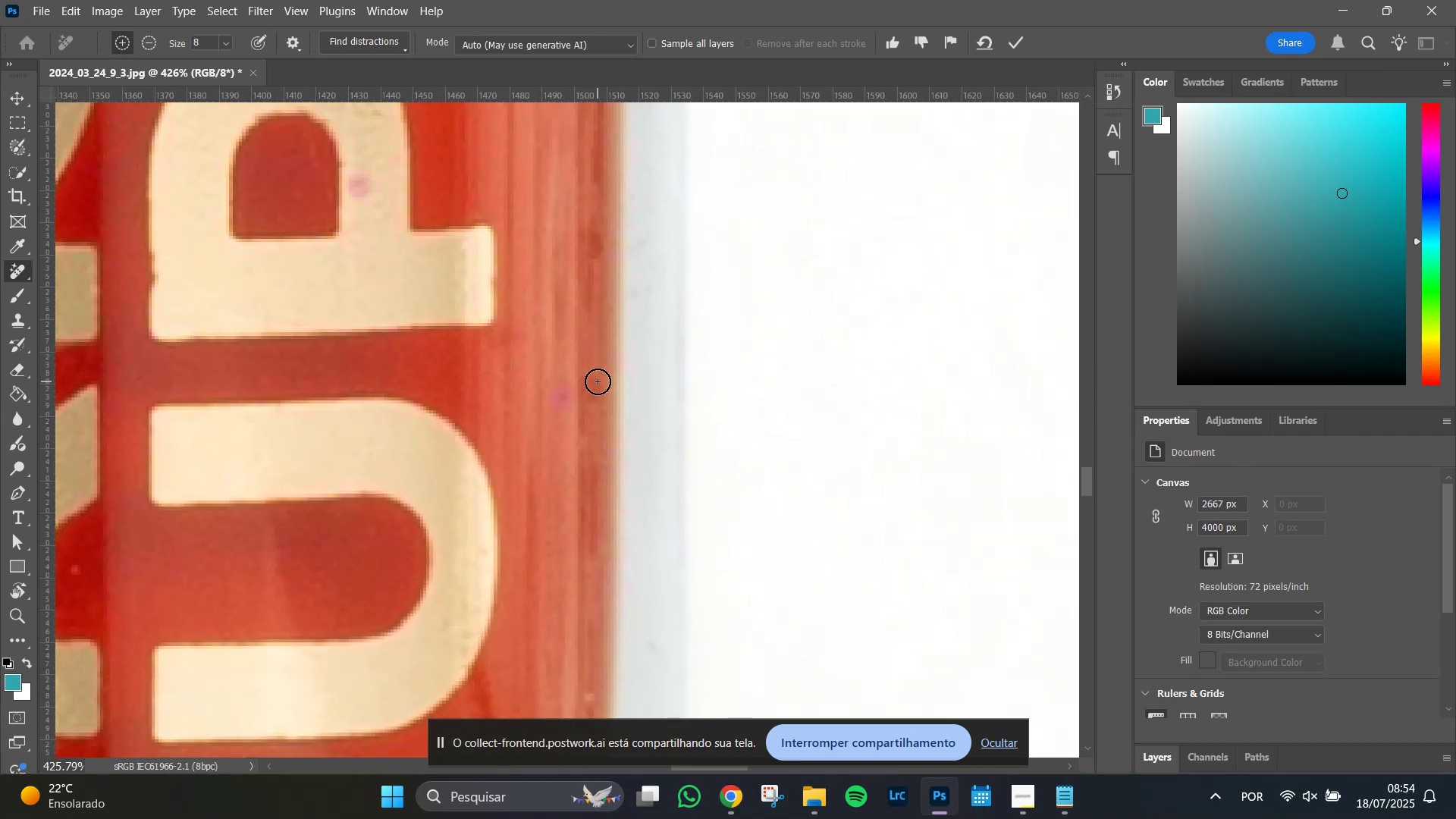 
left_click_drag(start_coordinate=[589, 380], to_coordinate=[598, 381])
 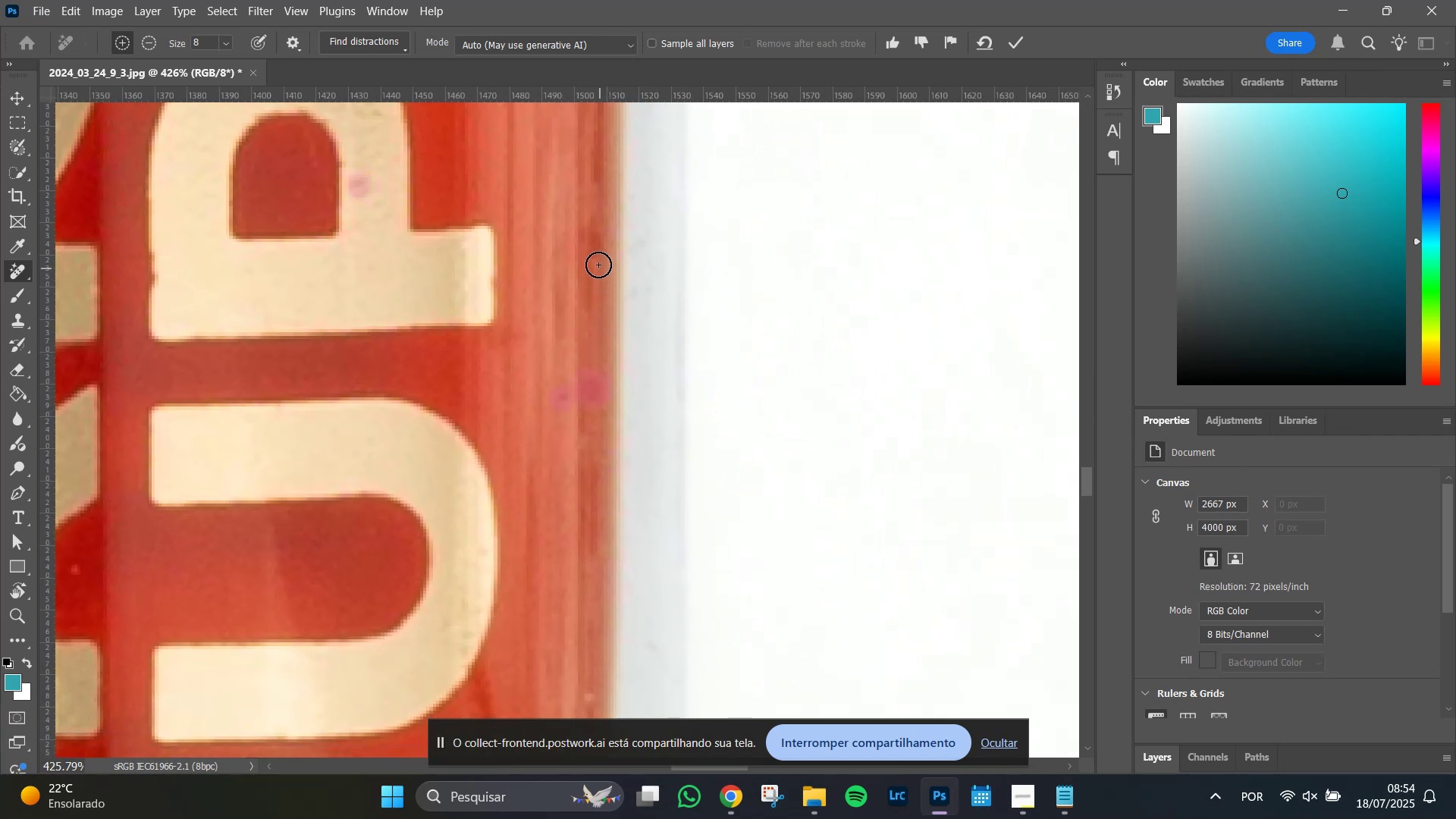 
left_click_drag(start_coordinate=[595, 255], to_coordinate=[588, 303])
 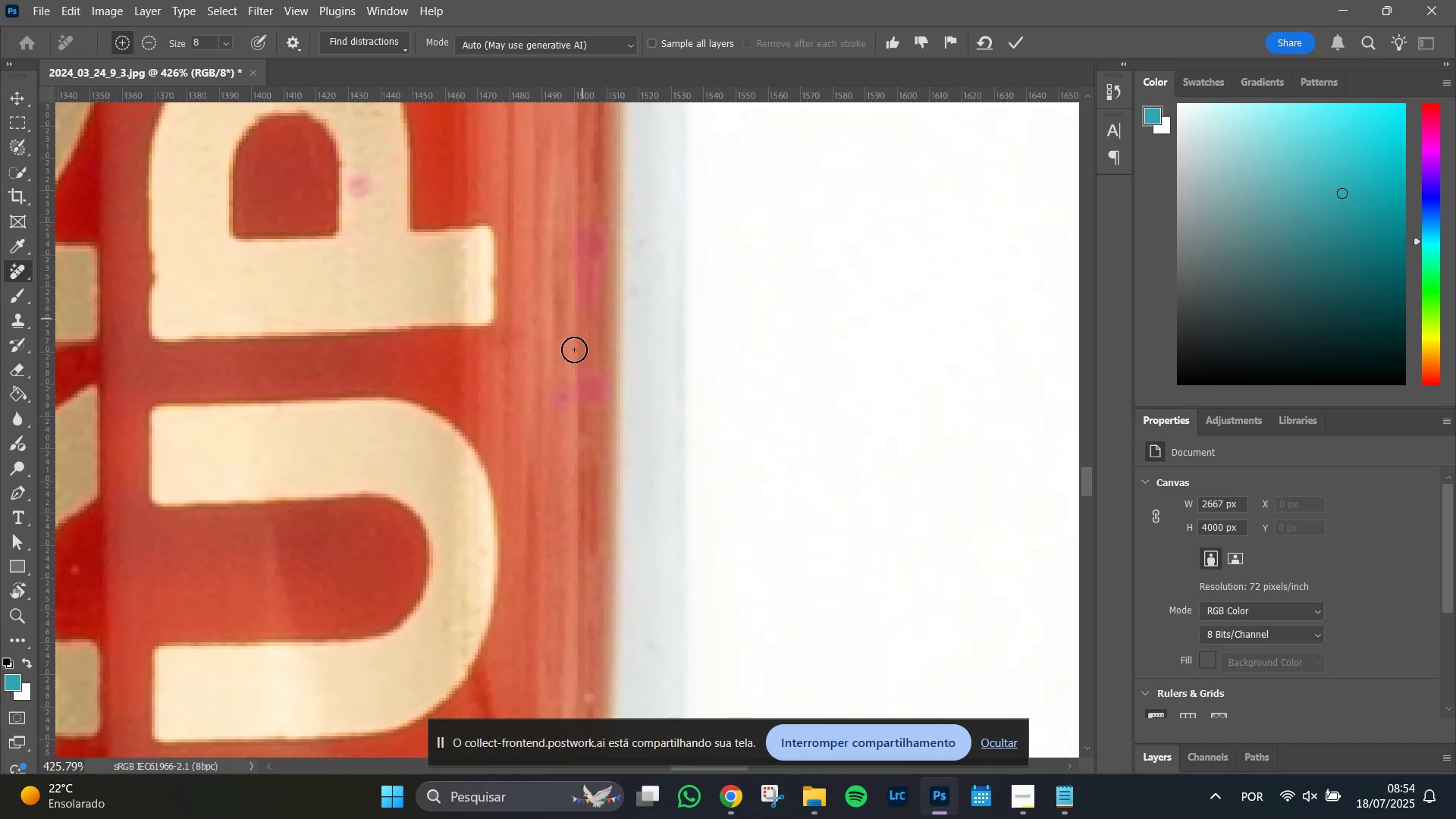 
hold_key(key=Space, duration=1.22)
 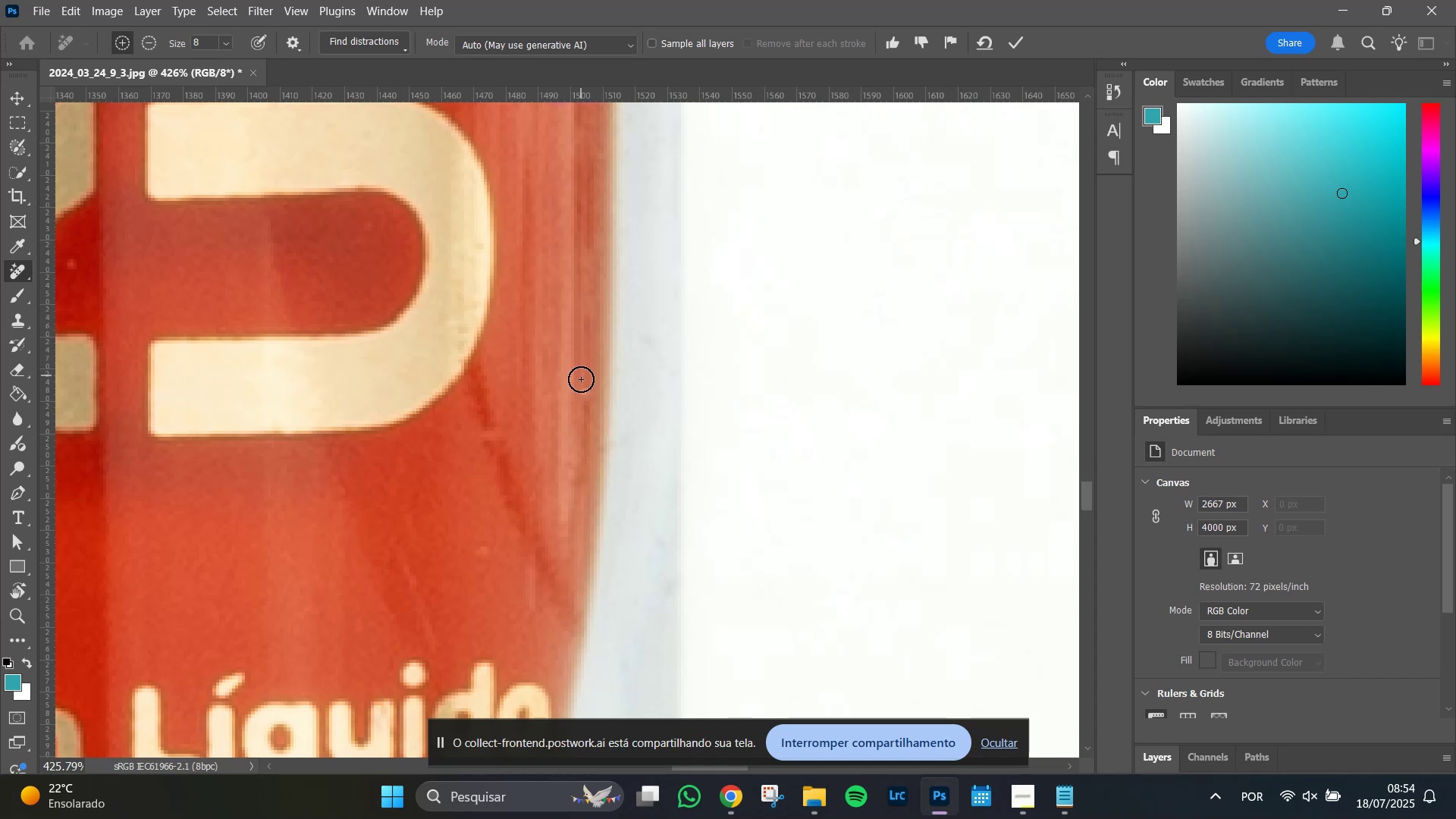 
left_click_drag(start_coordinate=[570, 492], to_coordinate=[566, 187])
 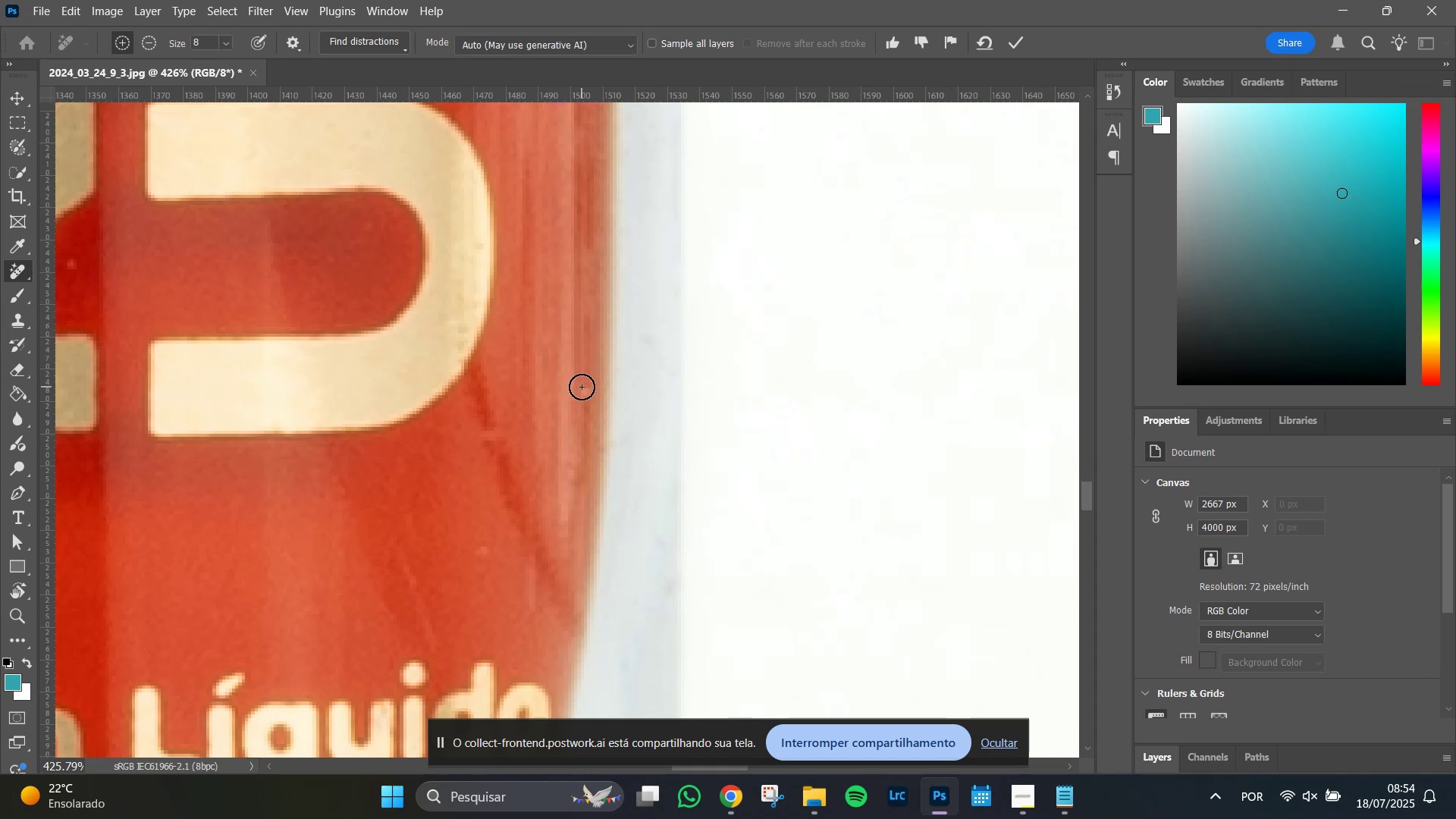 
left_click([582, 393])
 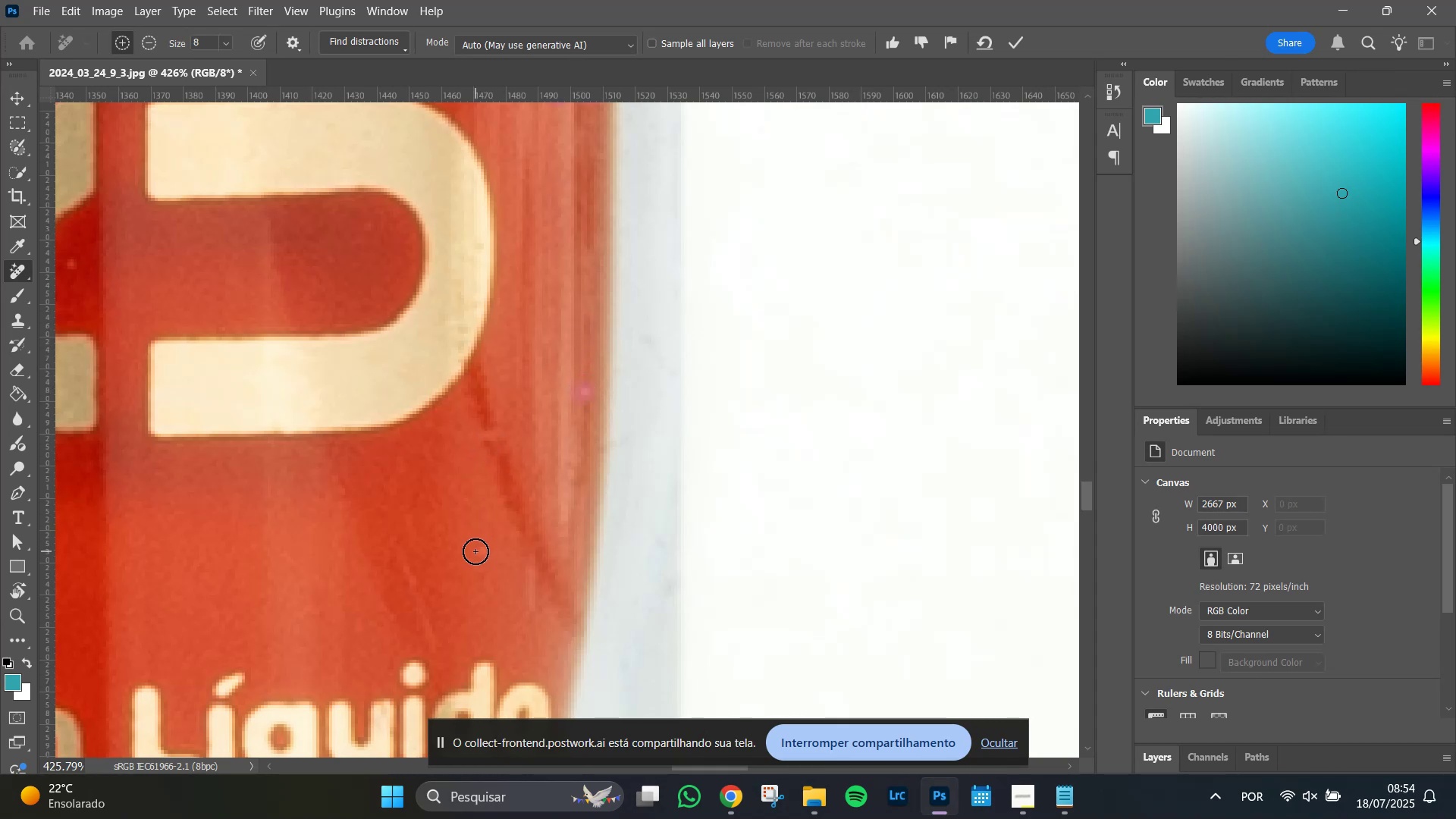 
left_click([478, 551])
 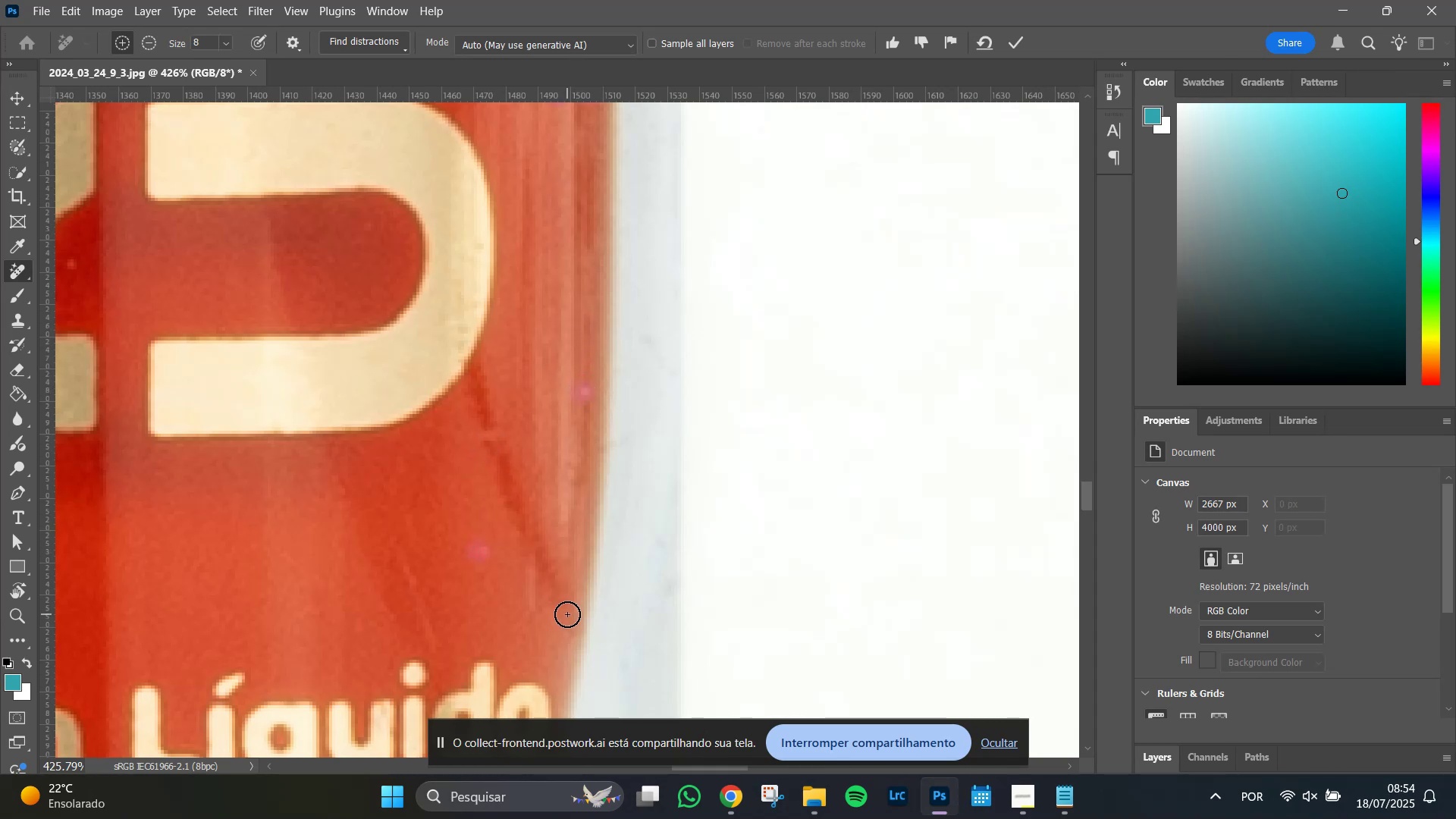 
left_click_drag(start_coordinate=[566, 615], to_coordinate=[559, 613])
 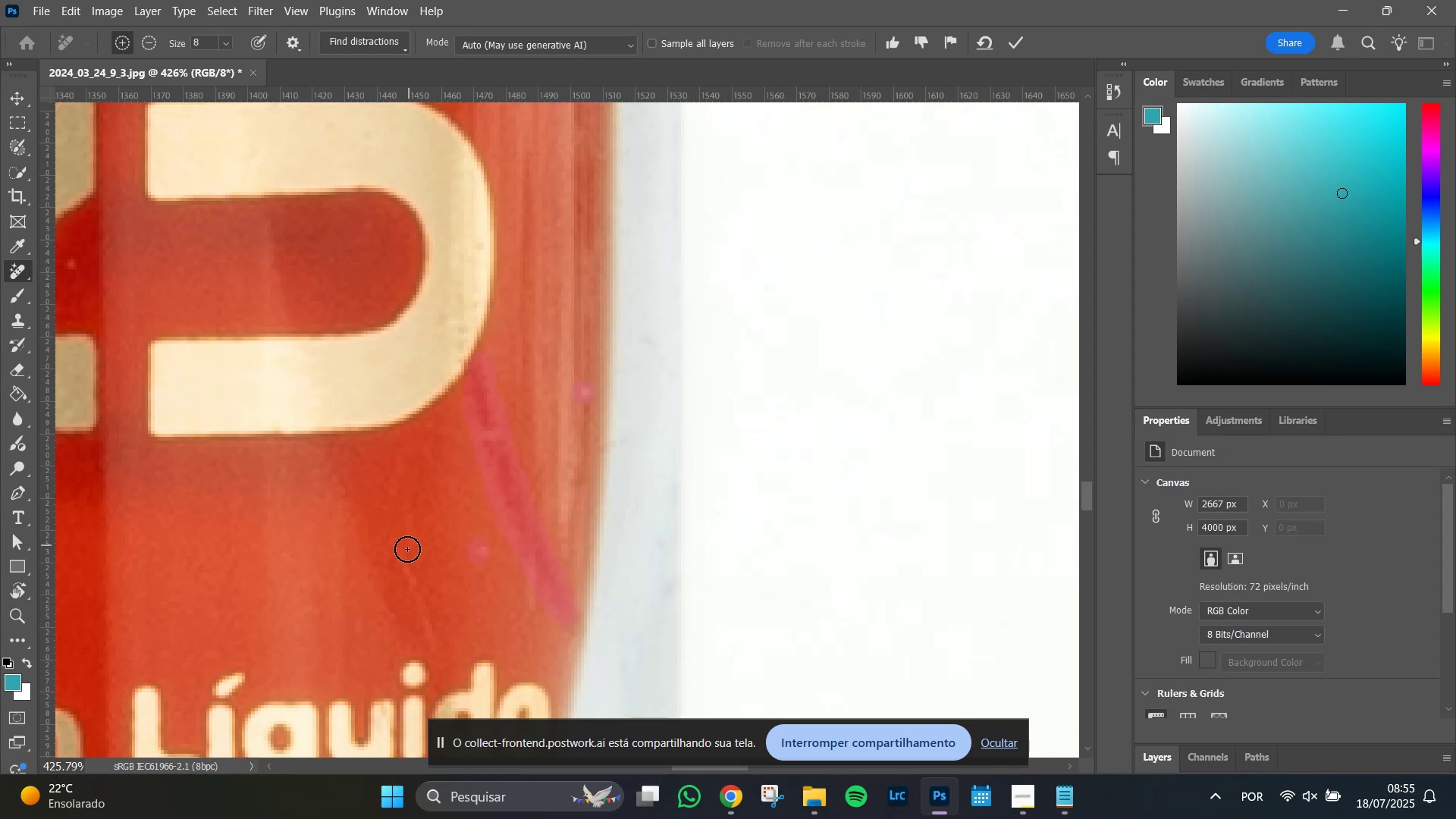 
hold_key(key=Space, duration=0.86)
 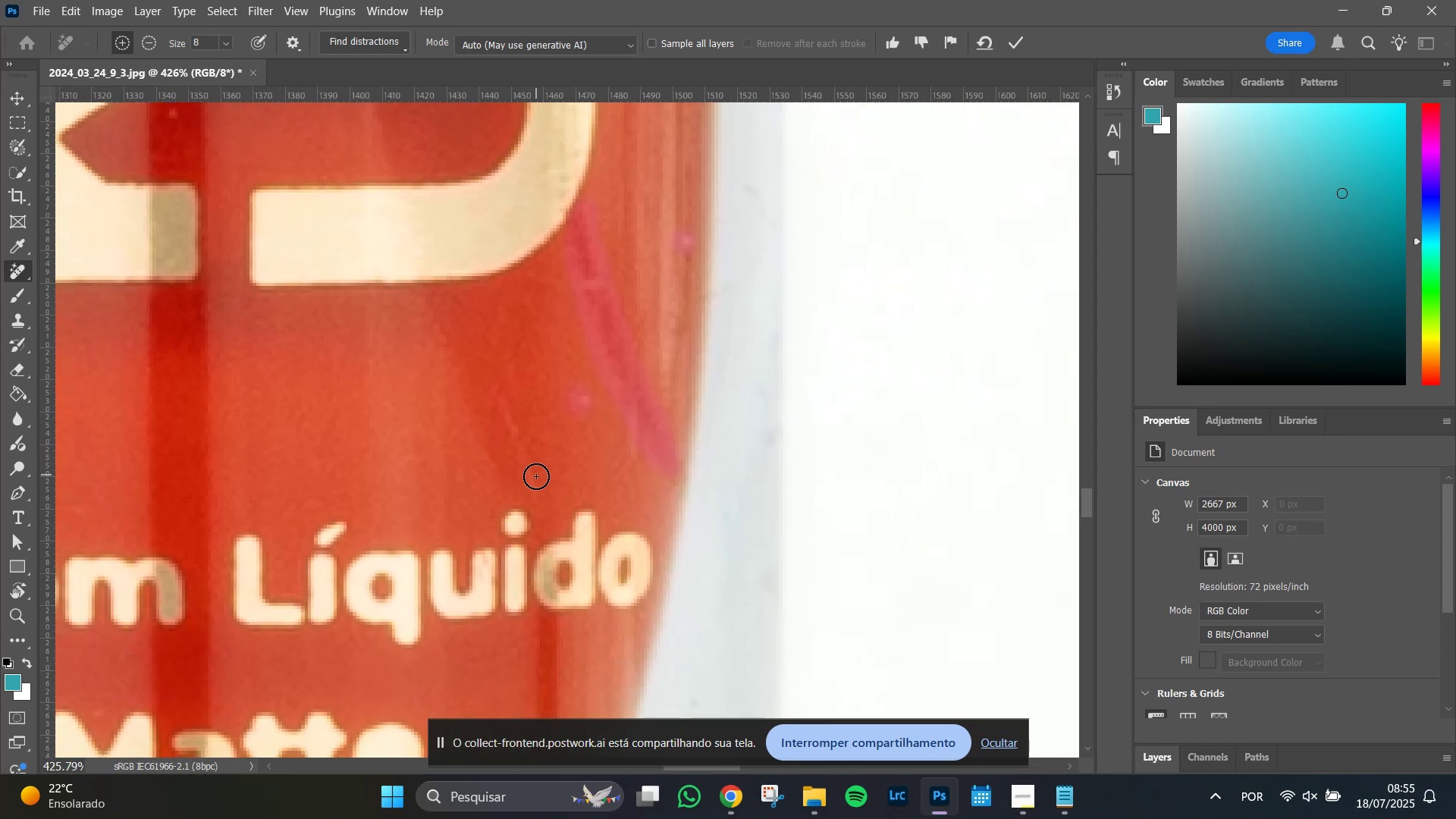 
left_click_drag(start_coordinate=[381, 575], to_coordinate=[469, 445])
 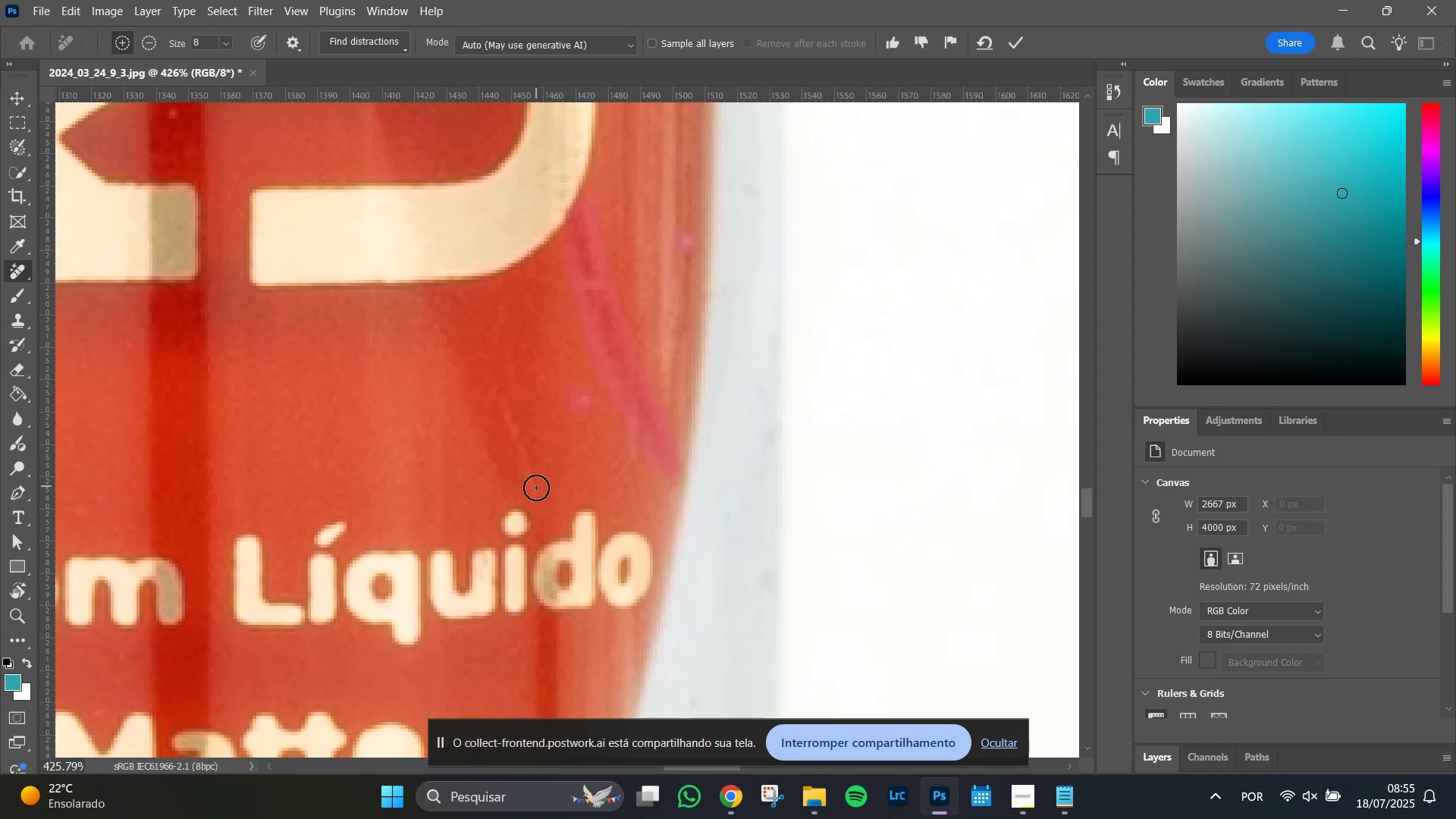 
left_click_drag(start_coordinate=[535, 493], to_coordinate=[498, 389])
 